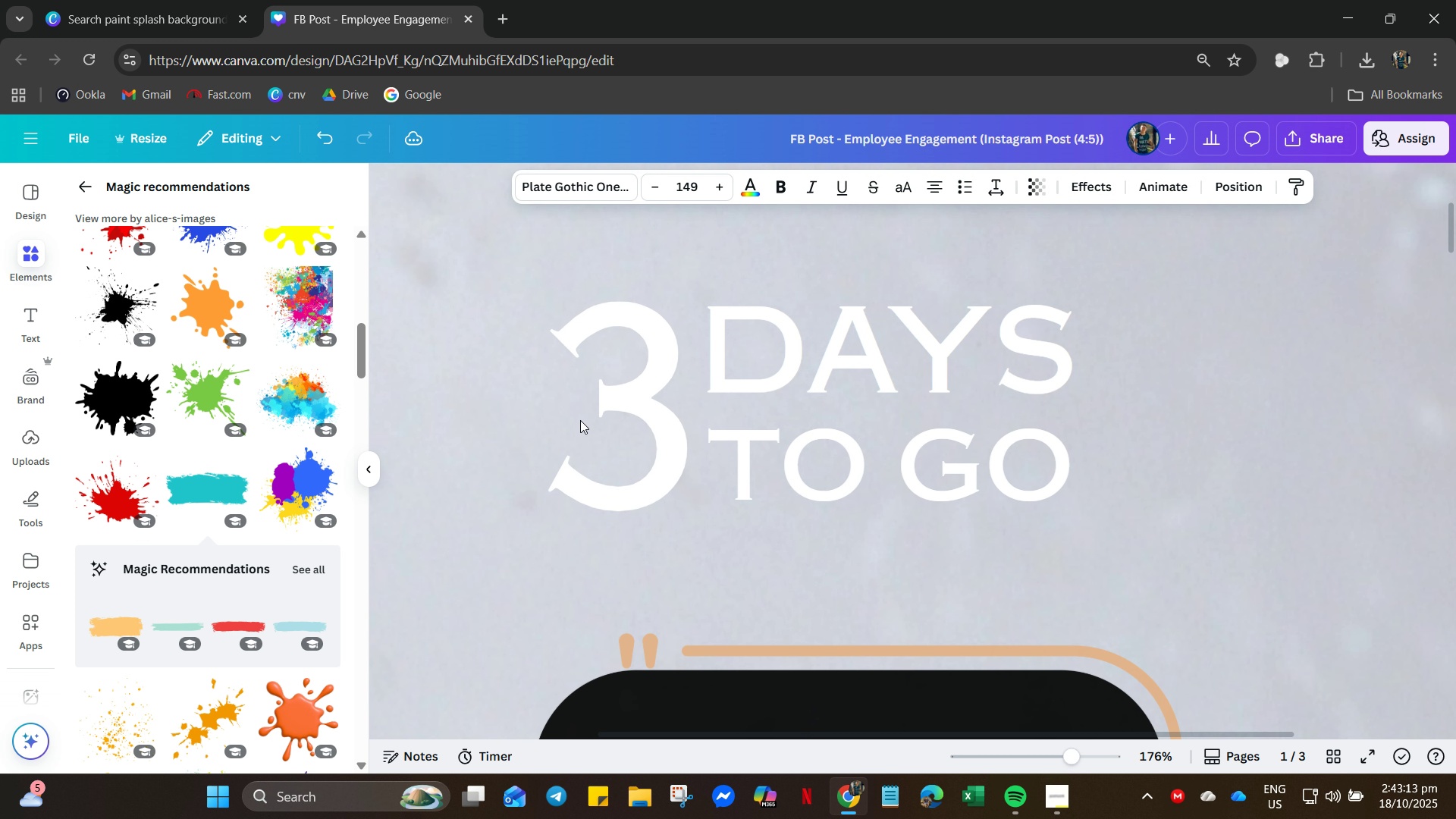 
key(ArrowUp)
 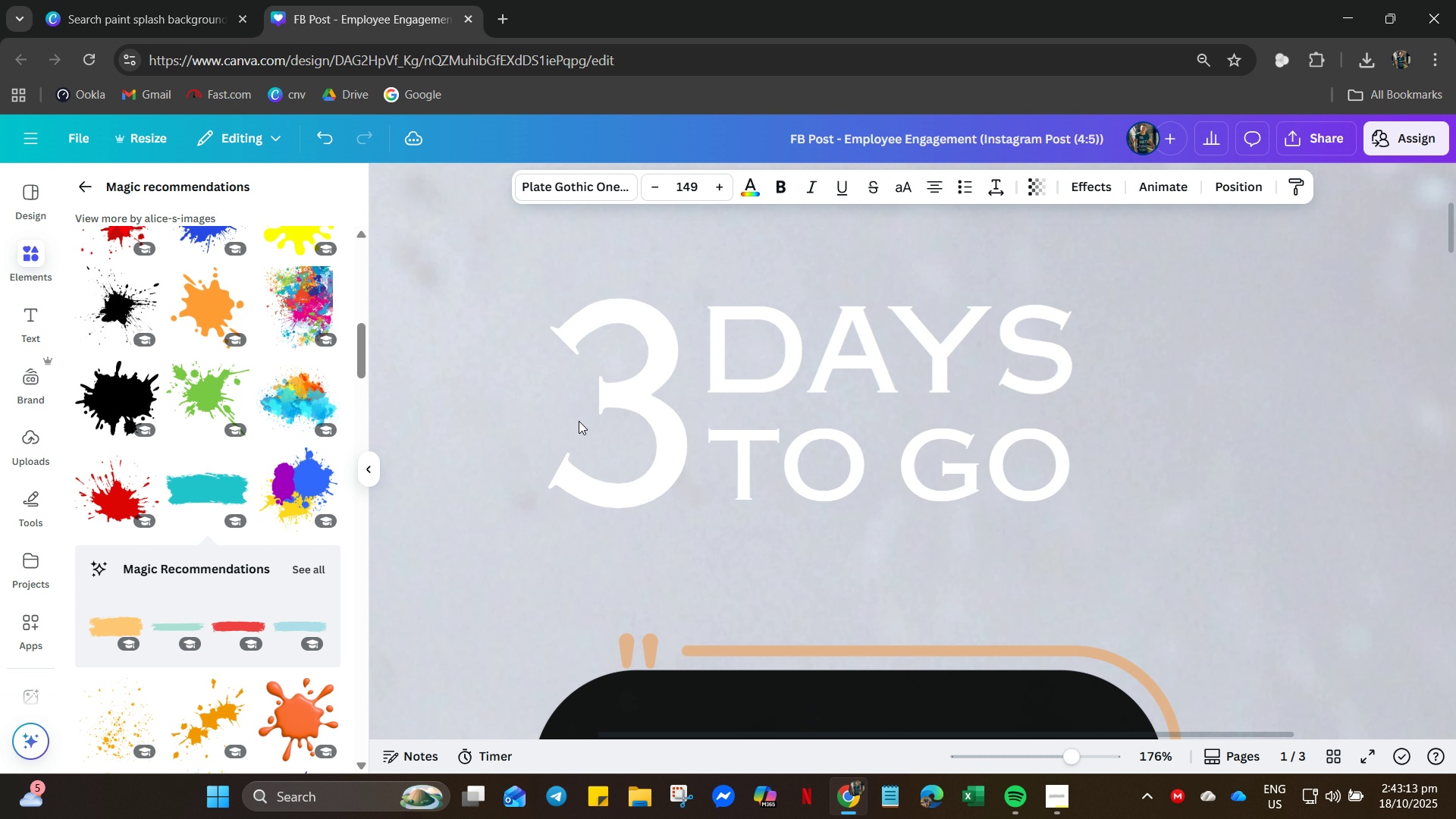 
key(ArrowUp)
 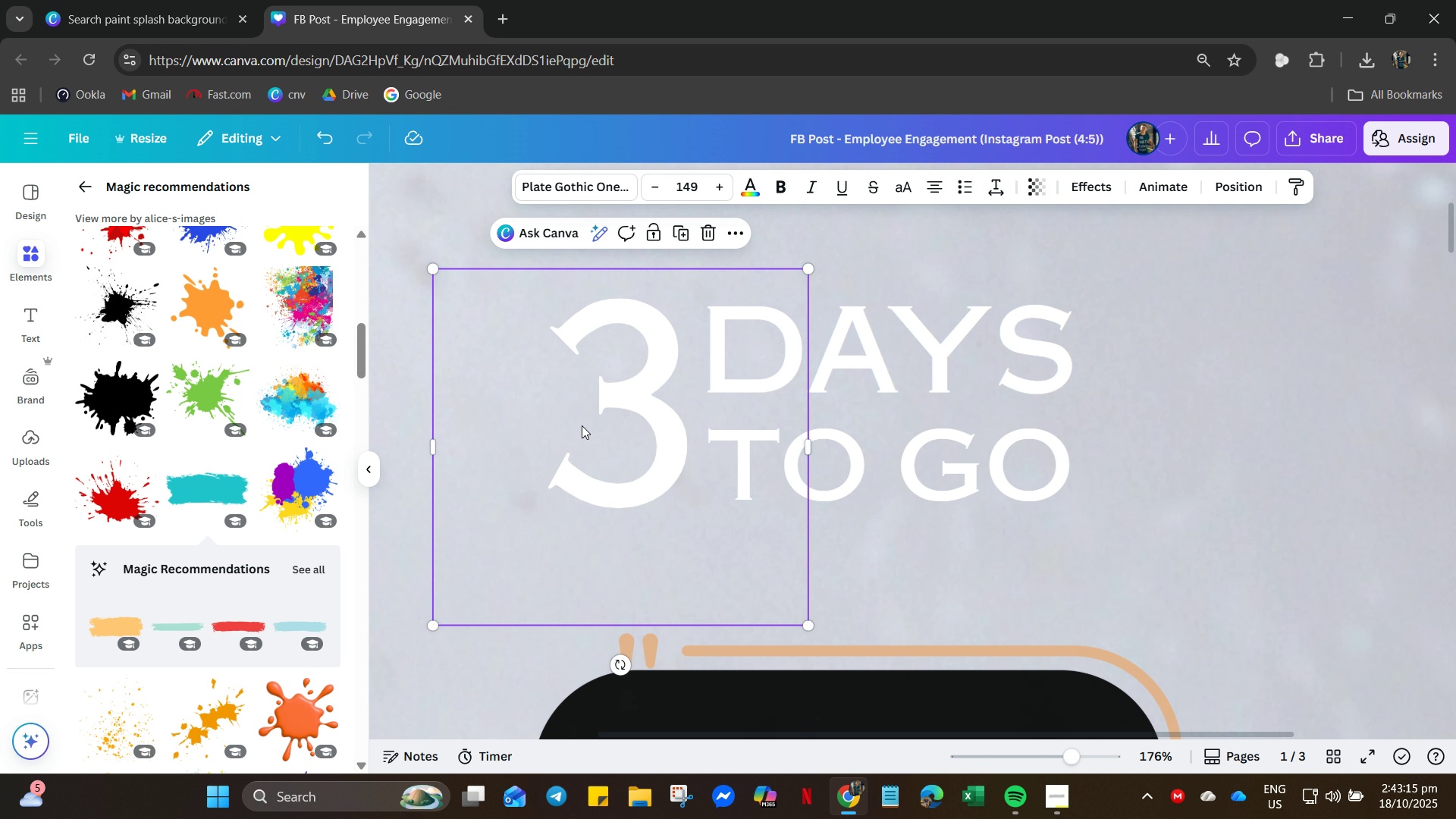 
key(ArrowLeft)
 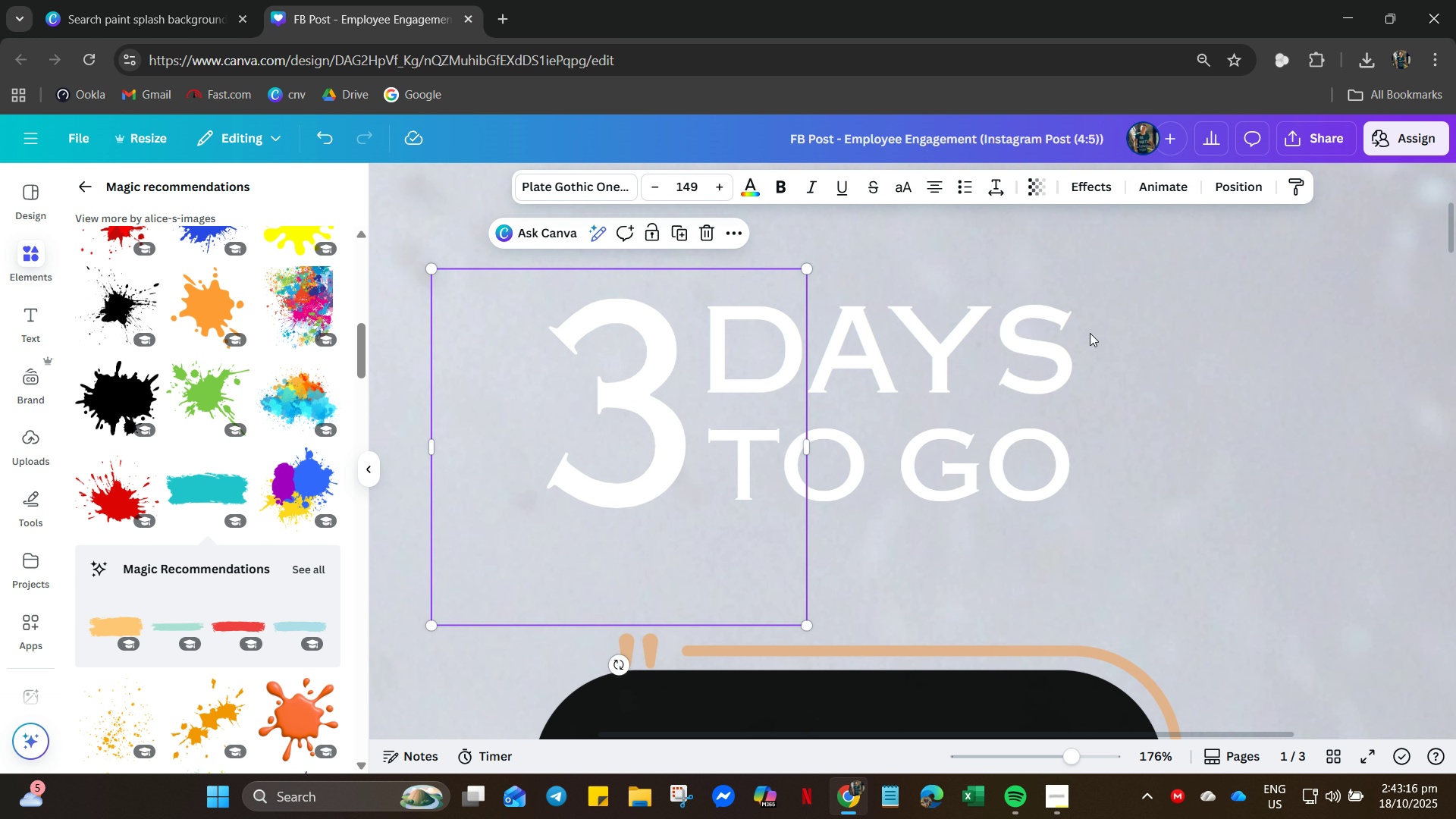 
left_click([1153, 359])
 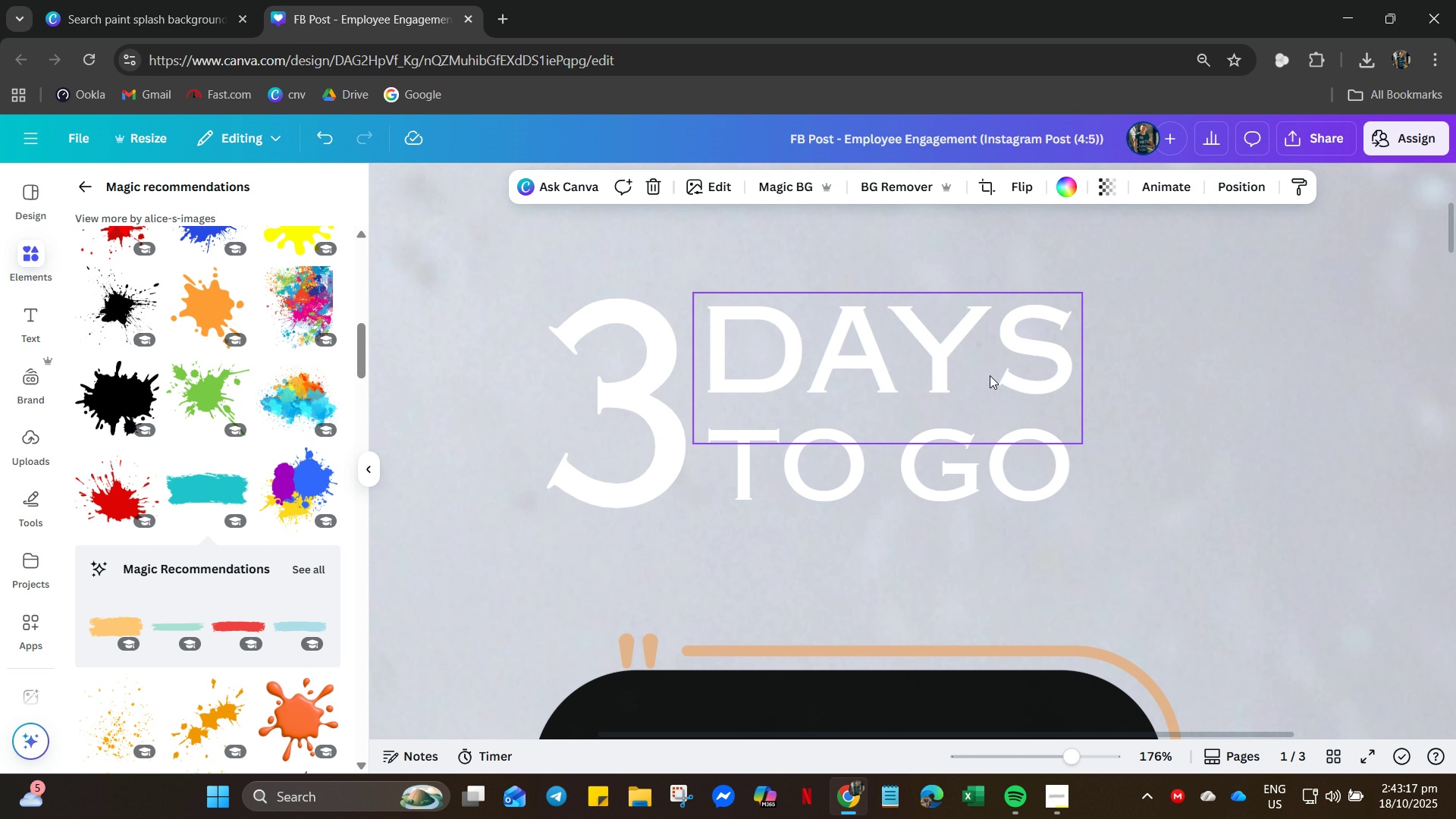 
hold_key(key=ControlLeft, duration=0.68)
scroll: coordinate [981, 381], scroll_direction: down, amount: 5.0
 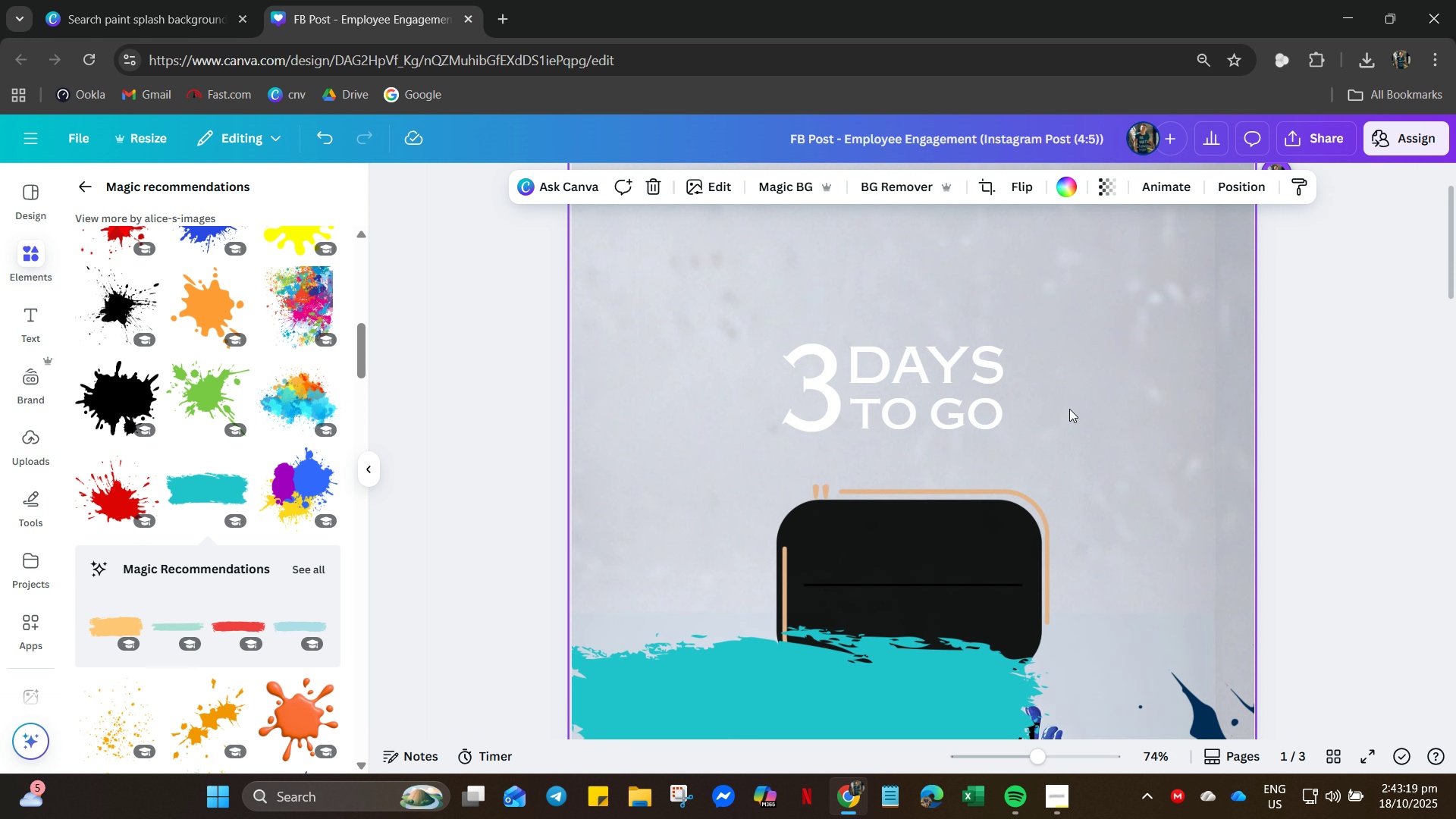 
left_click_drag(start_coordinate=[1065, 415], to_coordinate=[689, 347])
 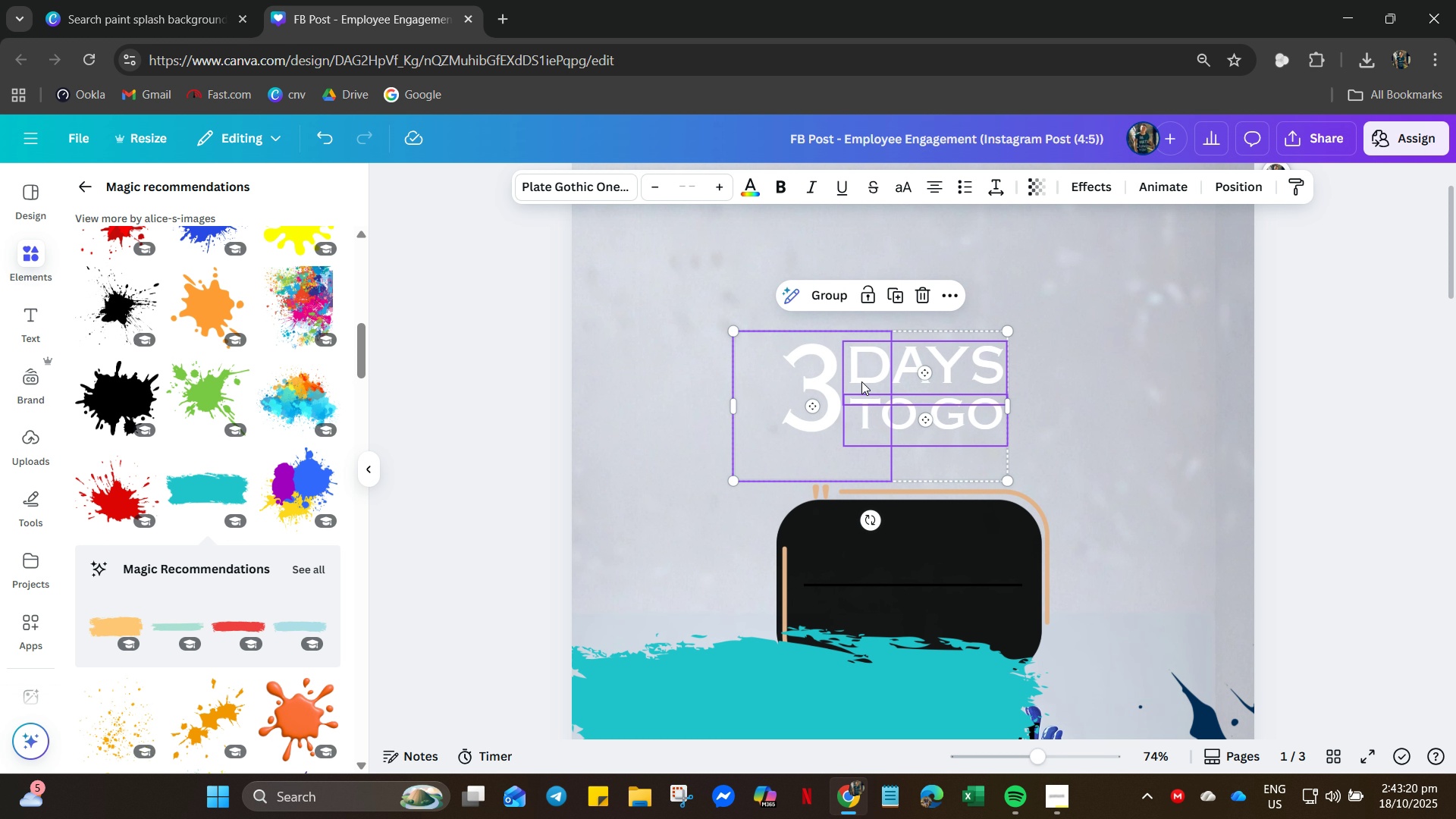 
right_click([861, 381])
 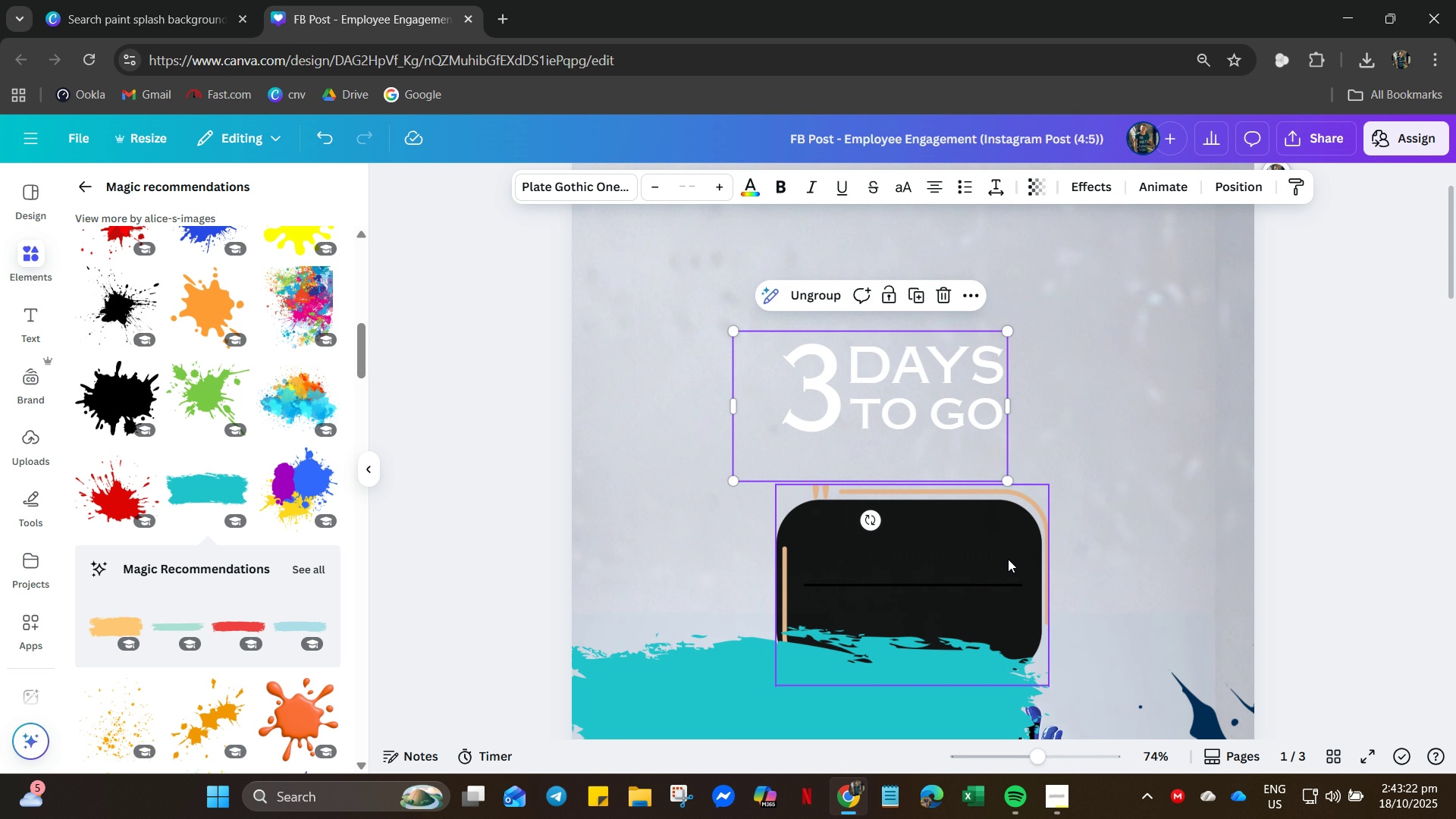 
left_click([1097, 410])
 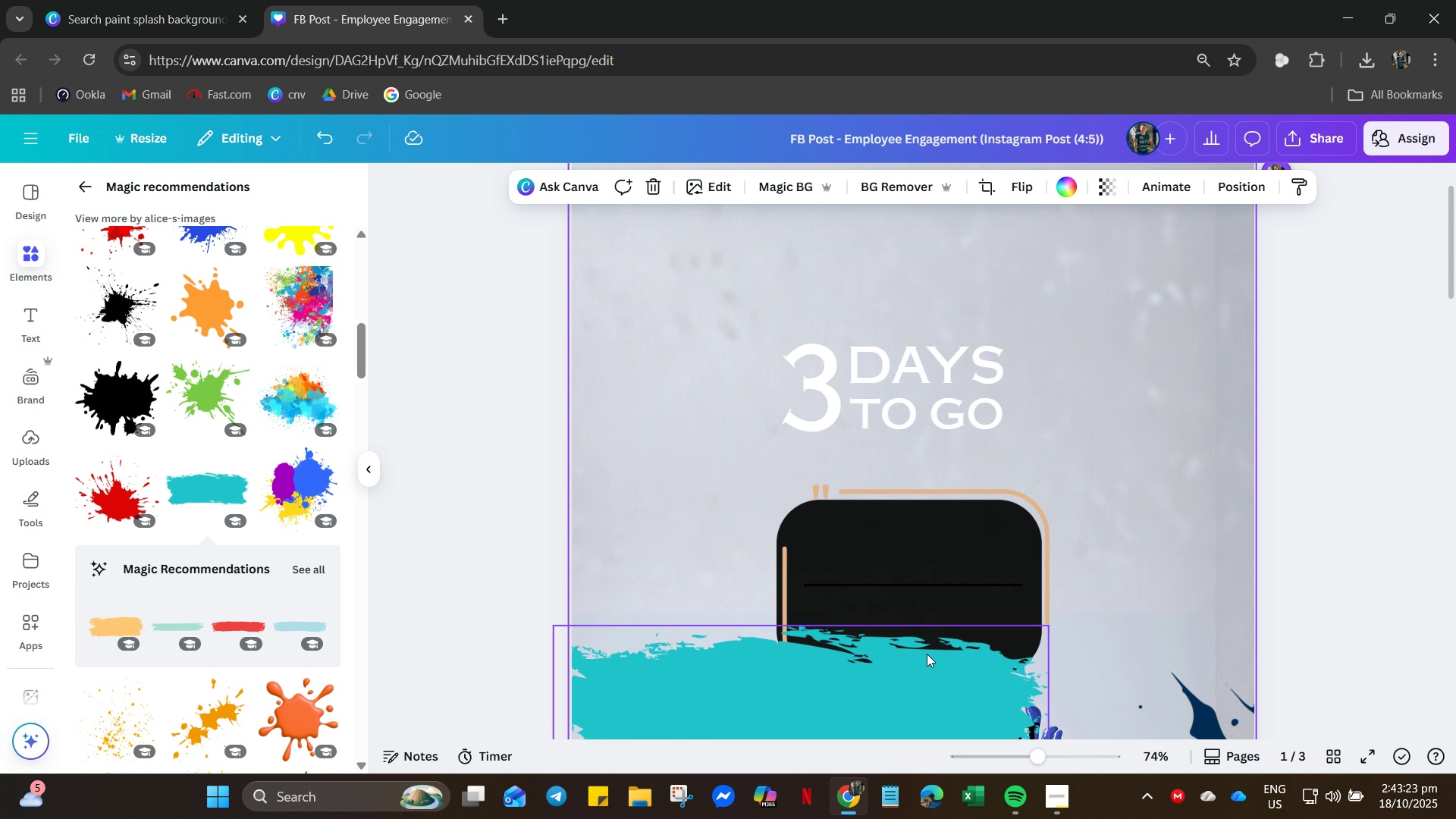 
left_click_drag(start_coordinate=[925, 656], to_coordinate=[1025, 199])
 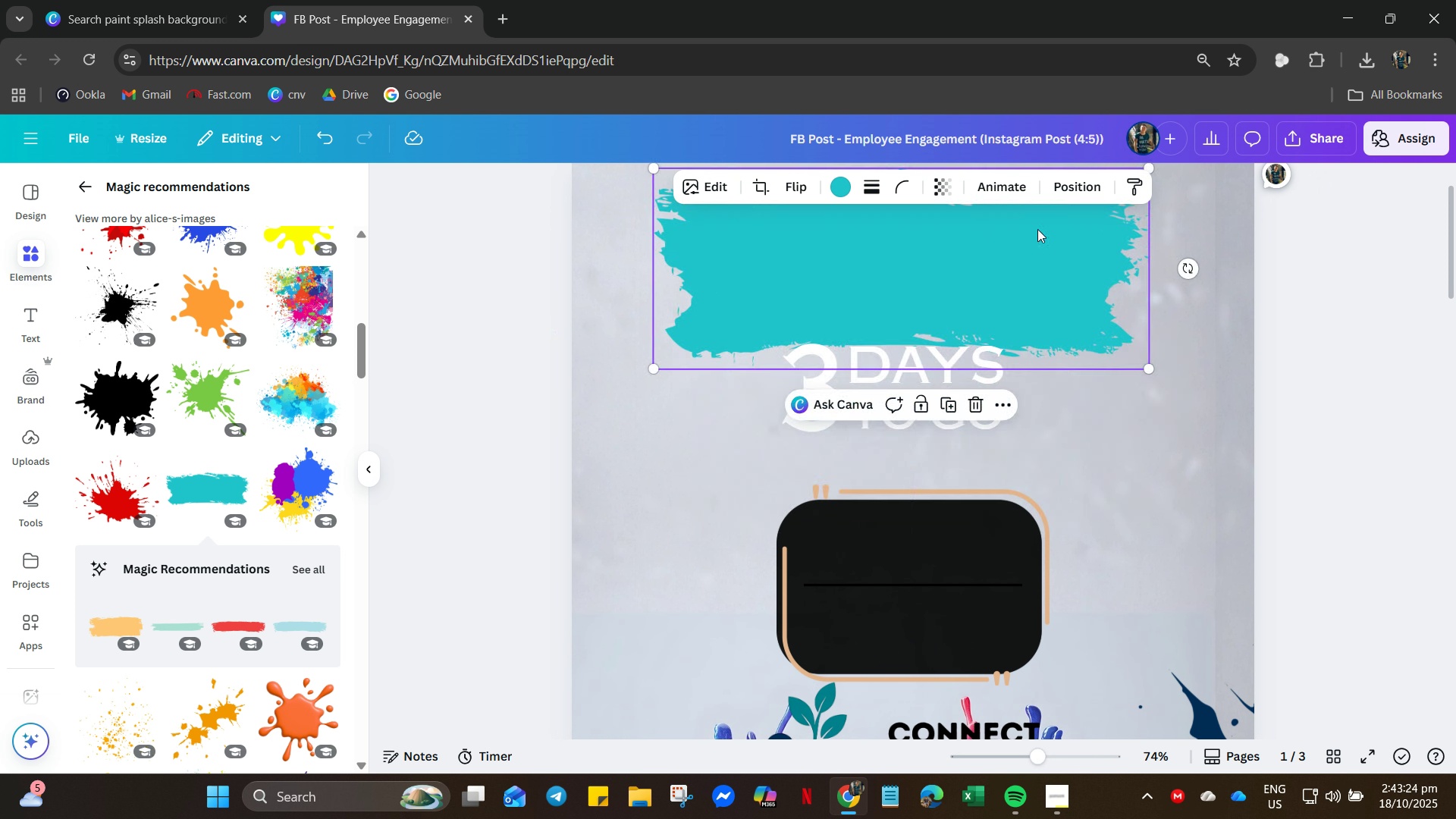 
scroll: coordinate [1030, 313], scroll_direction: up, amount: 5.0
 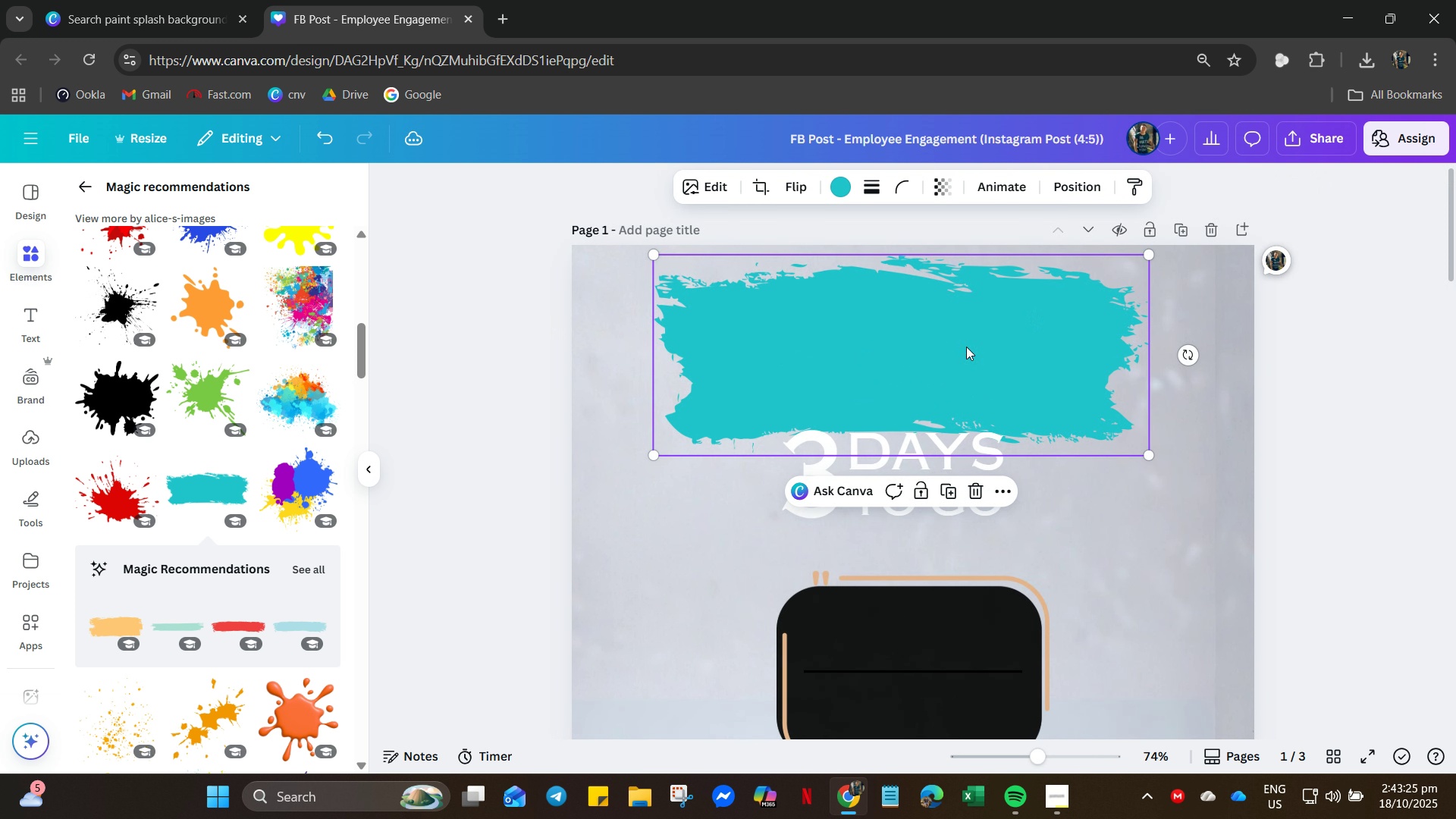 
left_click_drag(start_coordinate=[966, 347], to_coordinate=[968, 353])
 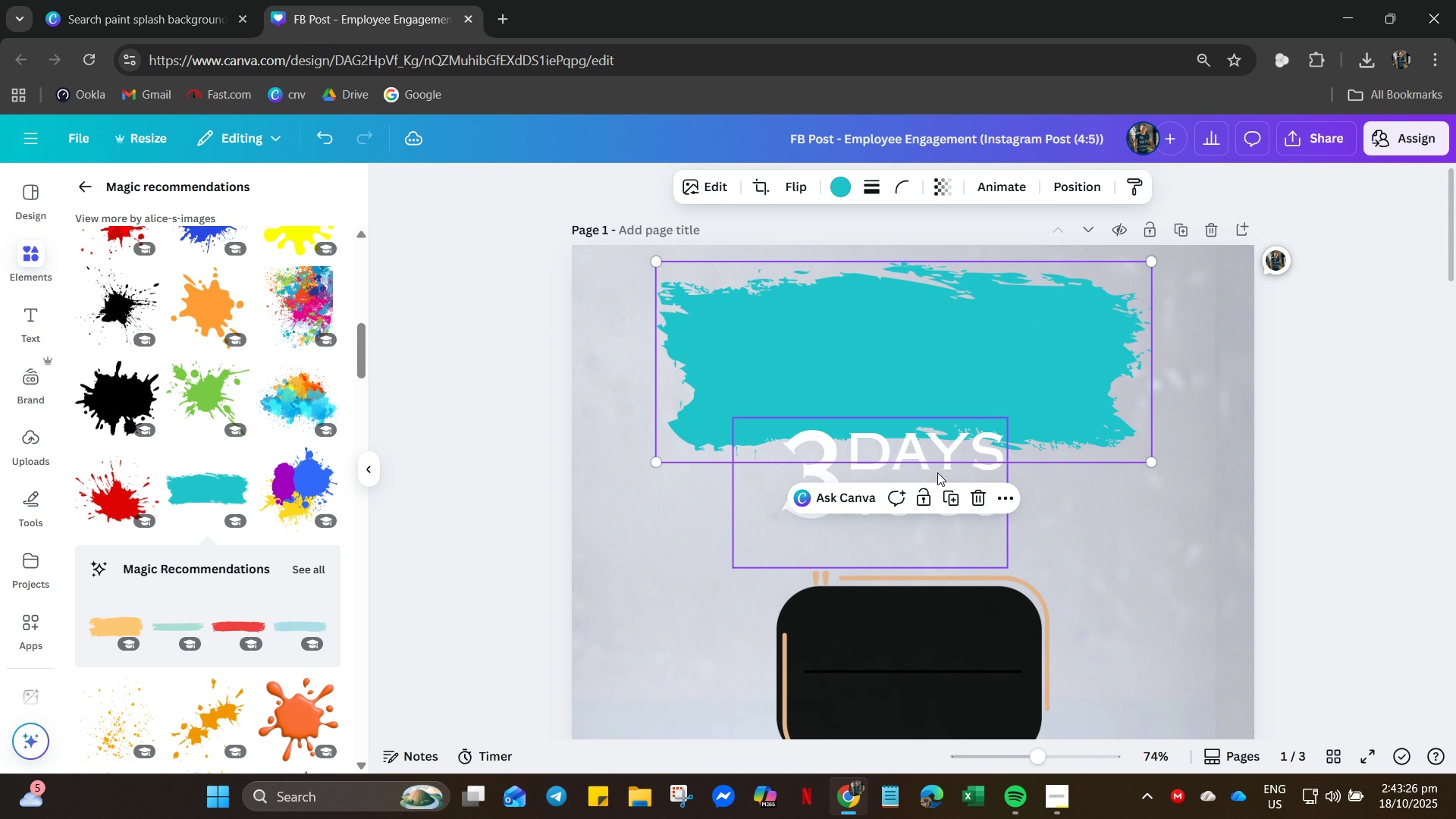 
left_click([937, 472])
 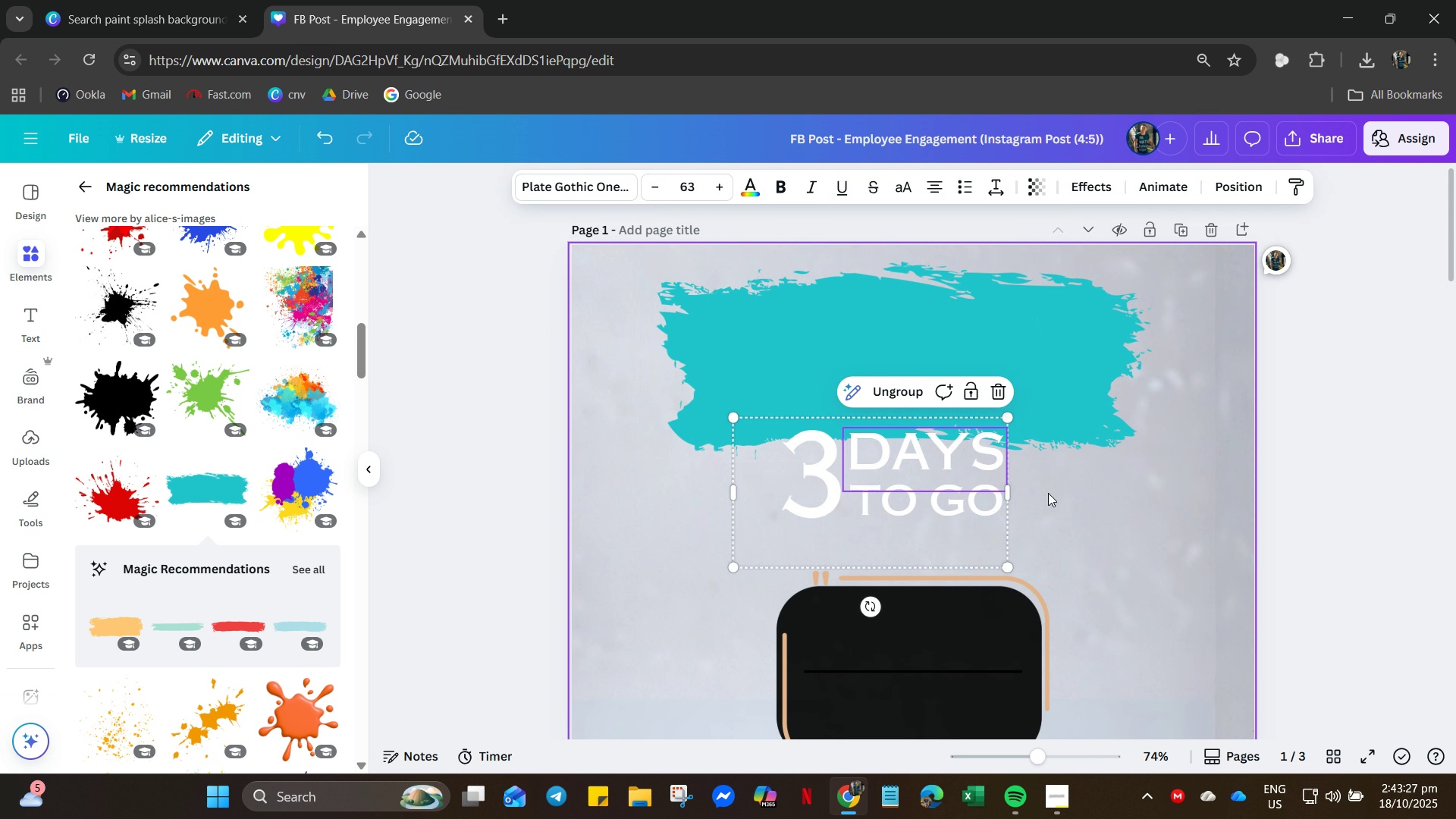 
left_click([1056, 501])
 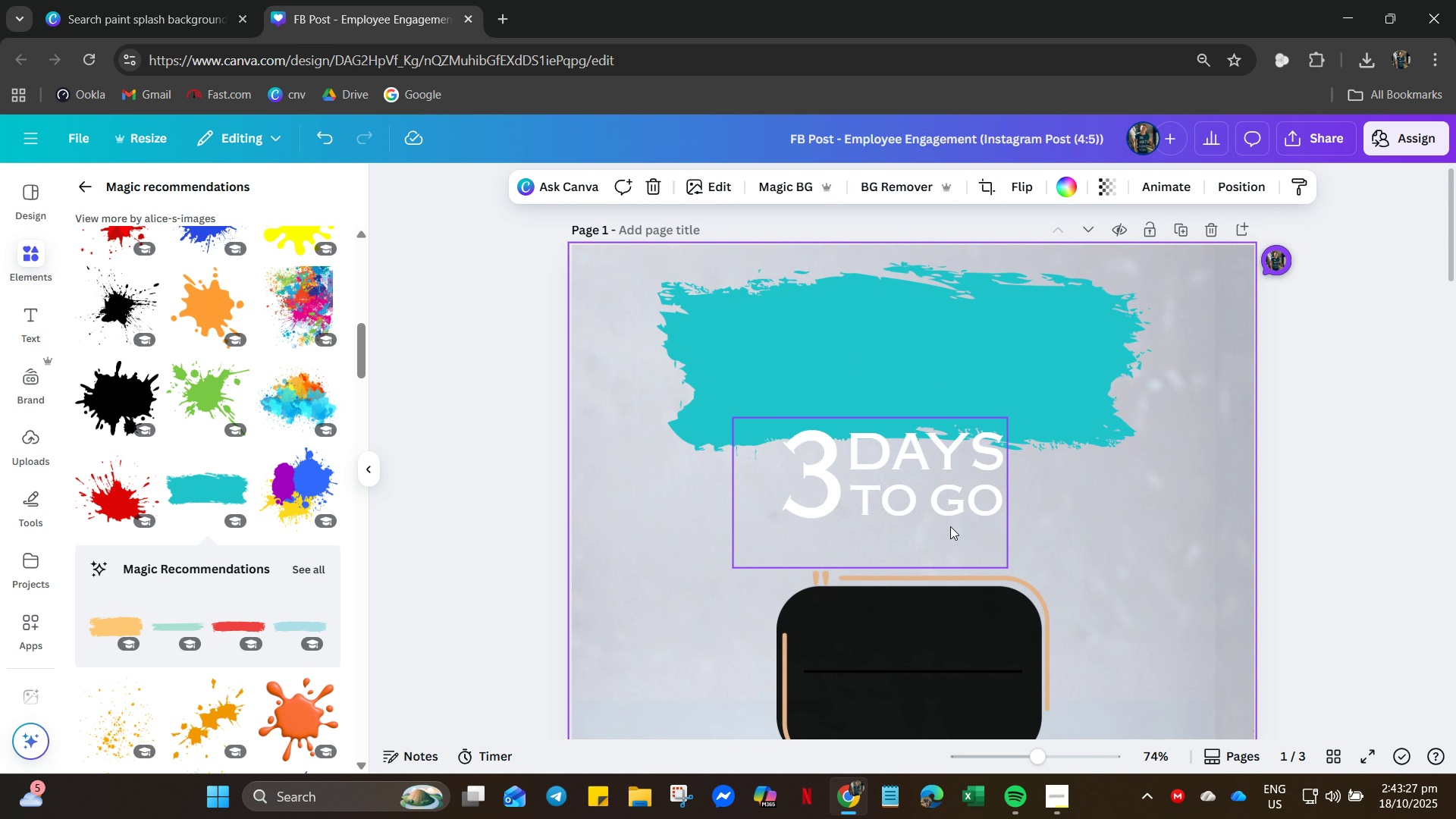 
left_click_drag(start_coordinate=[950, 532], to_coordinate=[918, 398])
 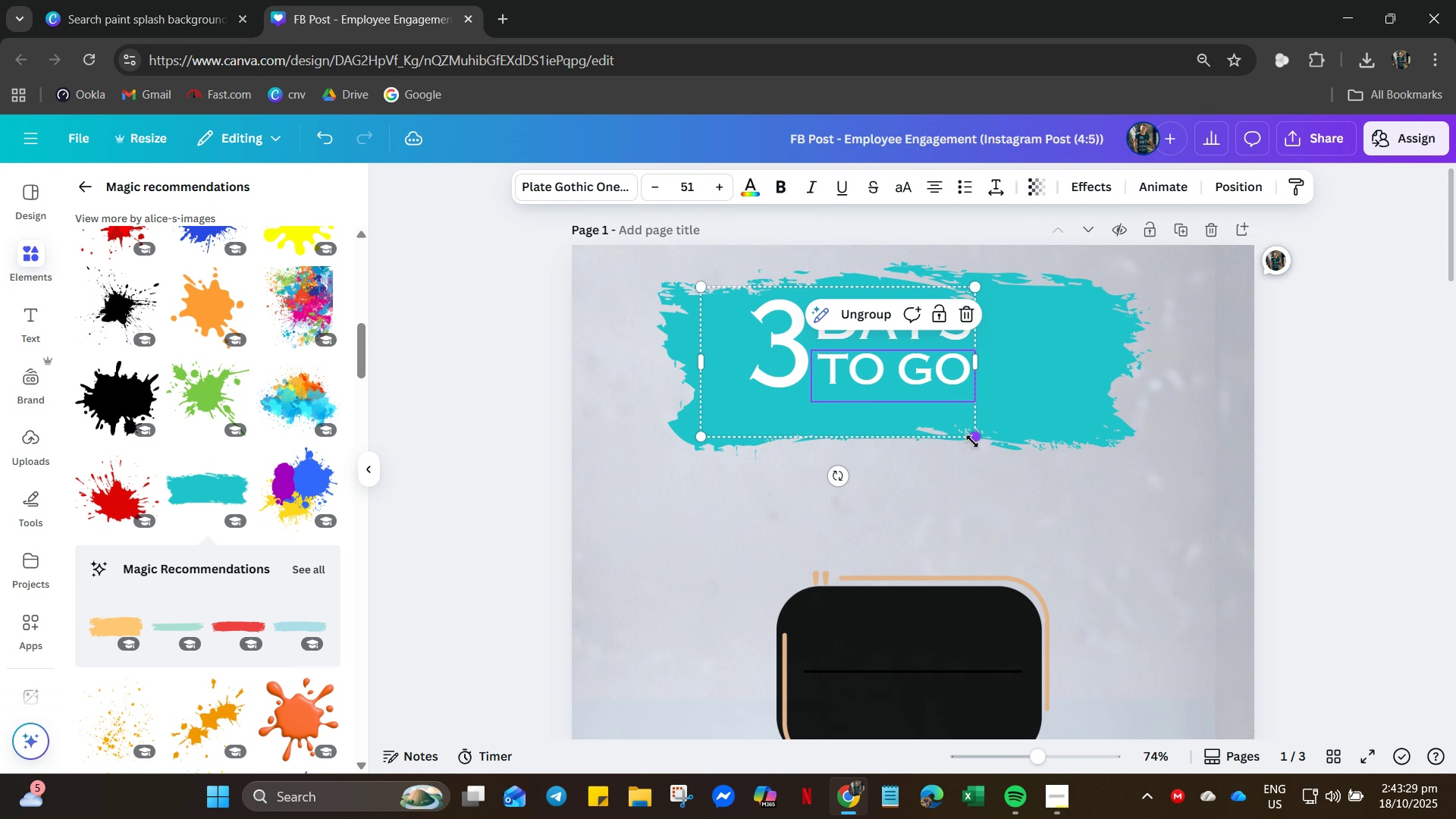 
left_click_drag(start_coordinate=[972, 441], to_coordinate=[1043, 489])
 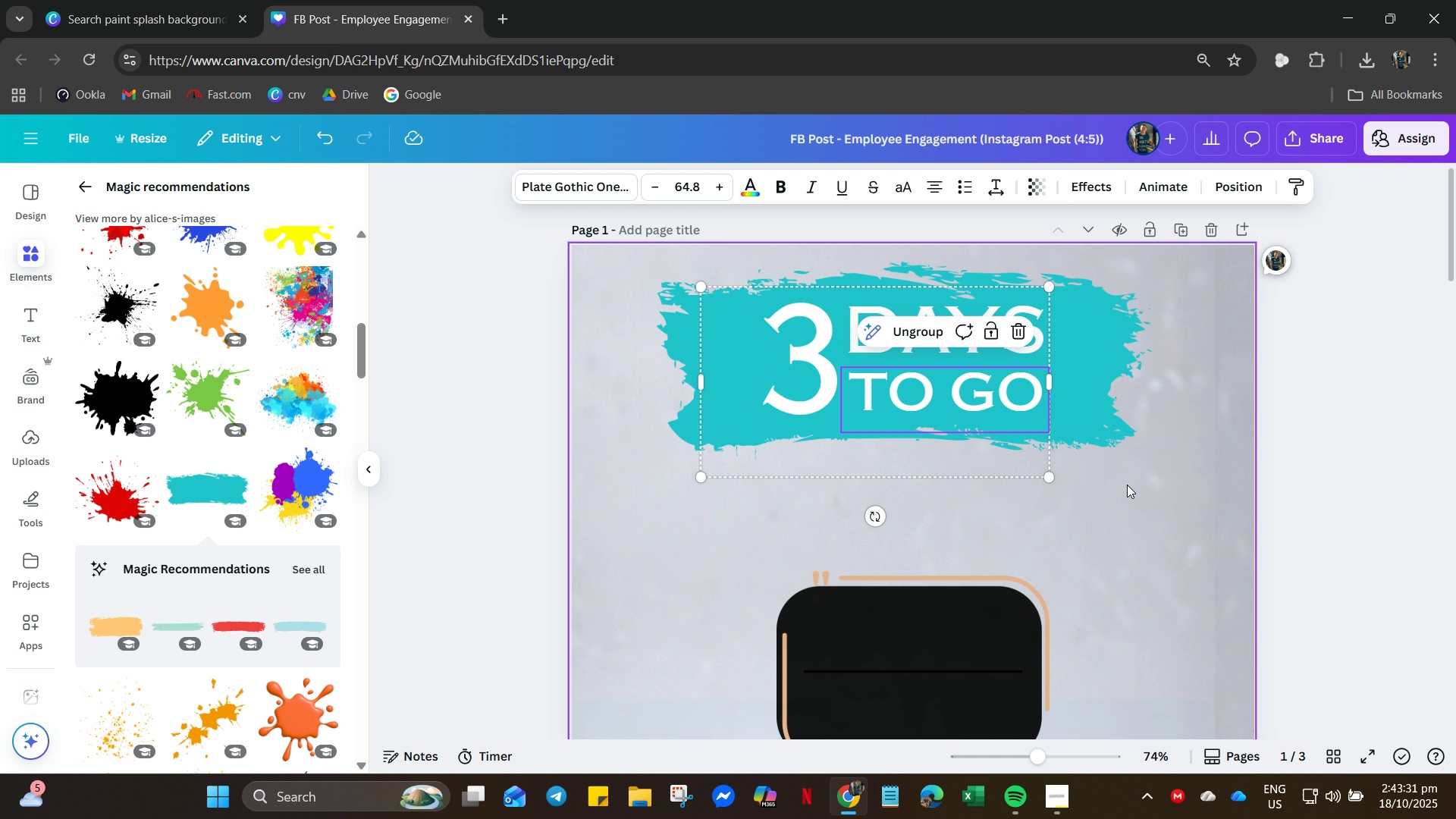 
left_click([1125, 486])
 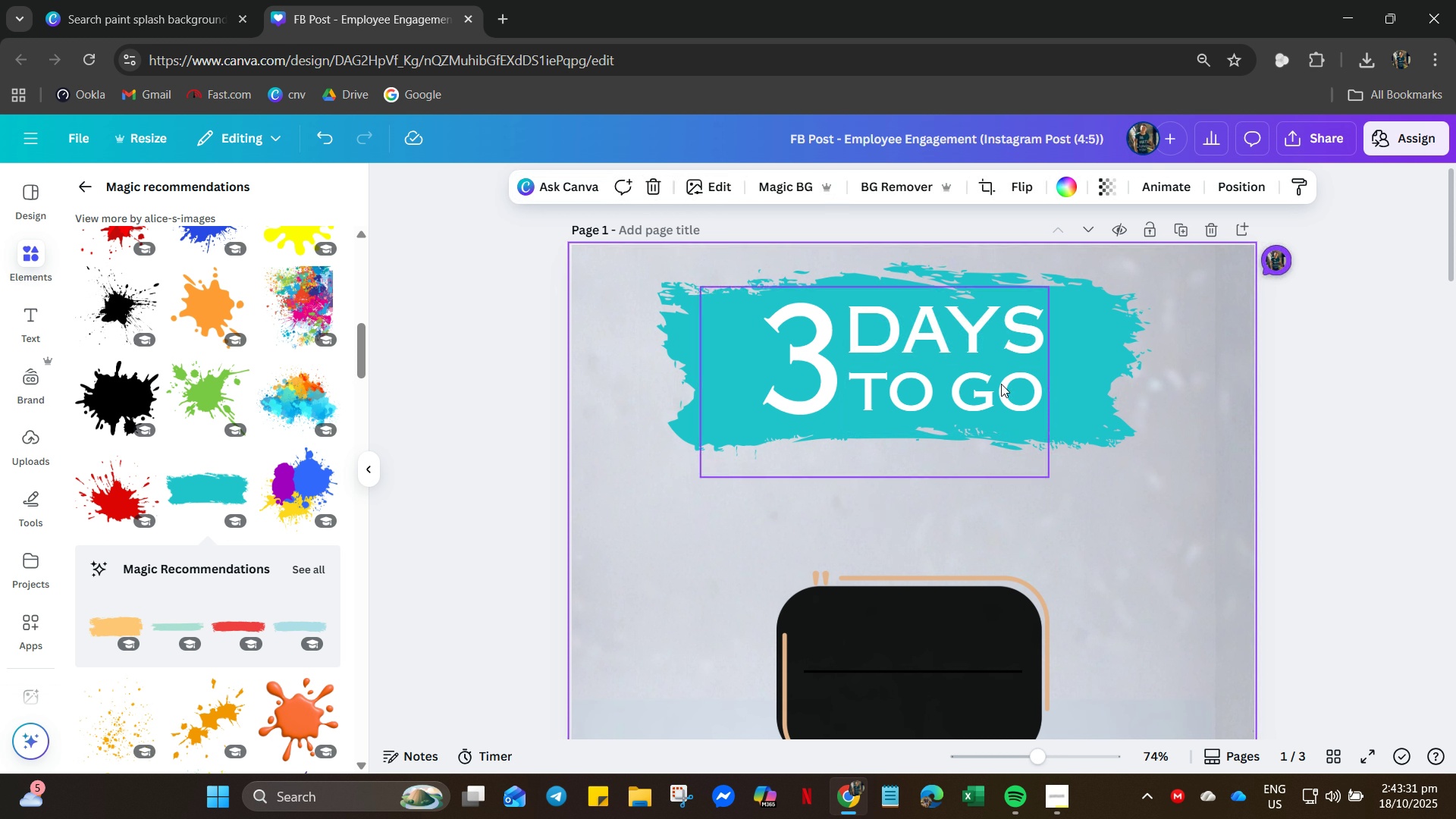 
left_click_drag(start_coordinate=[999, 384], to_coordinate=[987, 384])
 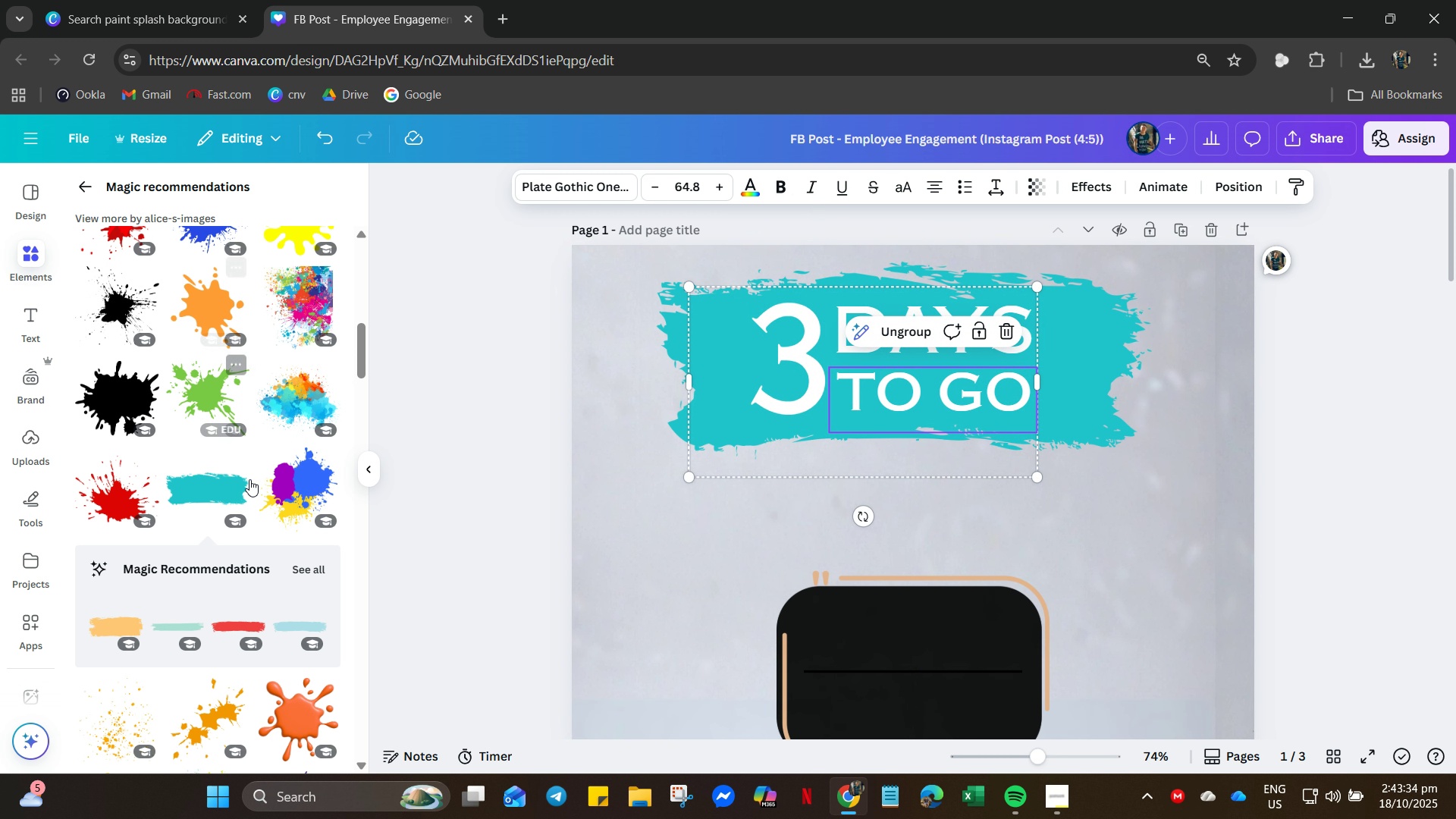 
scroll: coordinate [299, 585], scroll_direction: down, amount: 11.0
 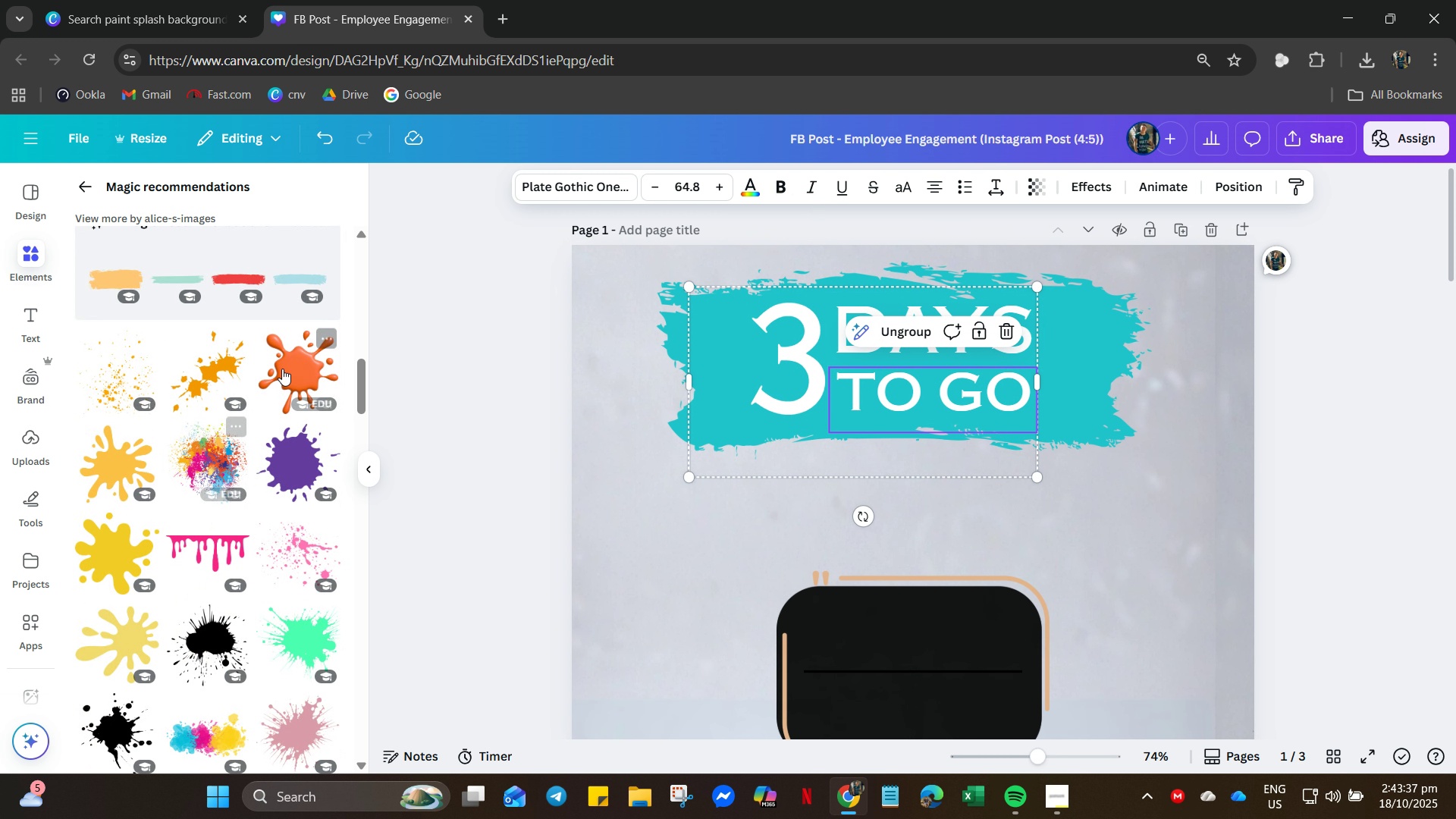 
left_click([293, 353])
 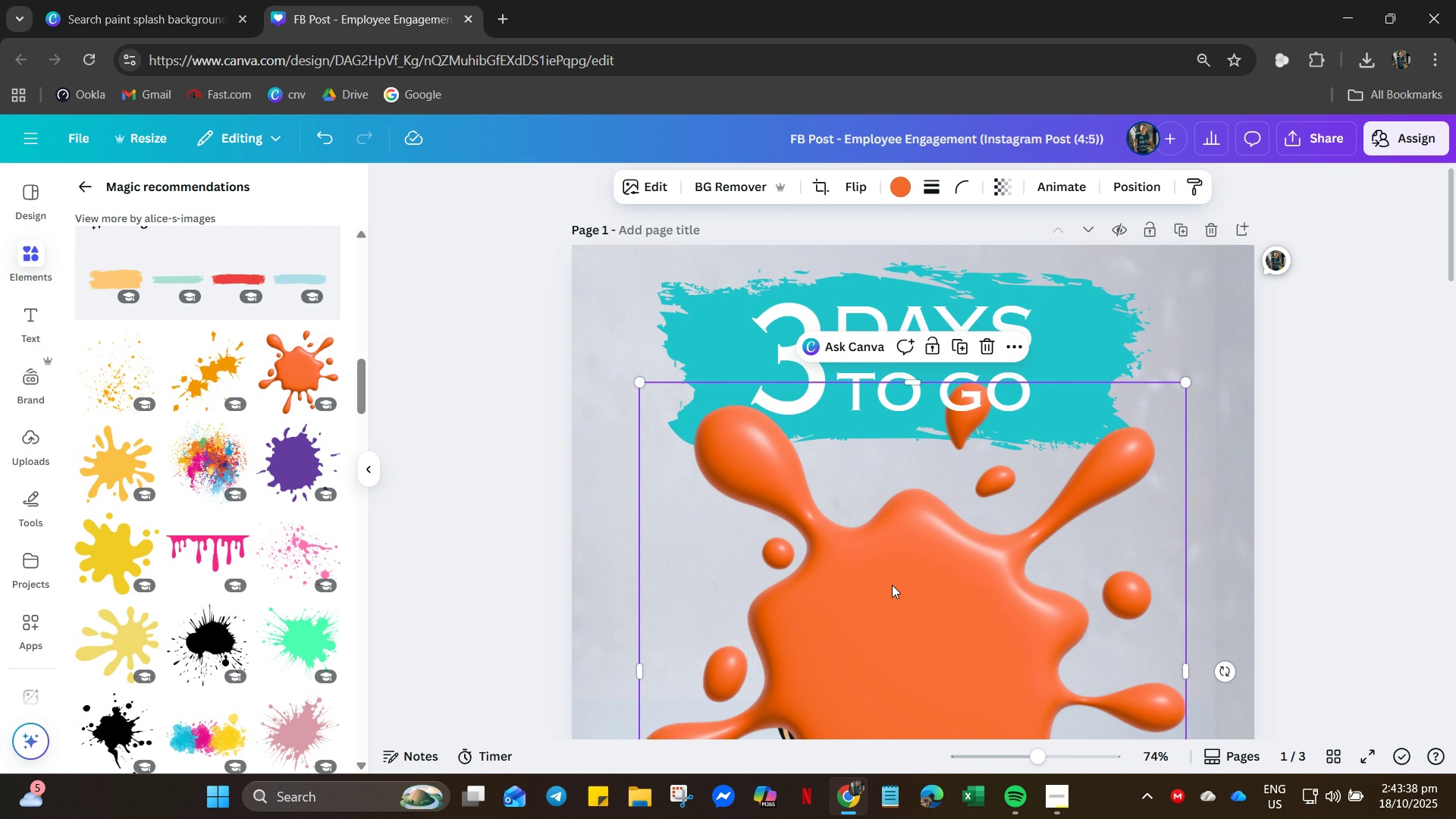 
left_click_drag(start_coordinate=[894, 598], to_coordinate=[866, 300])
 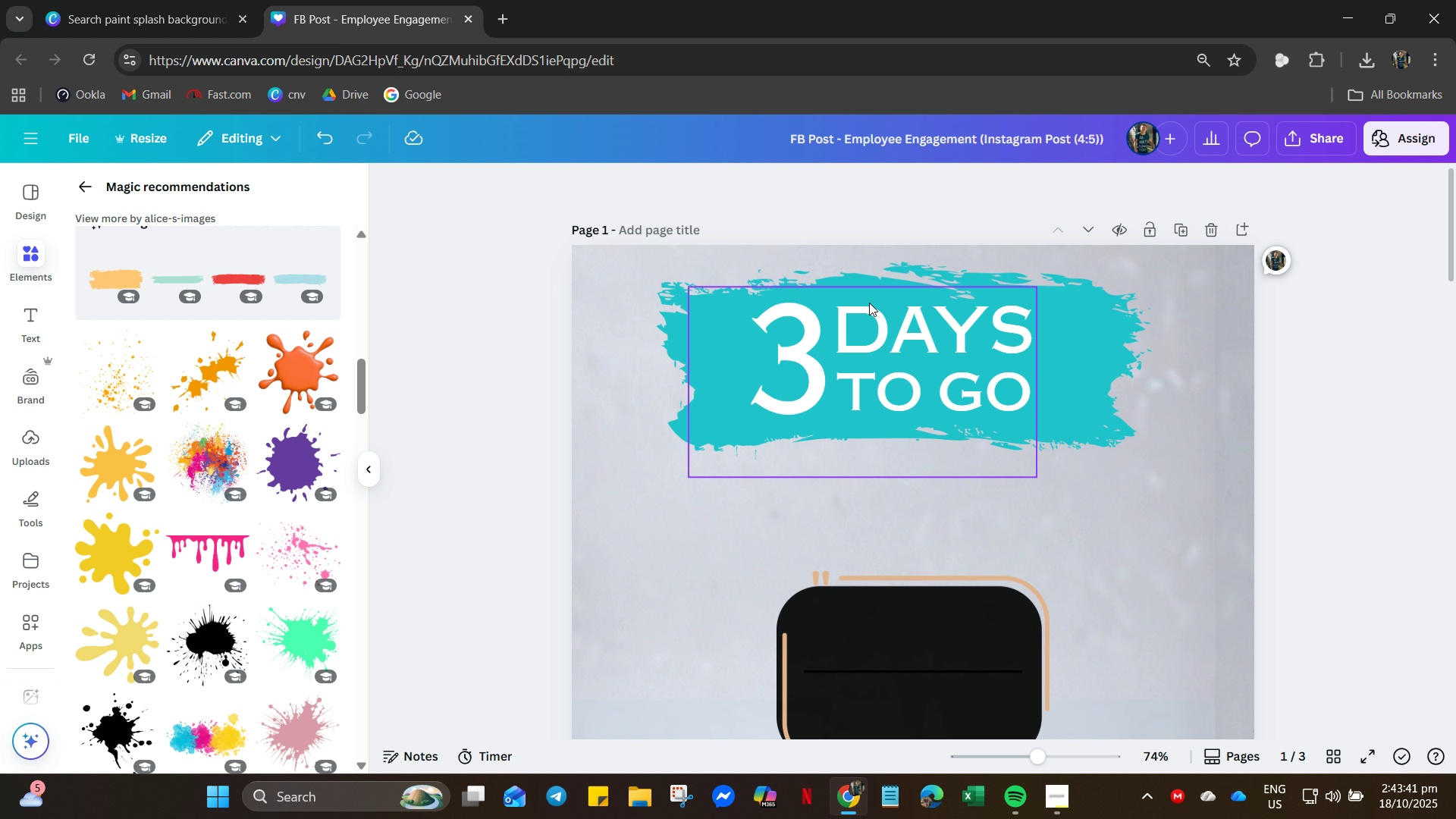 
key(Delete)
 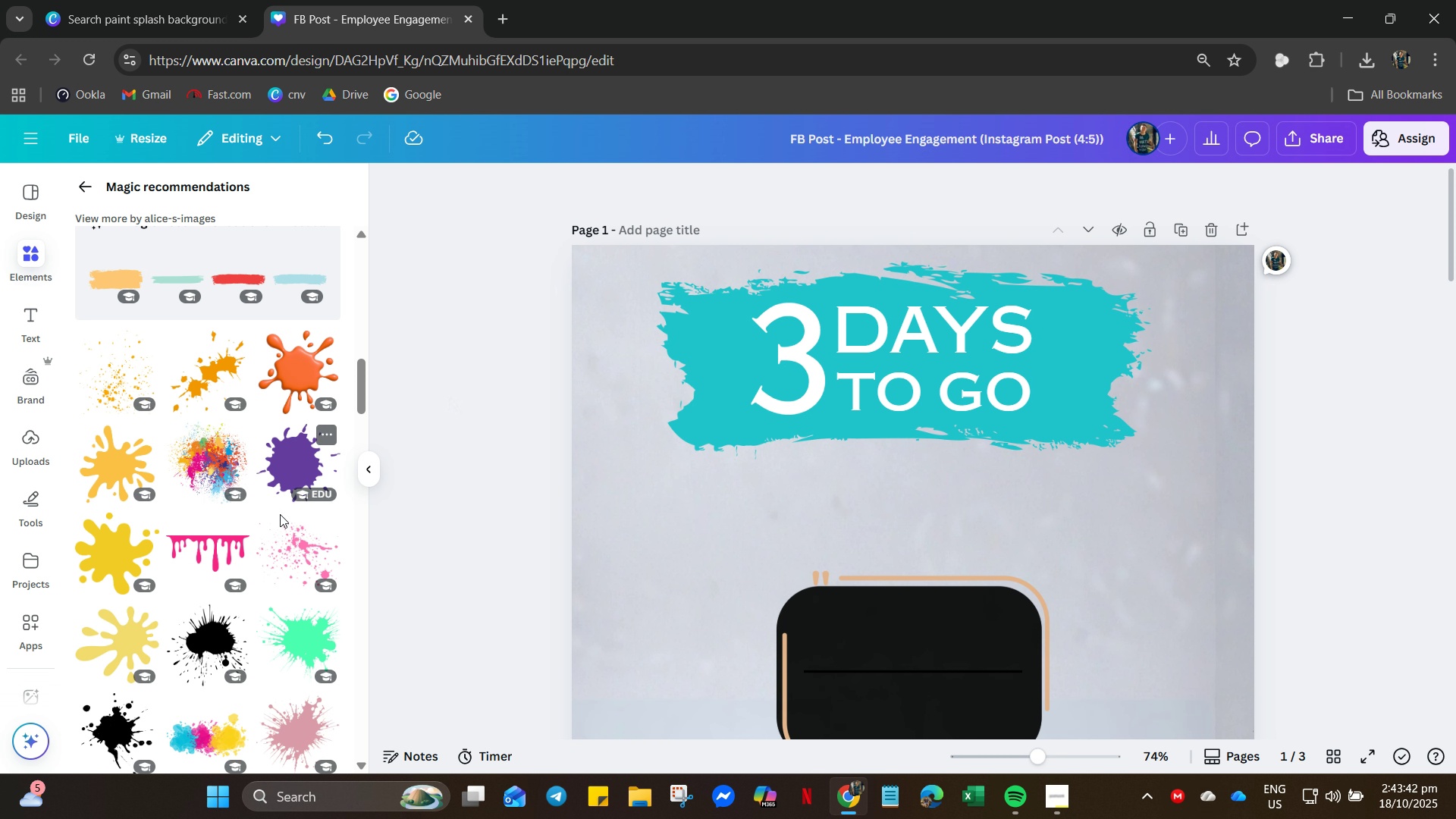 
scroll: coordinate [118, 519], scroll_direction: down, amount: 31.0
 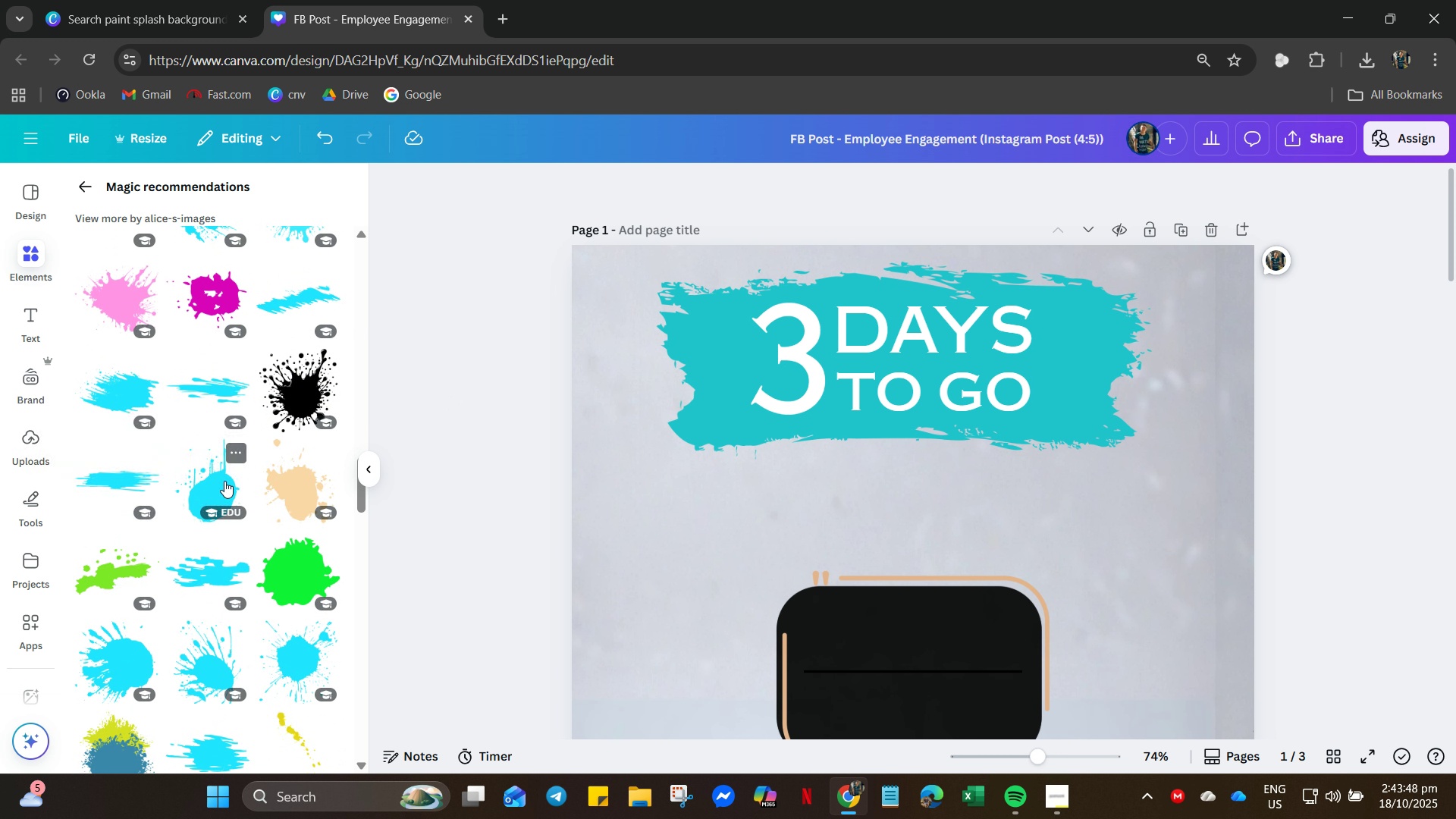 
left_click([224, 481])
 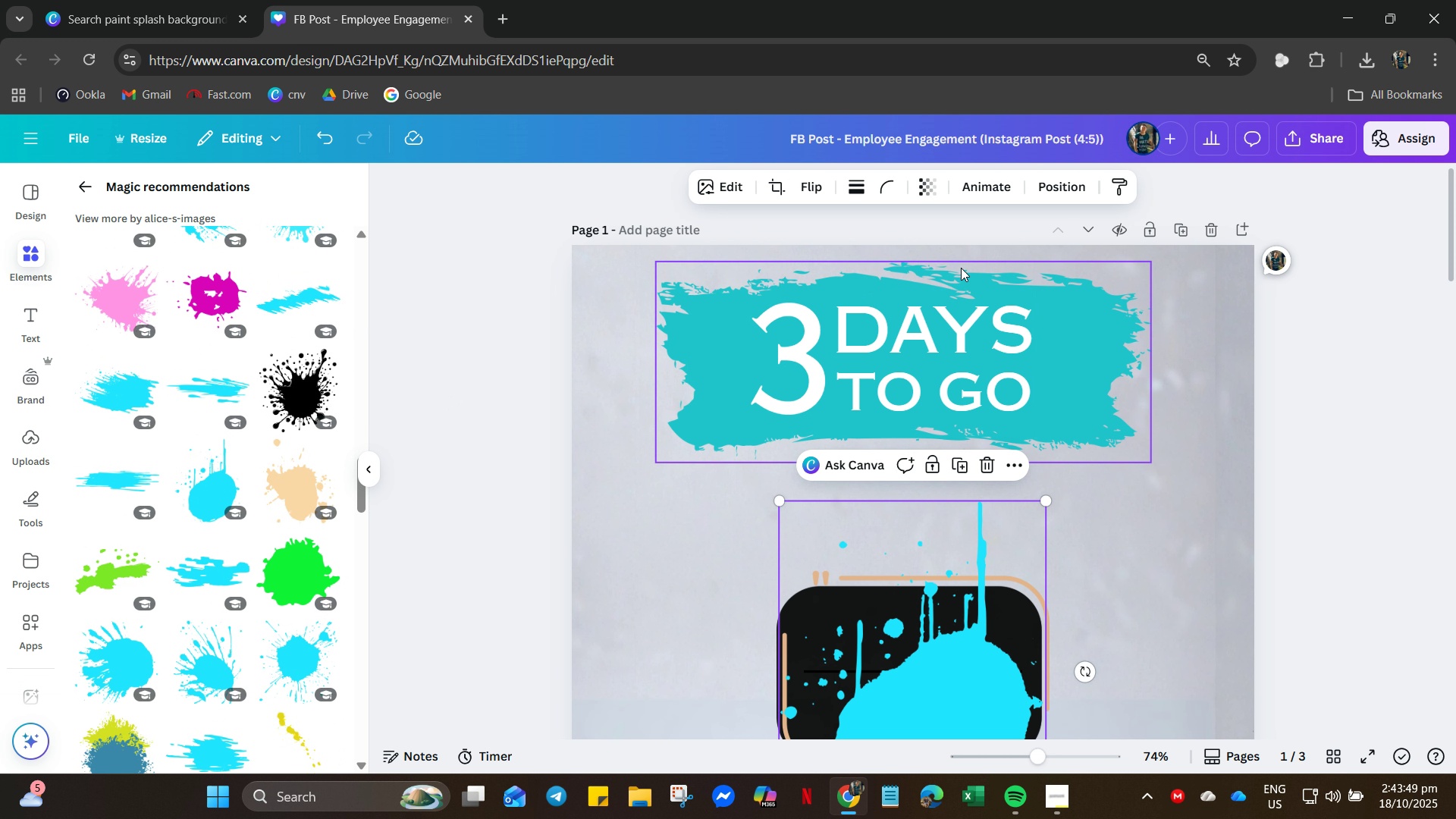 
left_click_drag(start_coordinate=[1095, 318], to_coordinate=[783, 580])
 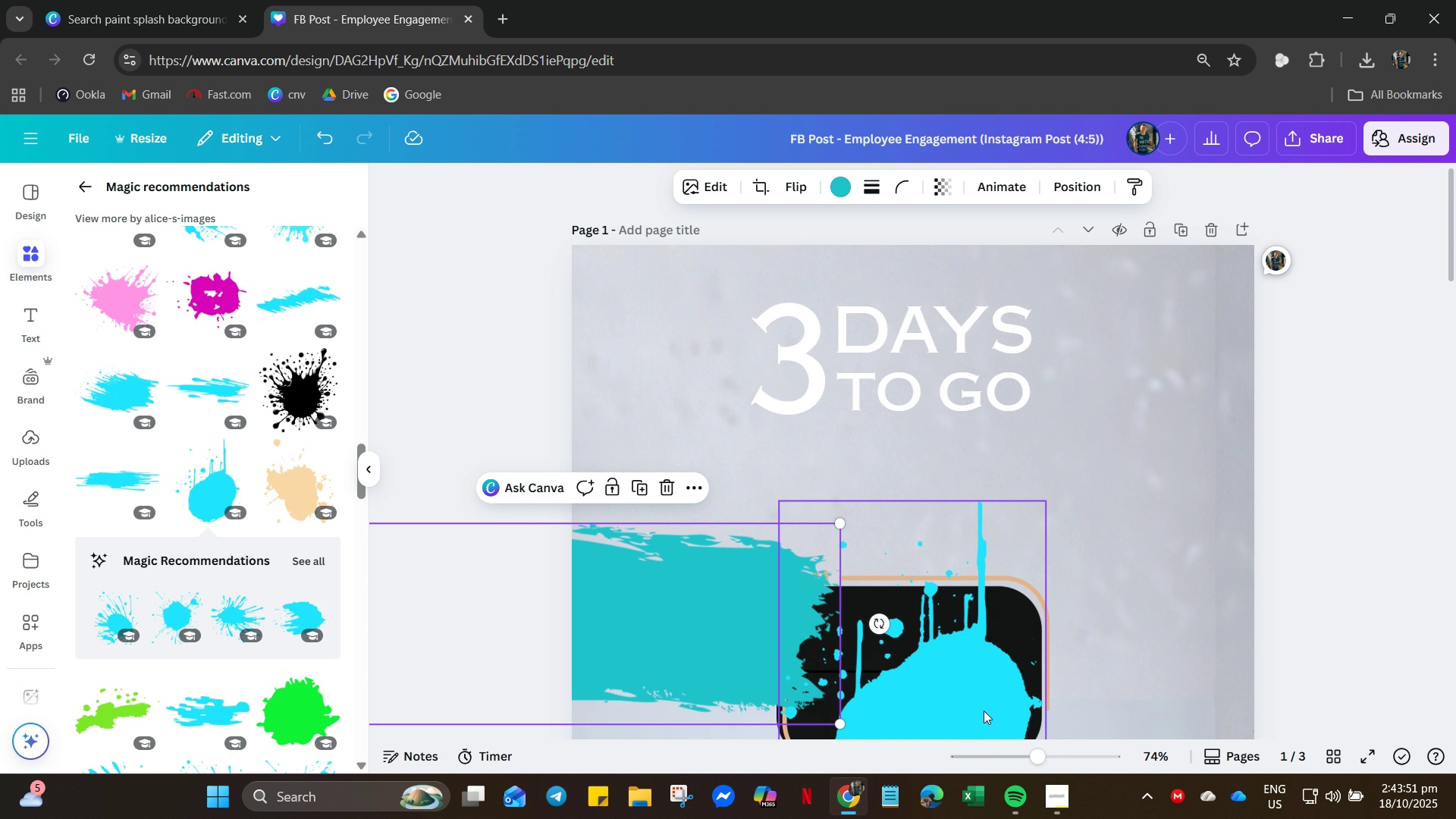 
left_click_drag(start_coordinate=[978, 708], to_coordinate=[869, 313])
 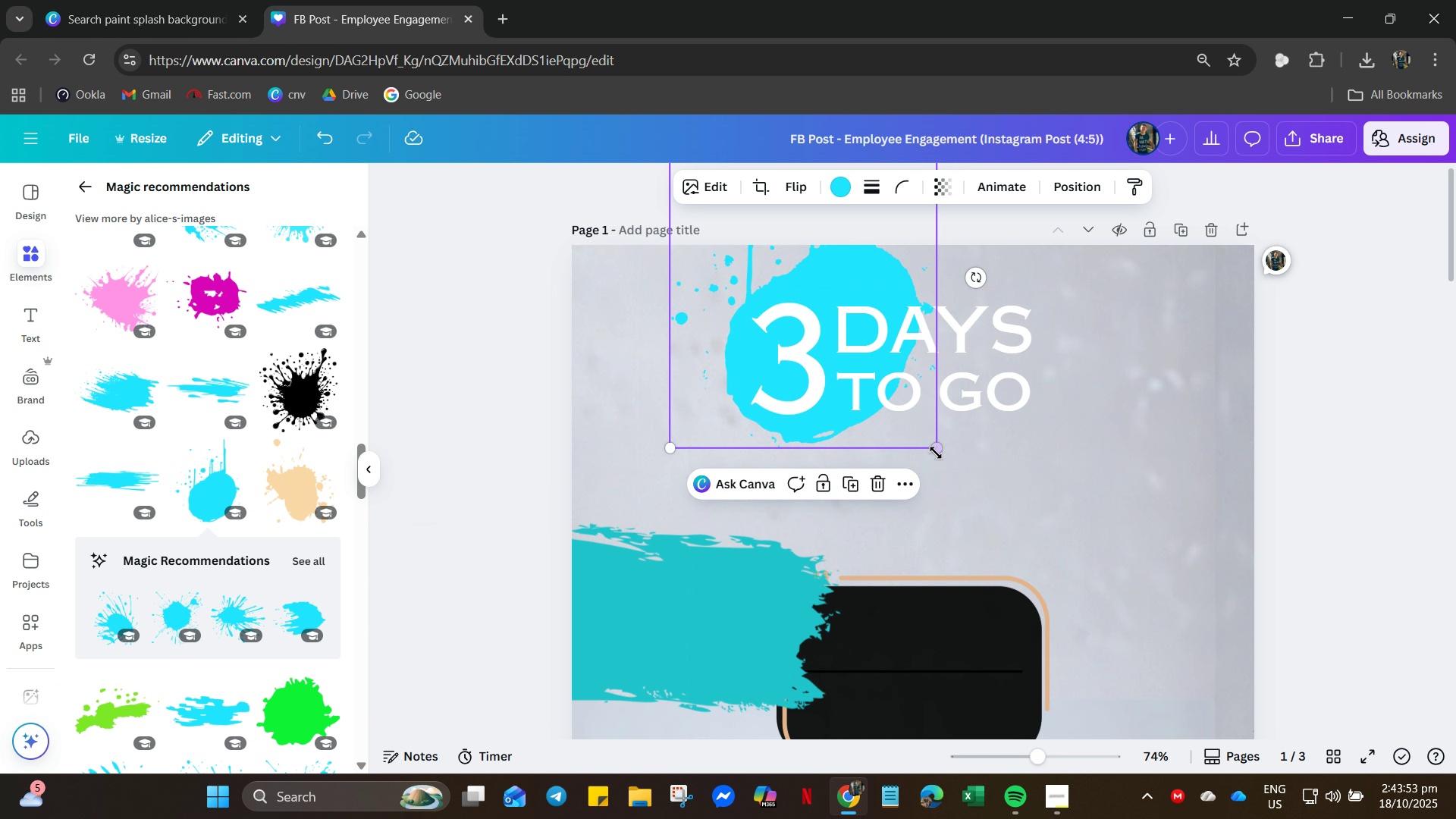 
left_click_drag(start_coordinate=[934, 451], to_coordinate=[1183, 642])
 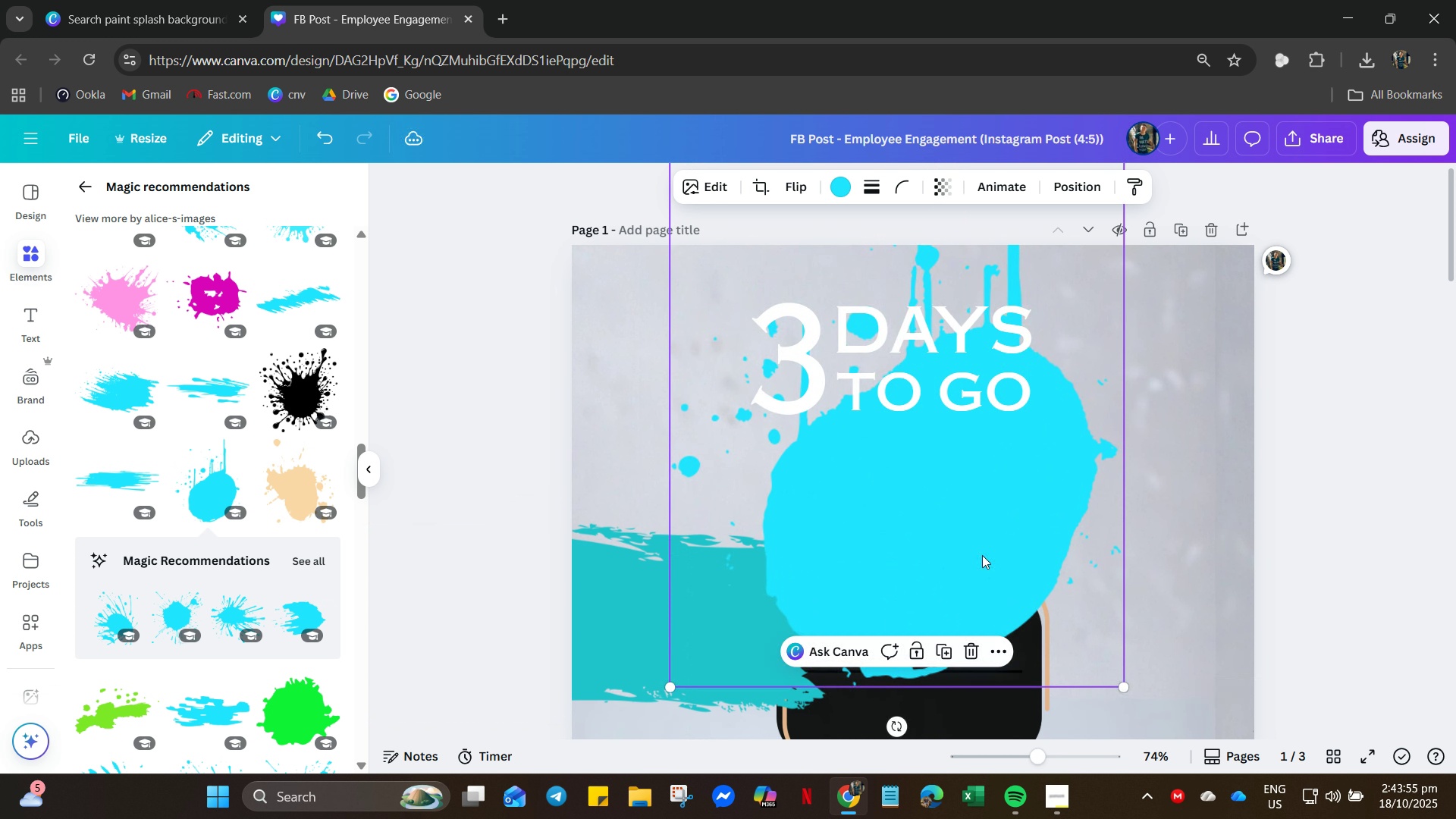 
left_click_drag(start_coordinate=[982, 555], to_coordinate=[956, 408])
 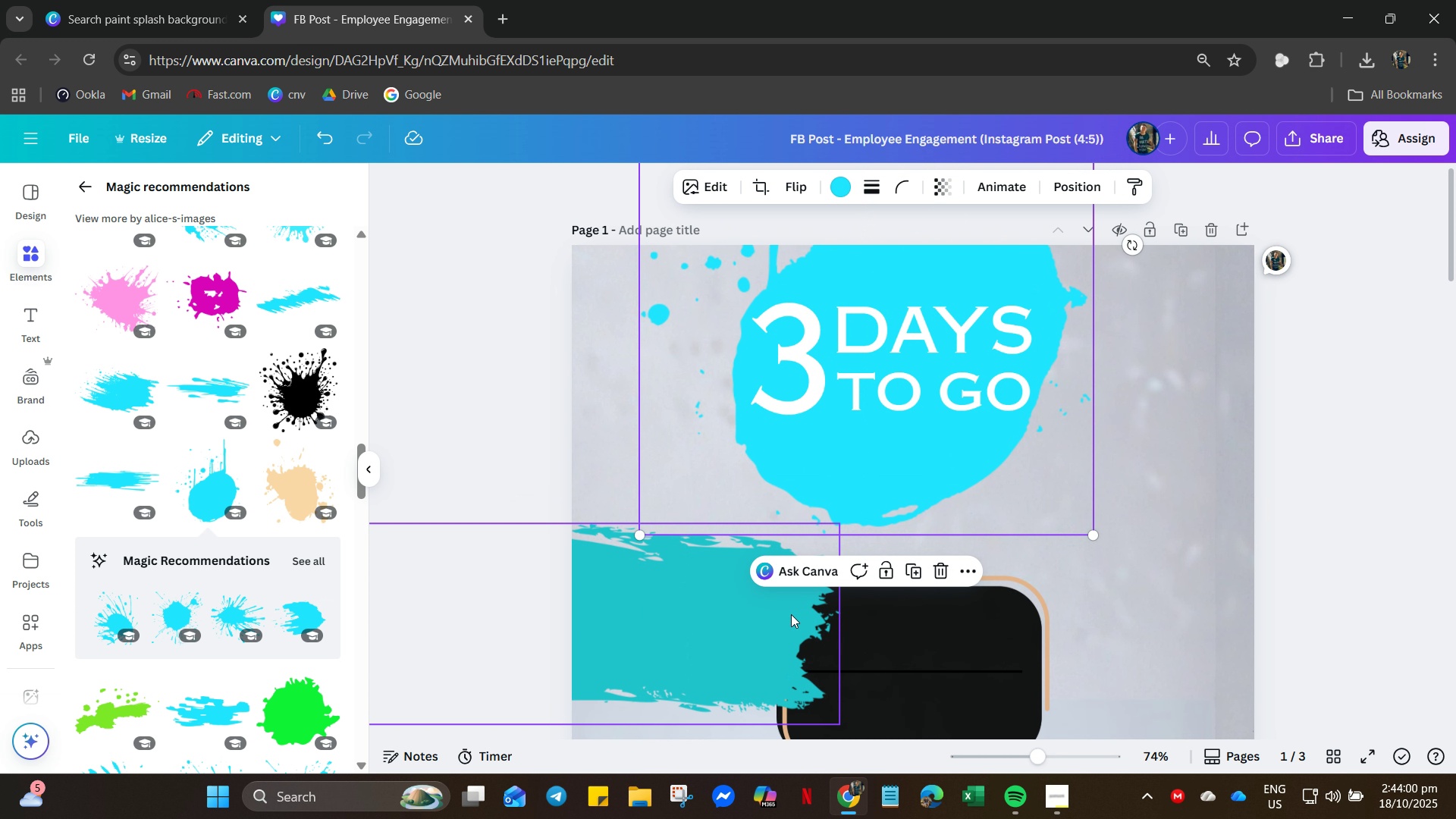 
left_click([741, 620])
 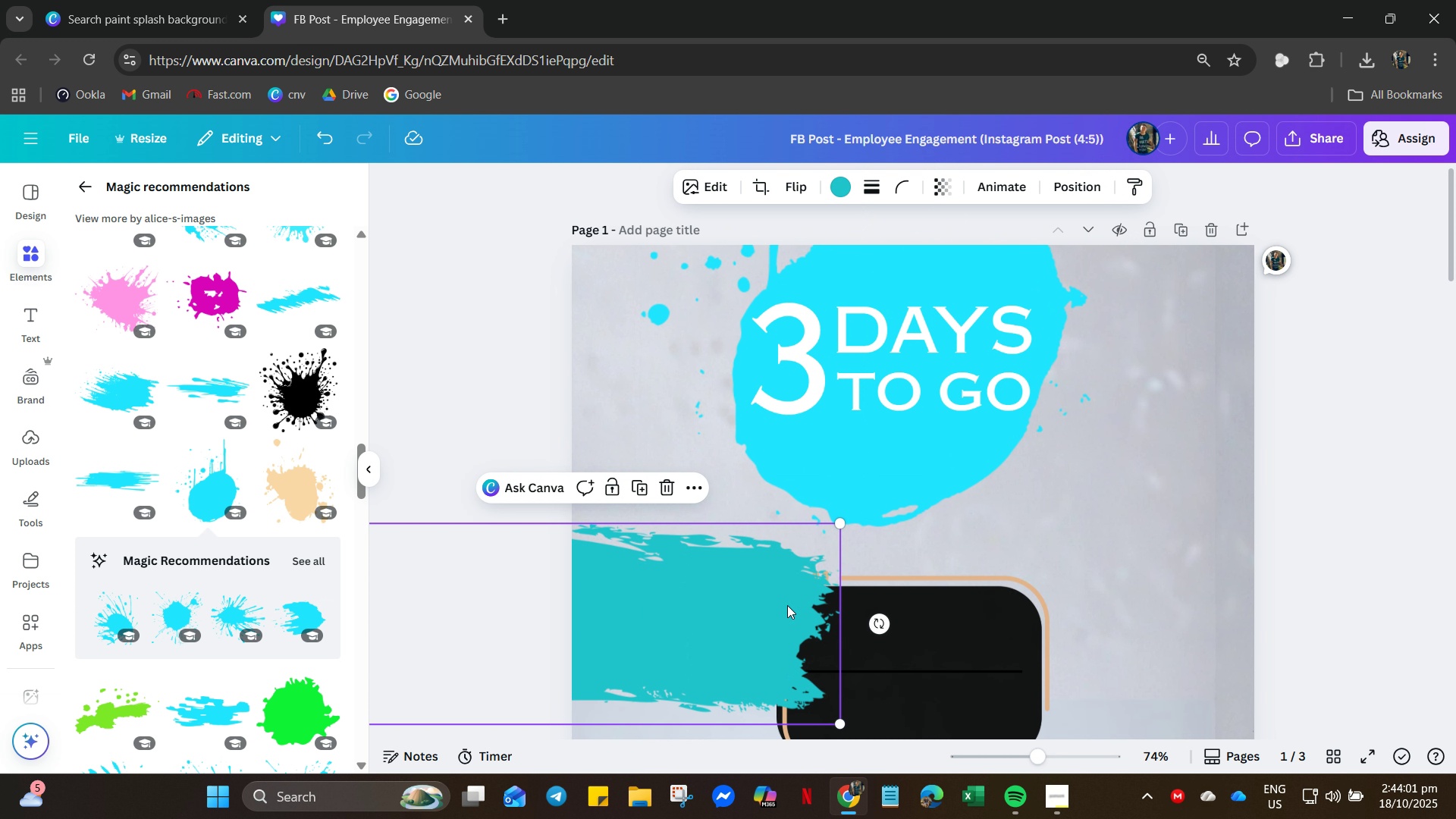 
hold_key(key=ControlLeft, duration=0.76)
scroll: coordinate [787, 605], scroll_direction: down, amount: 7.0
 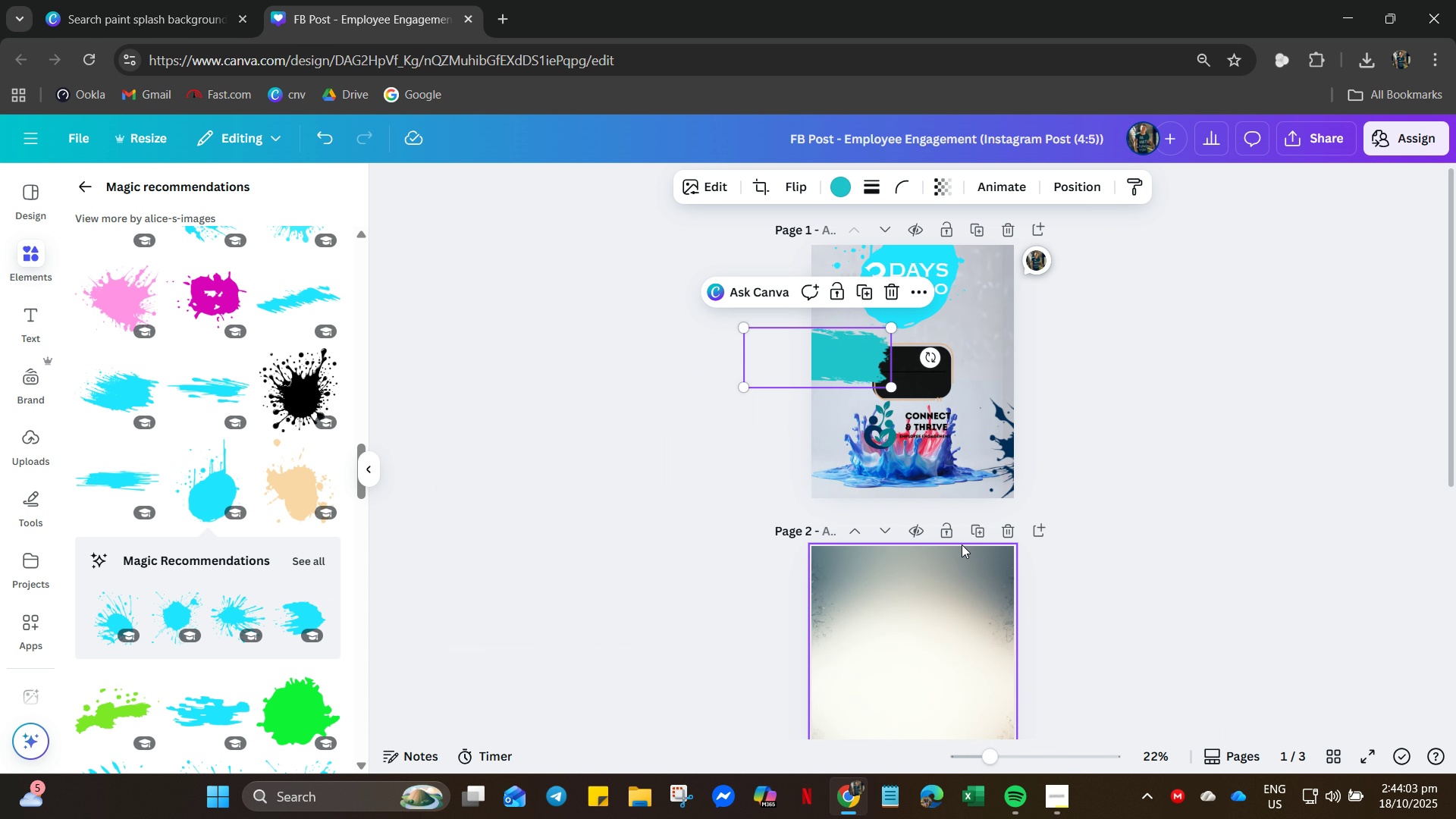 
key(Control+ControlLeft)
 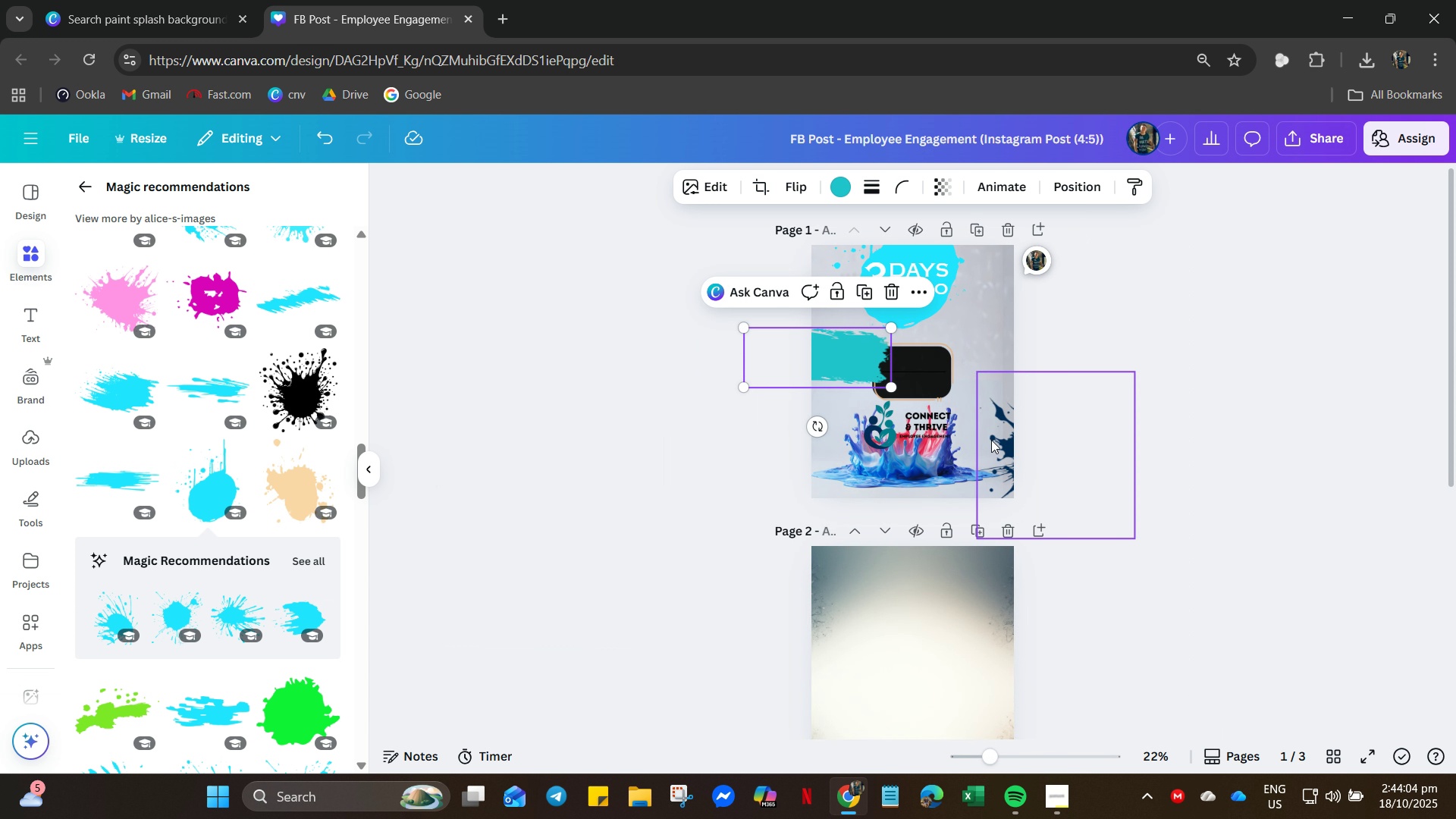 
hold_key(key=ControlLeft, duration=0.76)
scroll: coordinate [982, 422], scroll_direction: up, amount: 7.0
 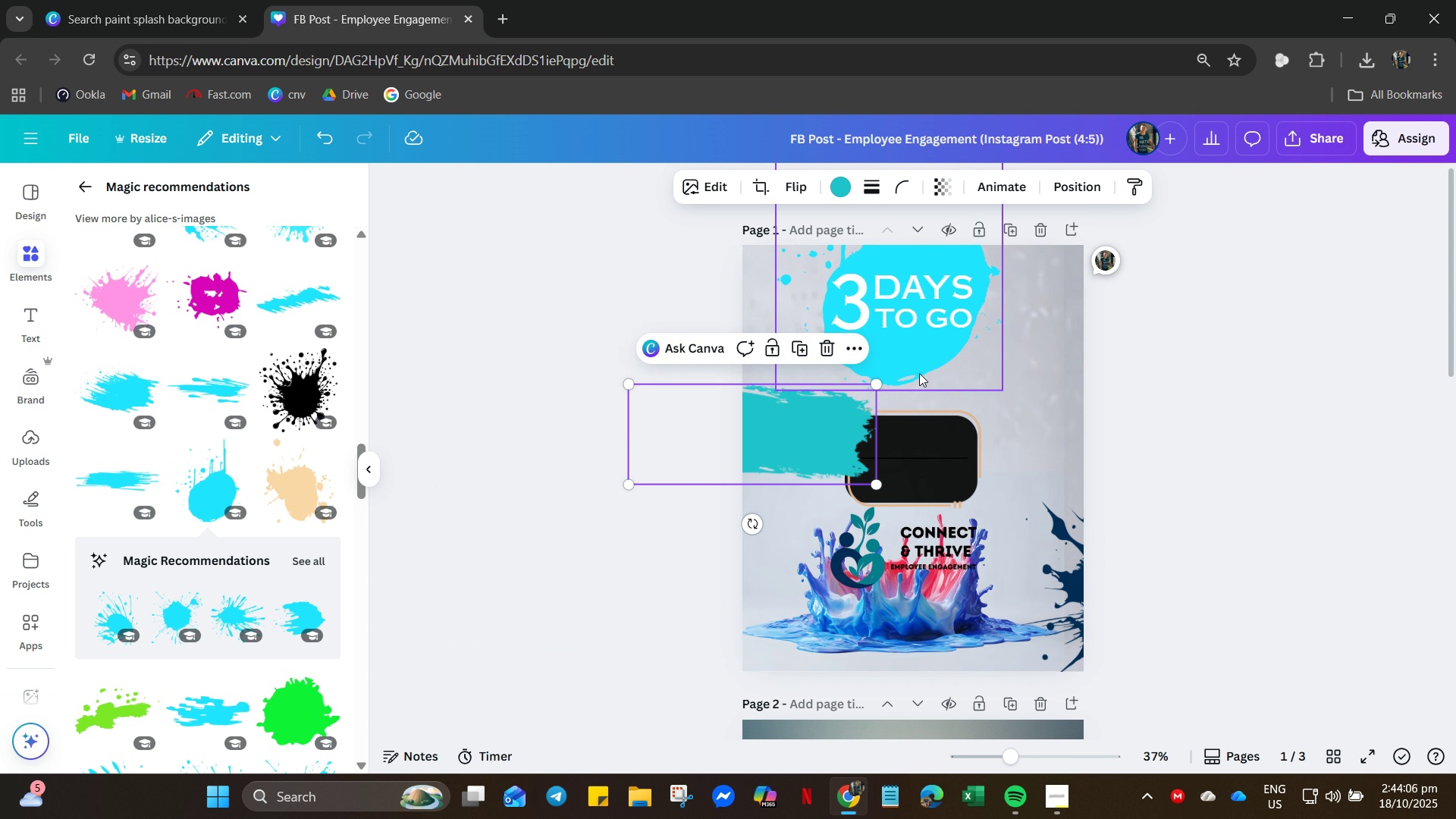 
key(Control+ControlLeft)
 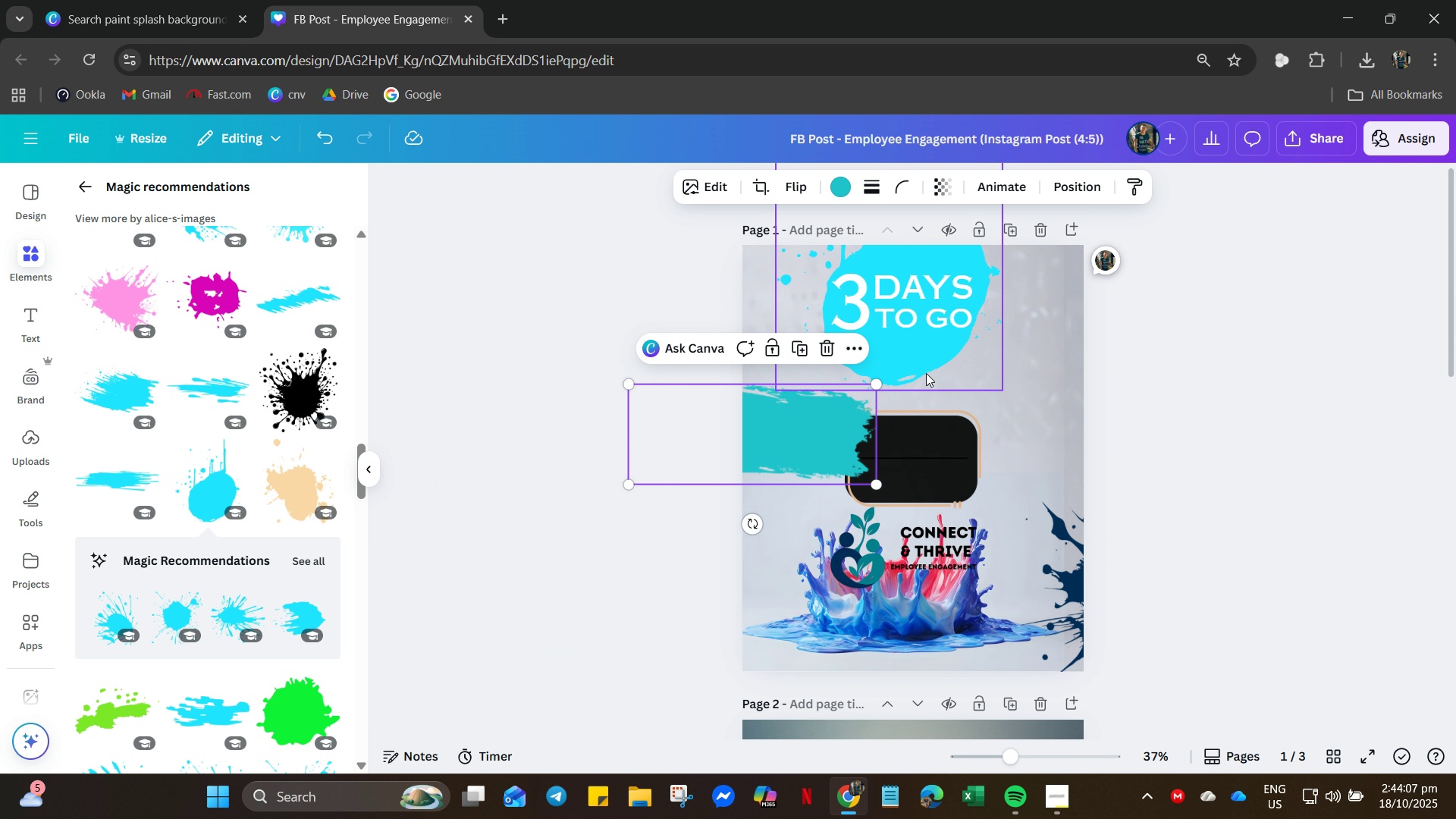 
key(Control+Z)
 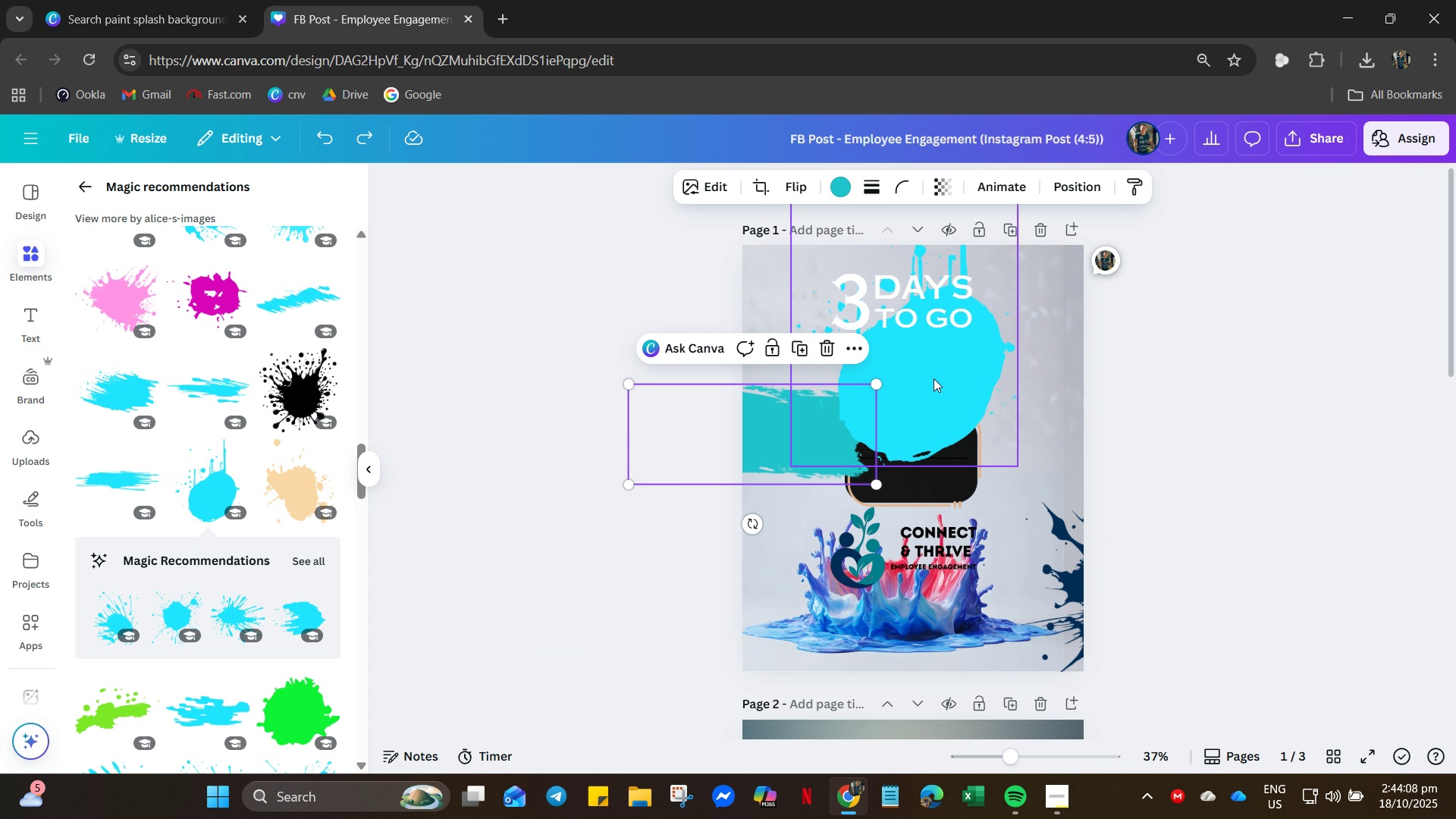 
key(Control+ControlLeft)
 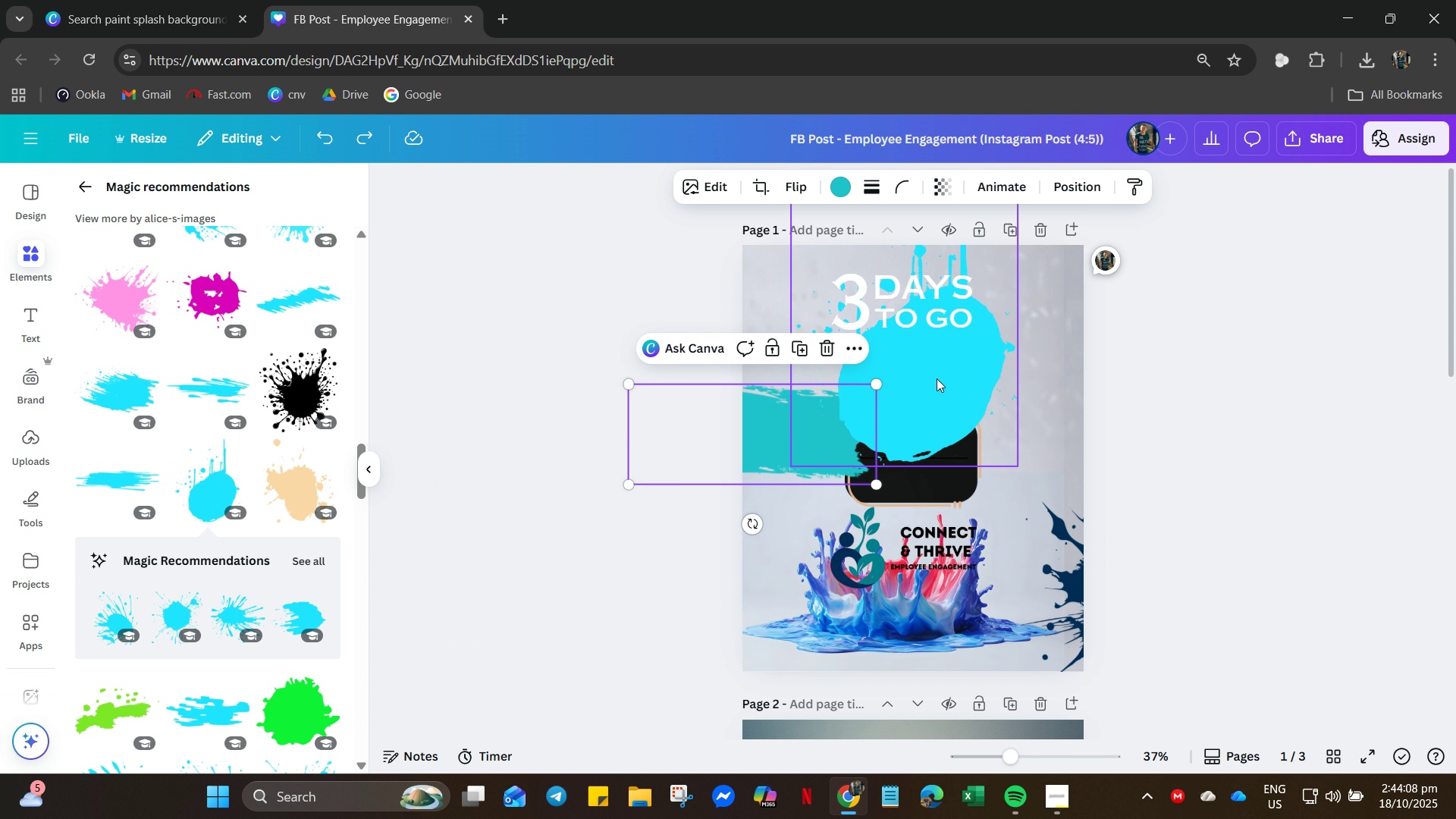 
key(Delete)
 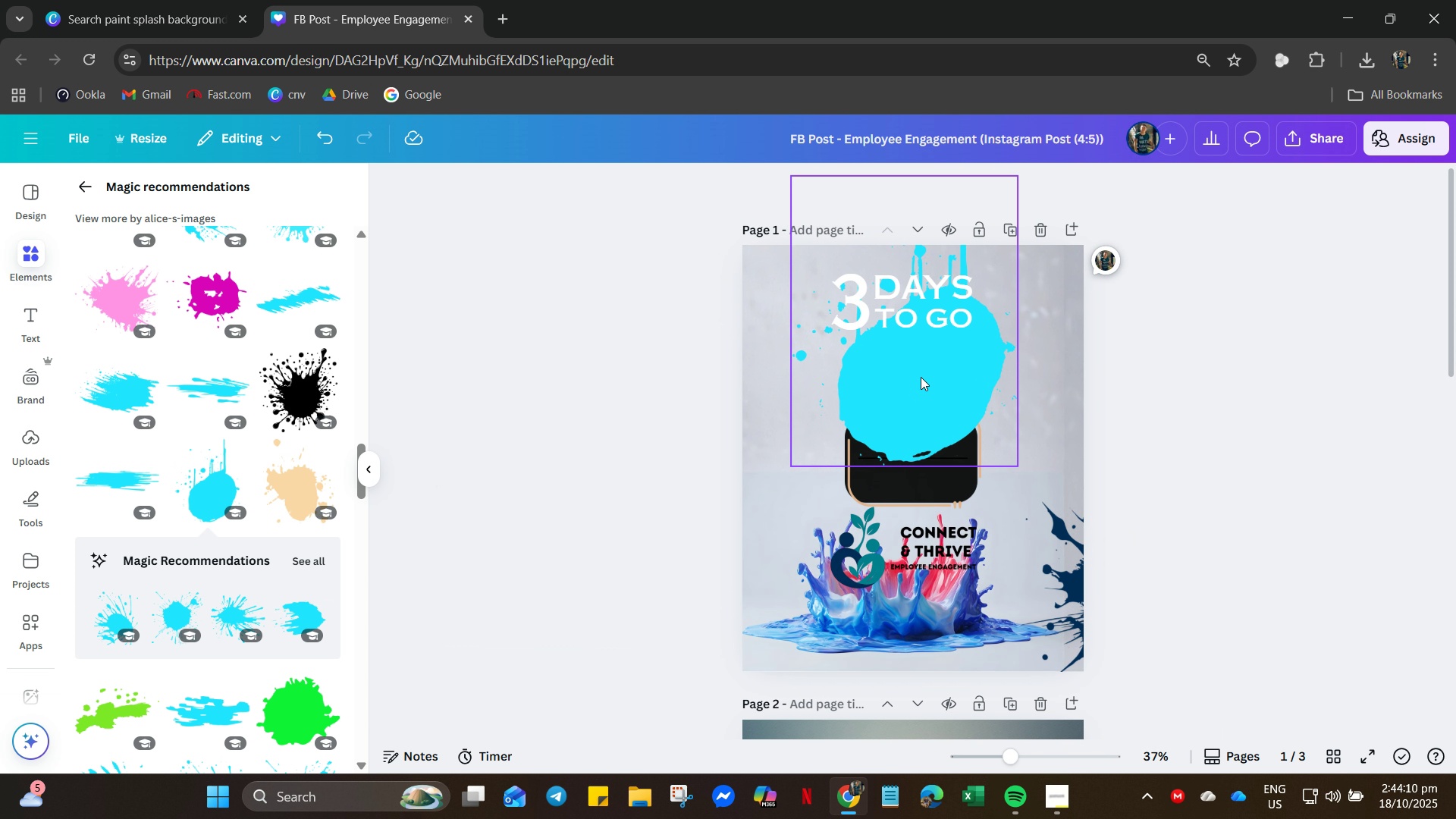 
key(Control+ControlLeft)
 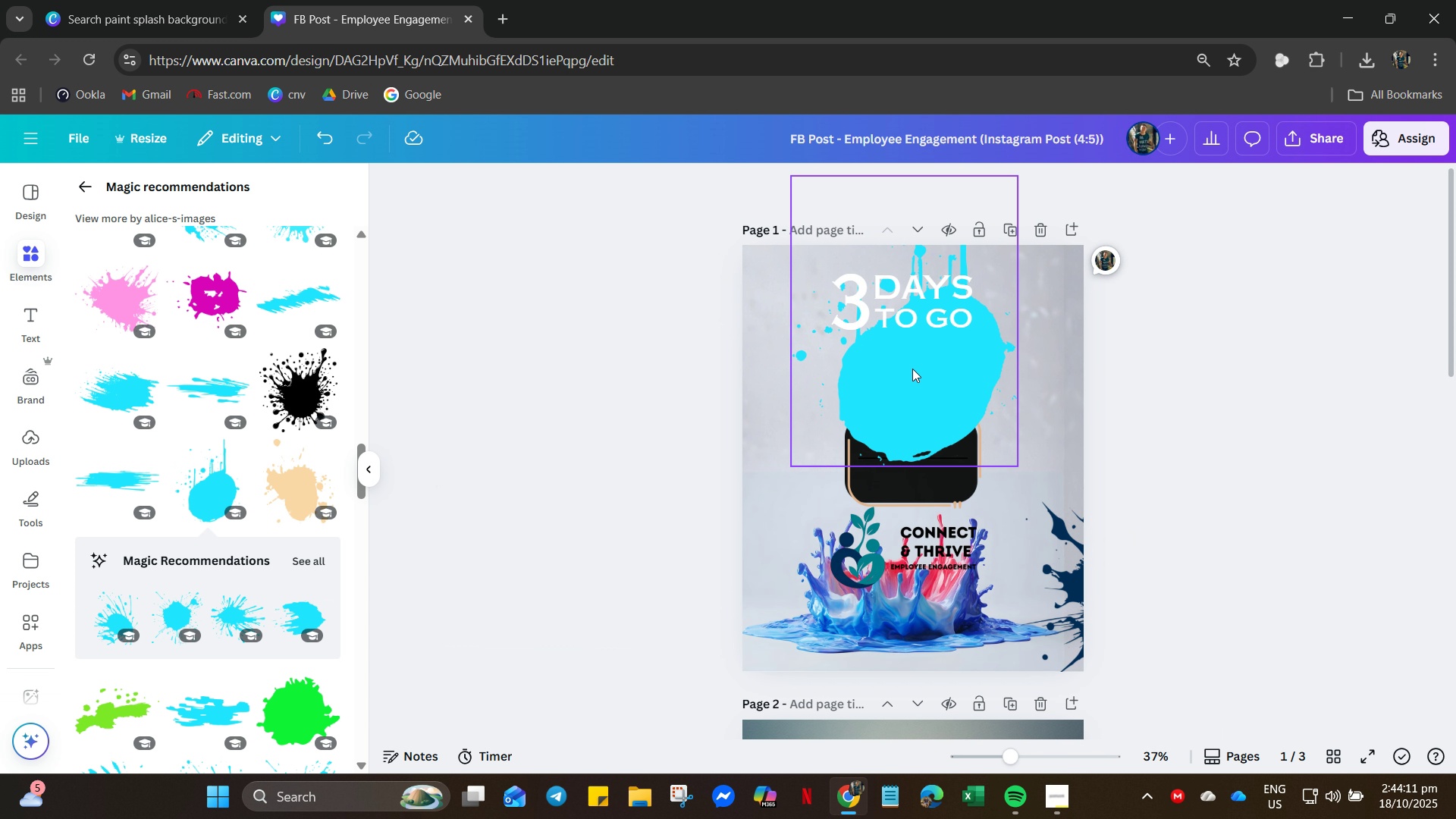 
left_click([912, 369])
 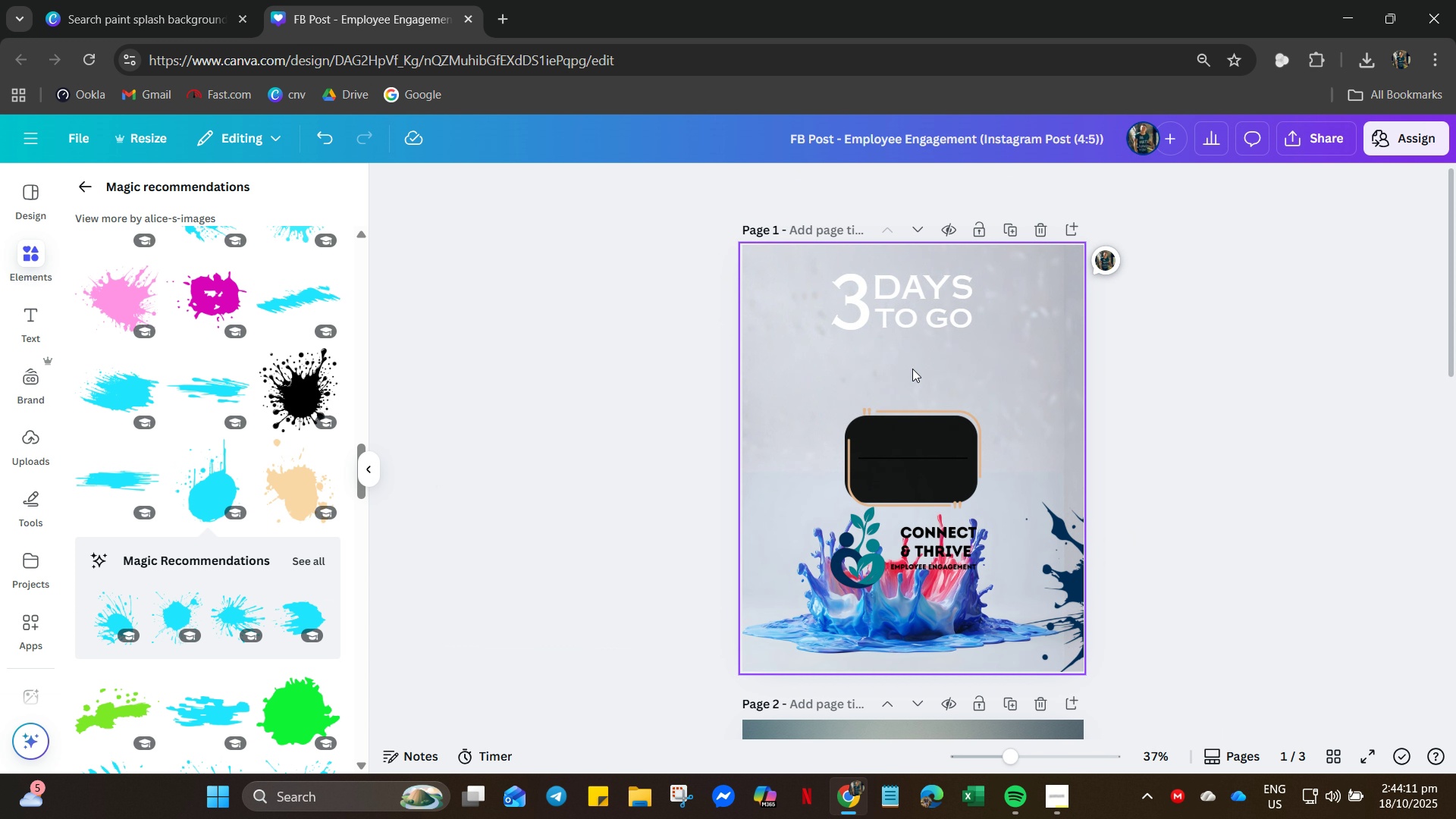 
key(Delete)
 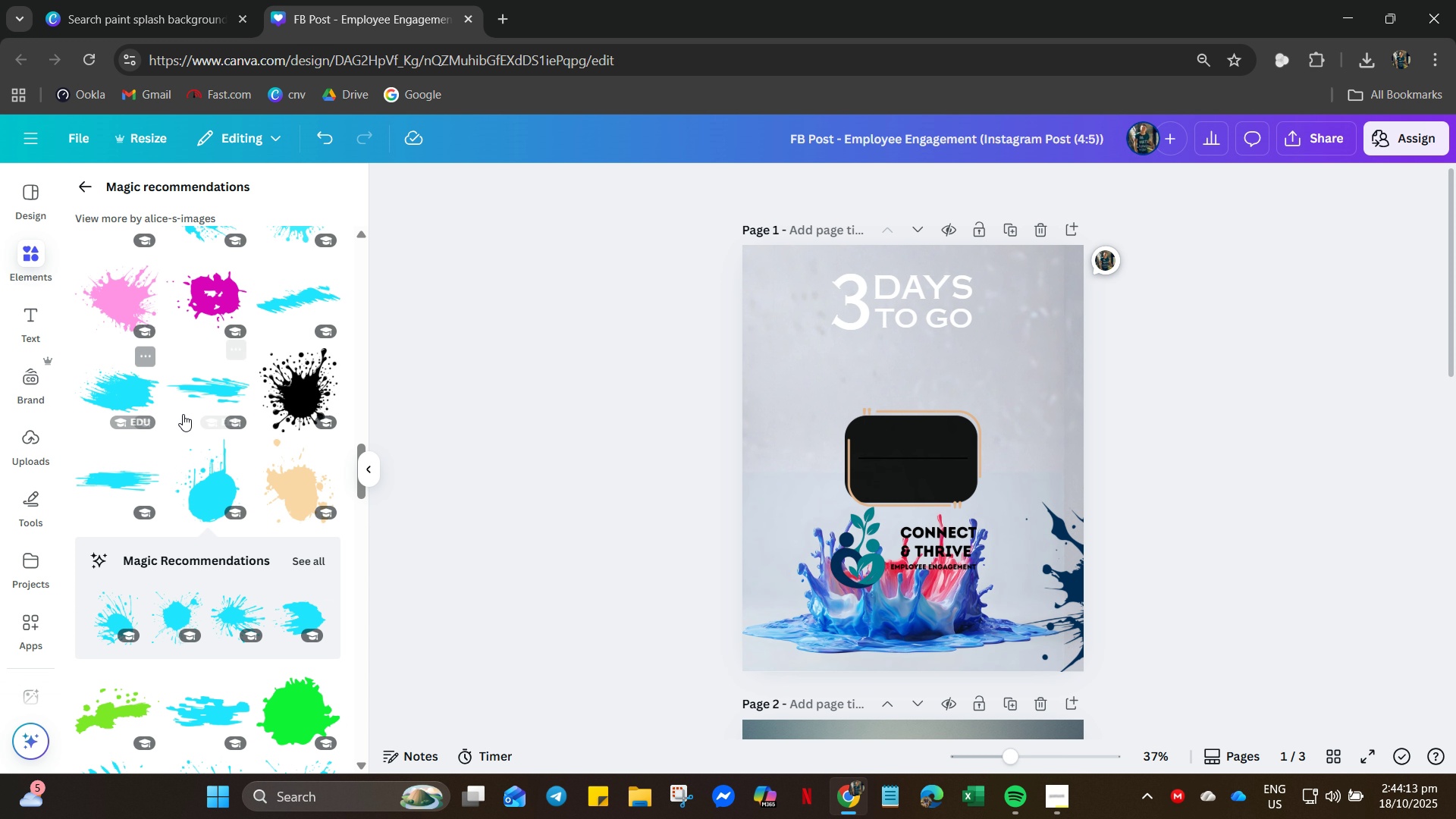 
left_click([99, 483])
 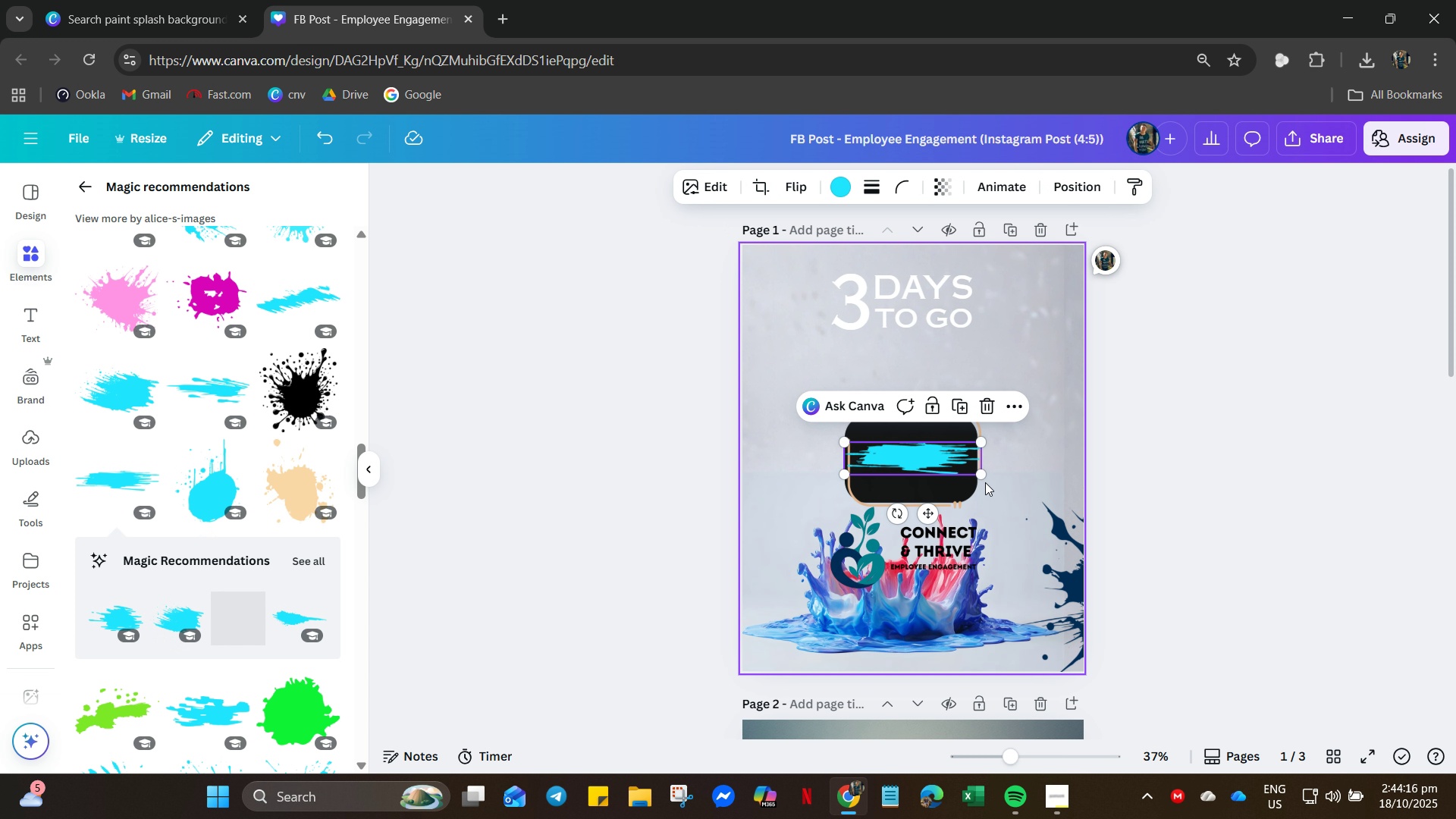 
left_click_drag(start_coordinate=[982, 479], to_coordinate=[1171, 627])
 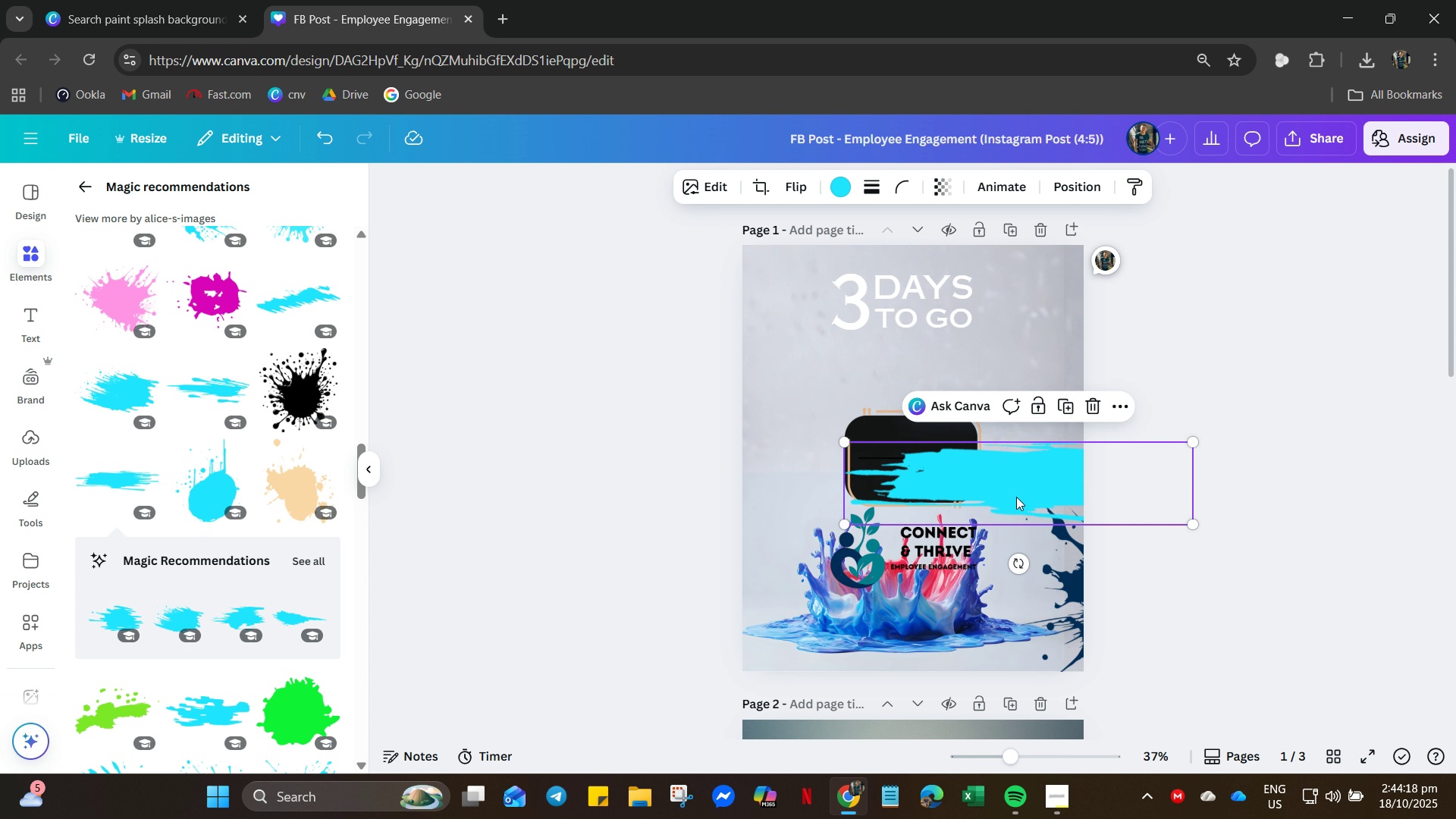 
left_click_drag(start_coordinate=[1016, 497], to_coordinate=[895, 311])
 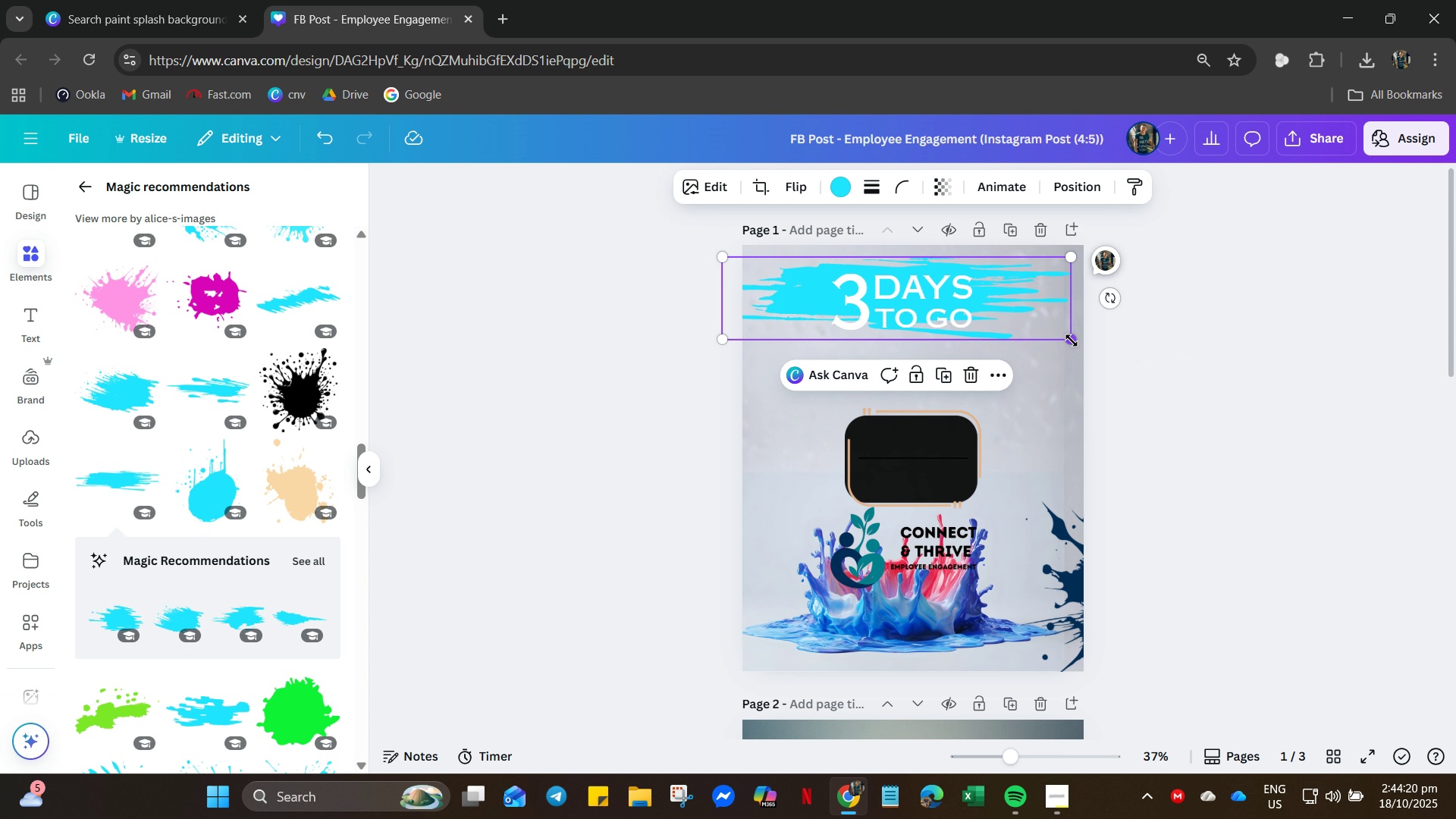 
left_click_drag(start_coordinate=[1072, 340], to_coordinate=[1203, 497])
 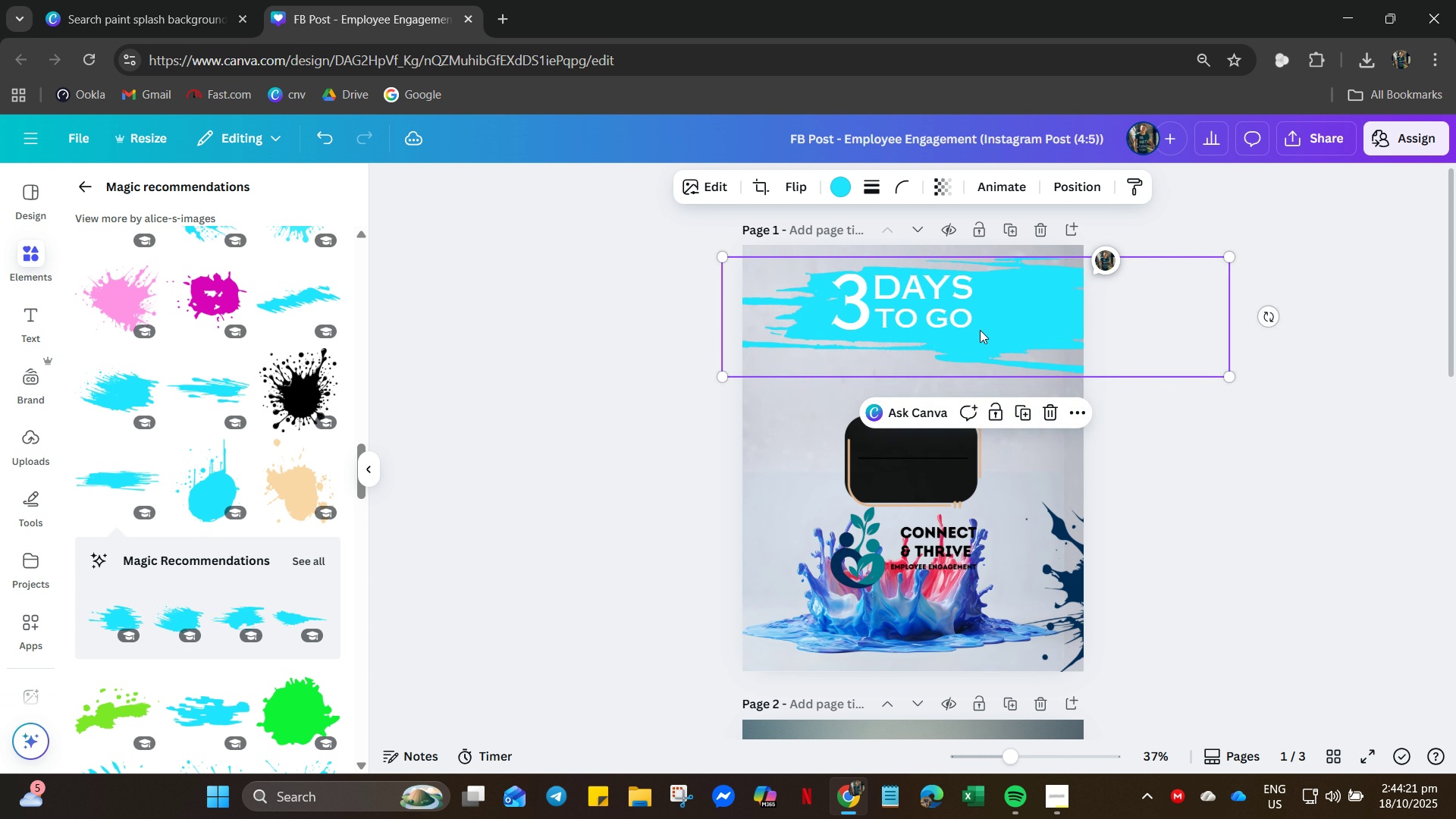 
left_click_drag(start_coordinate=[984, 330], to_coordinate=[937, 330])
 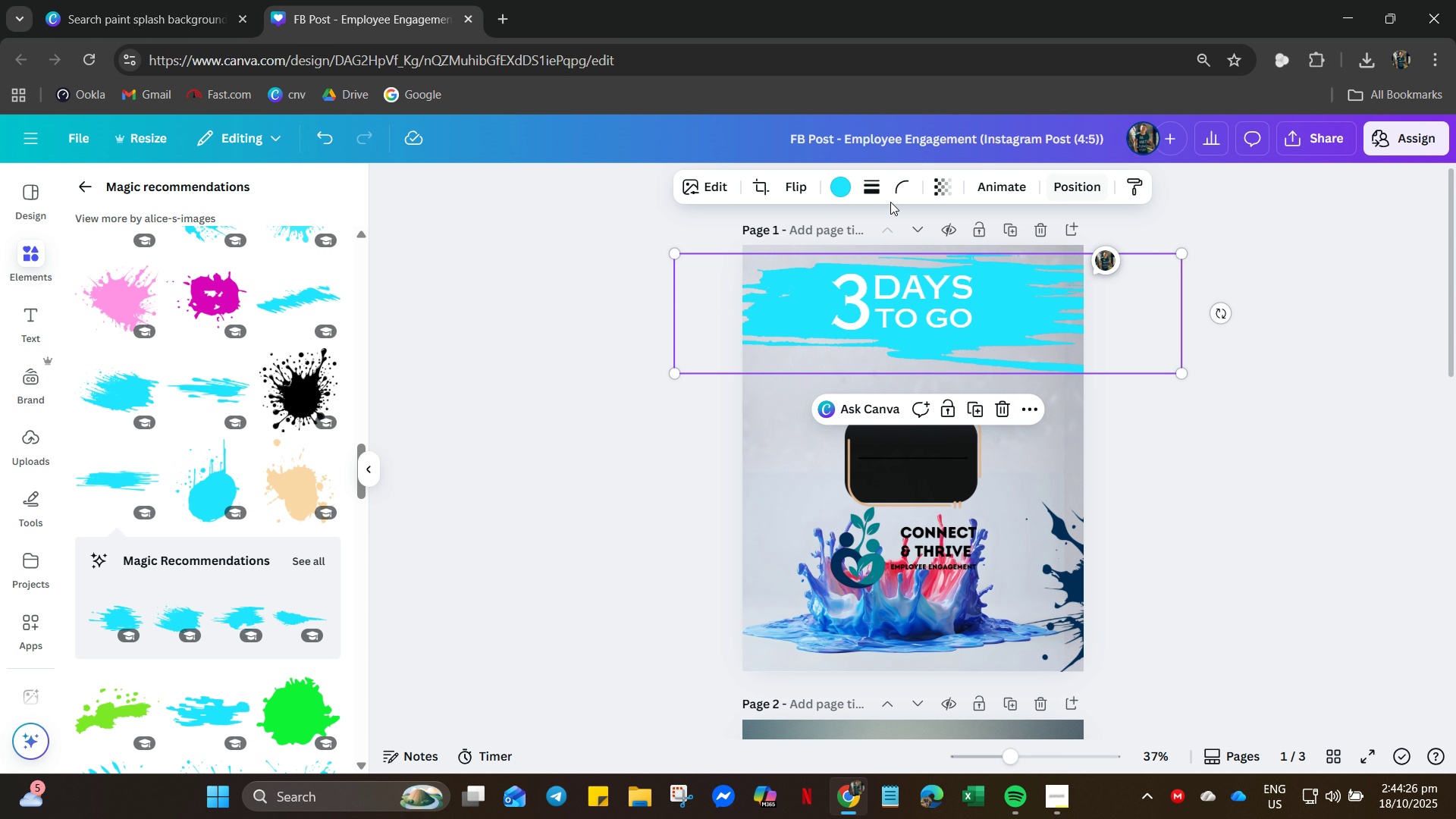 
left_click_drag(start_coordinate=[841, 190], to_coordinate=[846, 190])
 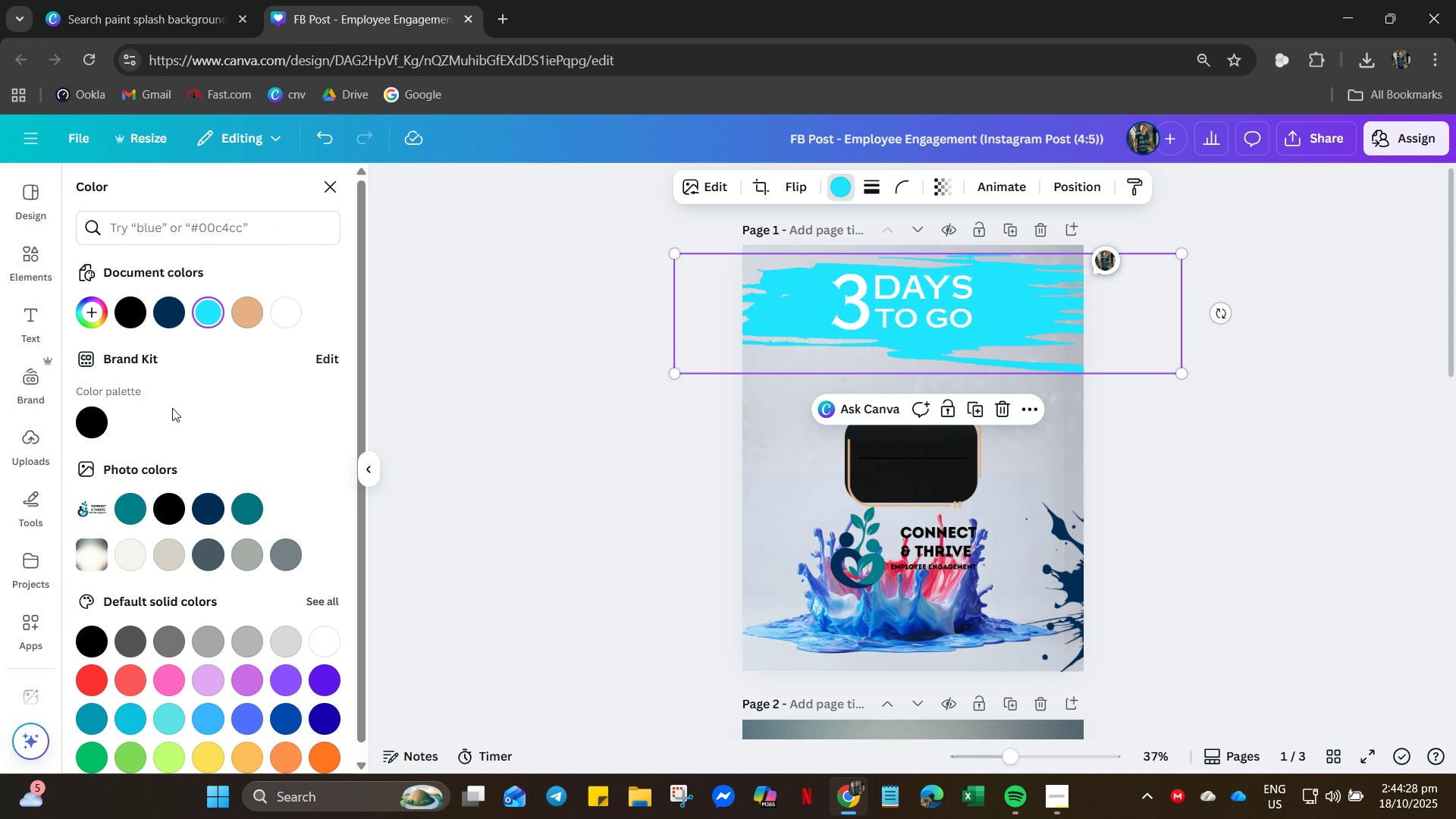 
left_click([170, 315])
 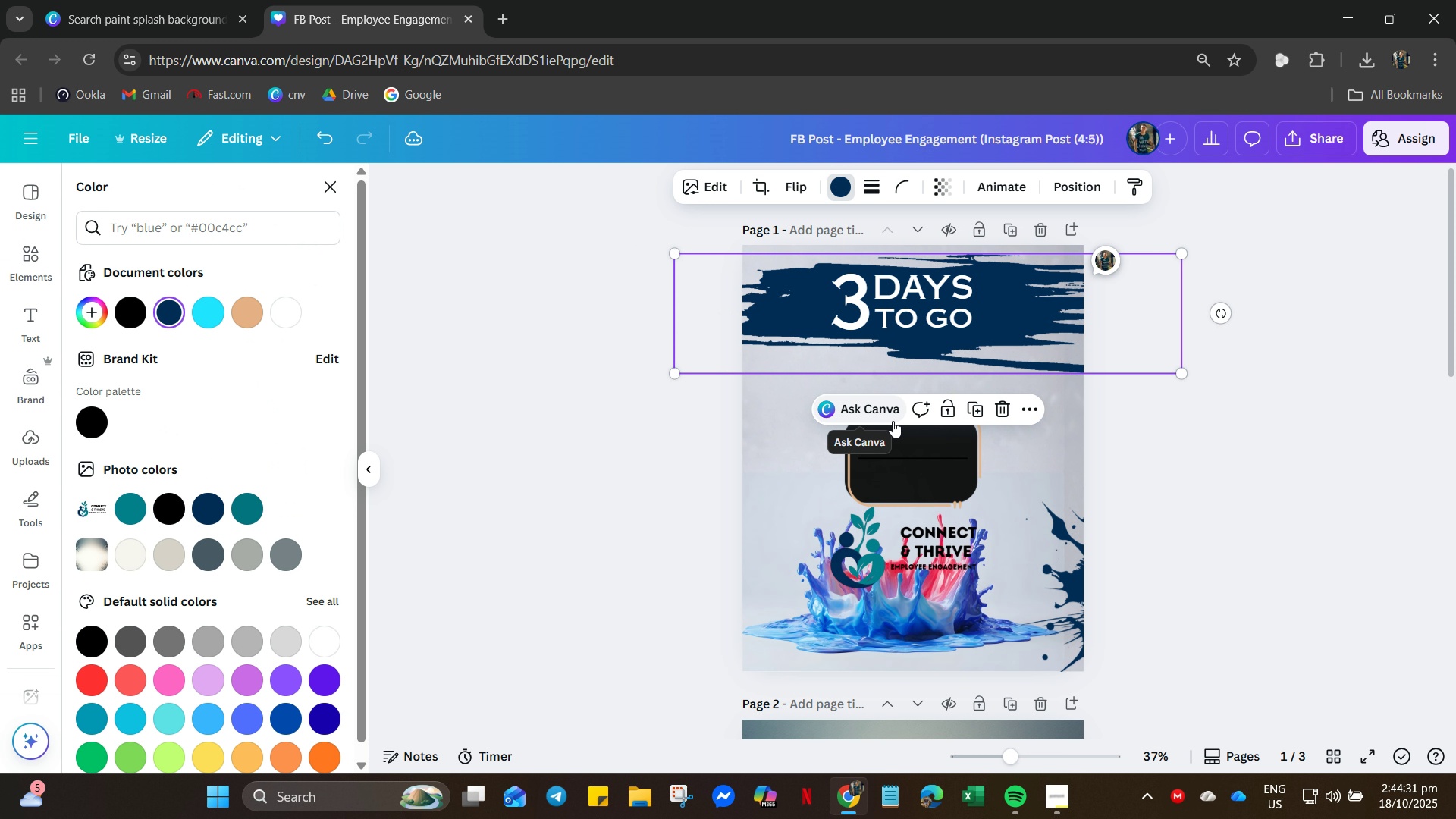 
left_click([920, 480])
 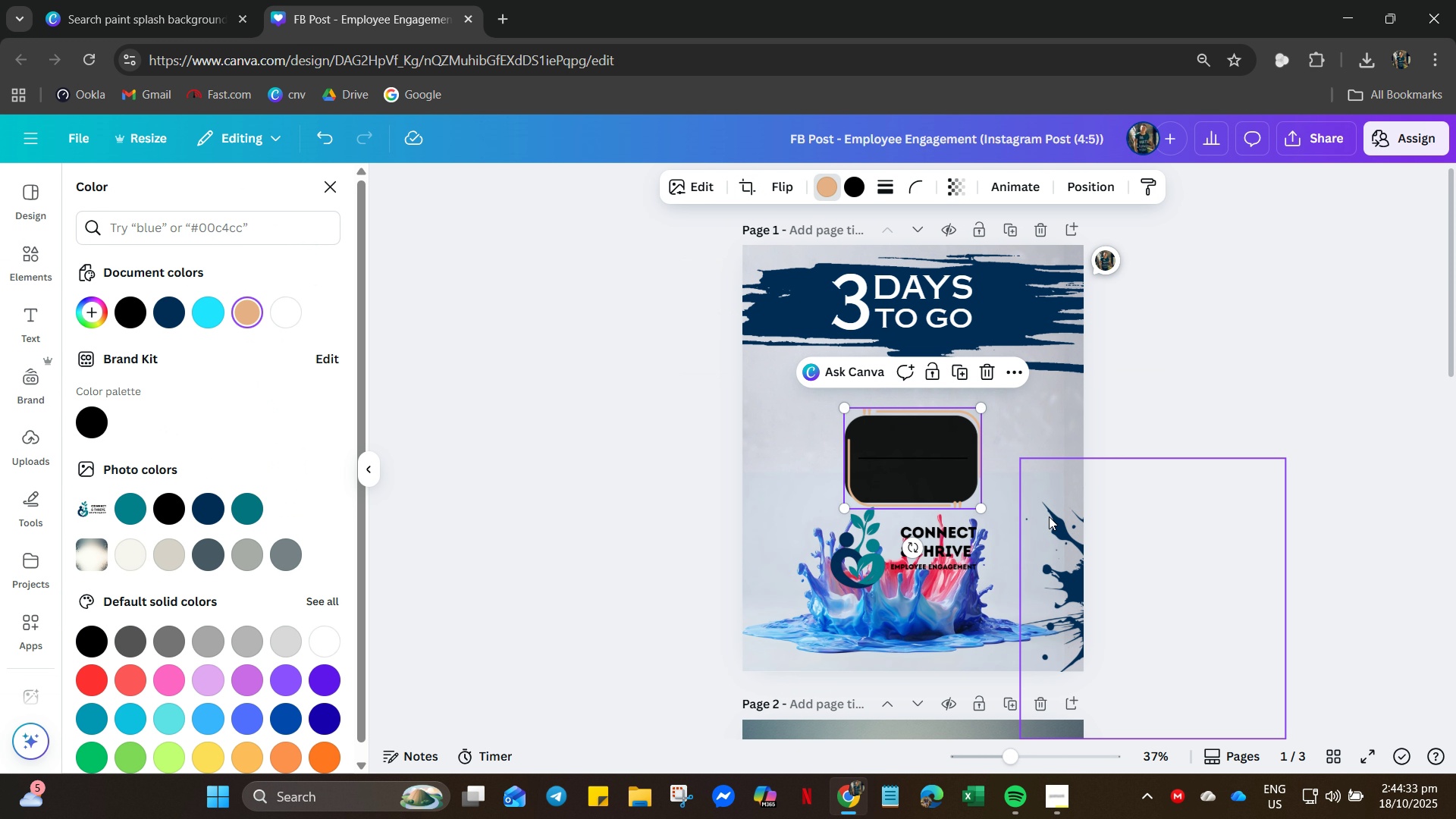 
key(Delete)
 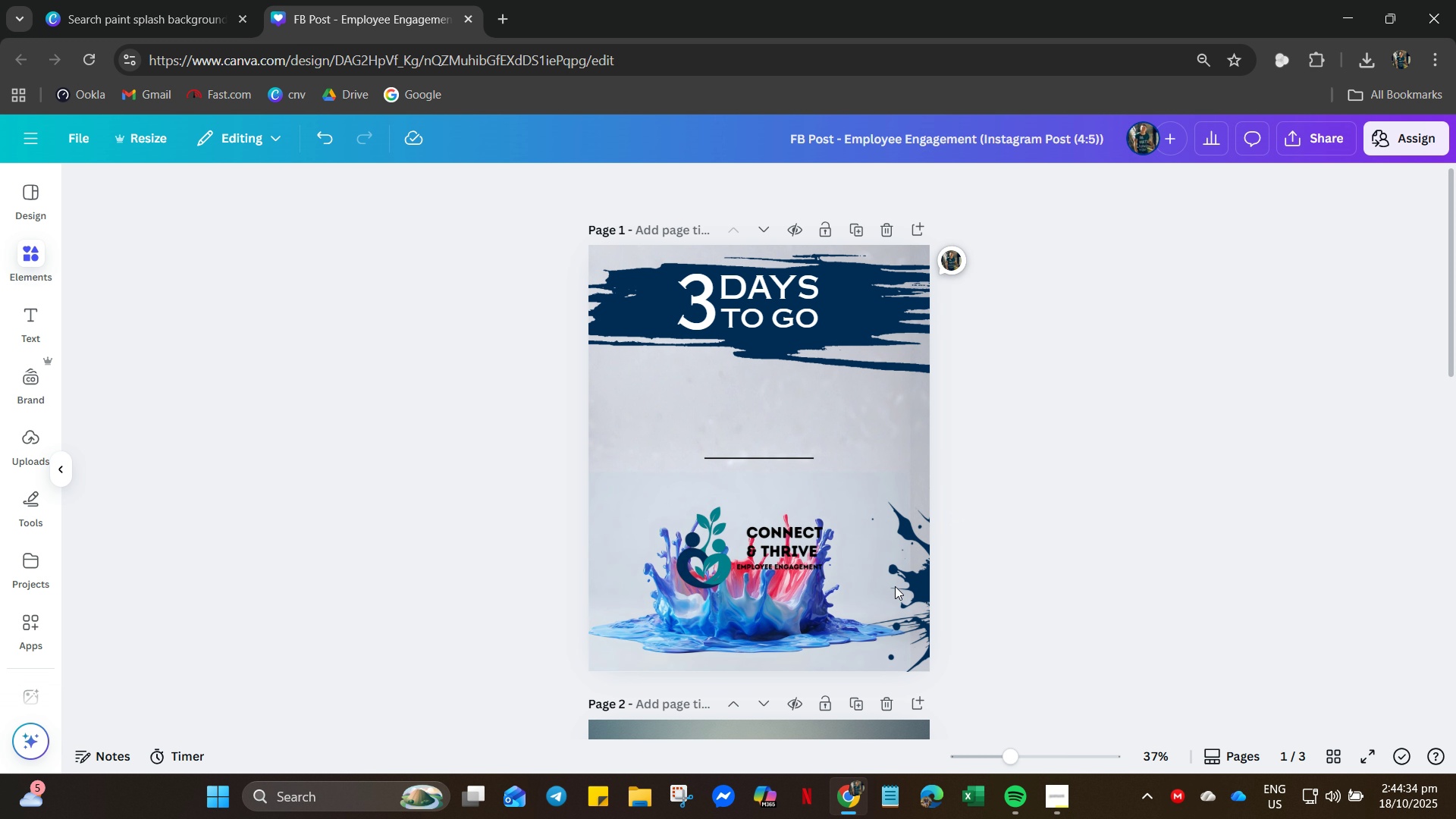 
left_click_drag(start_coordinate=[888, 588], to_coordinate=[892, 588])
 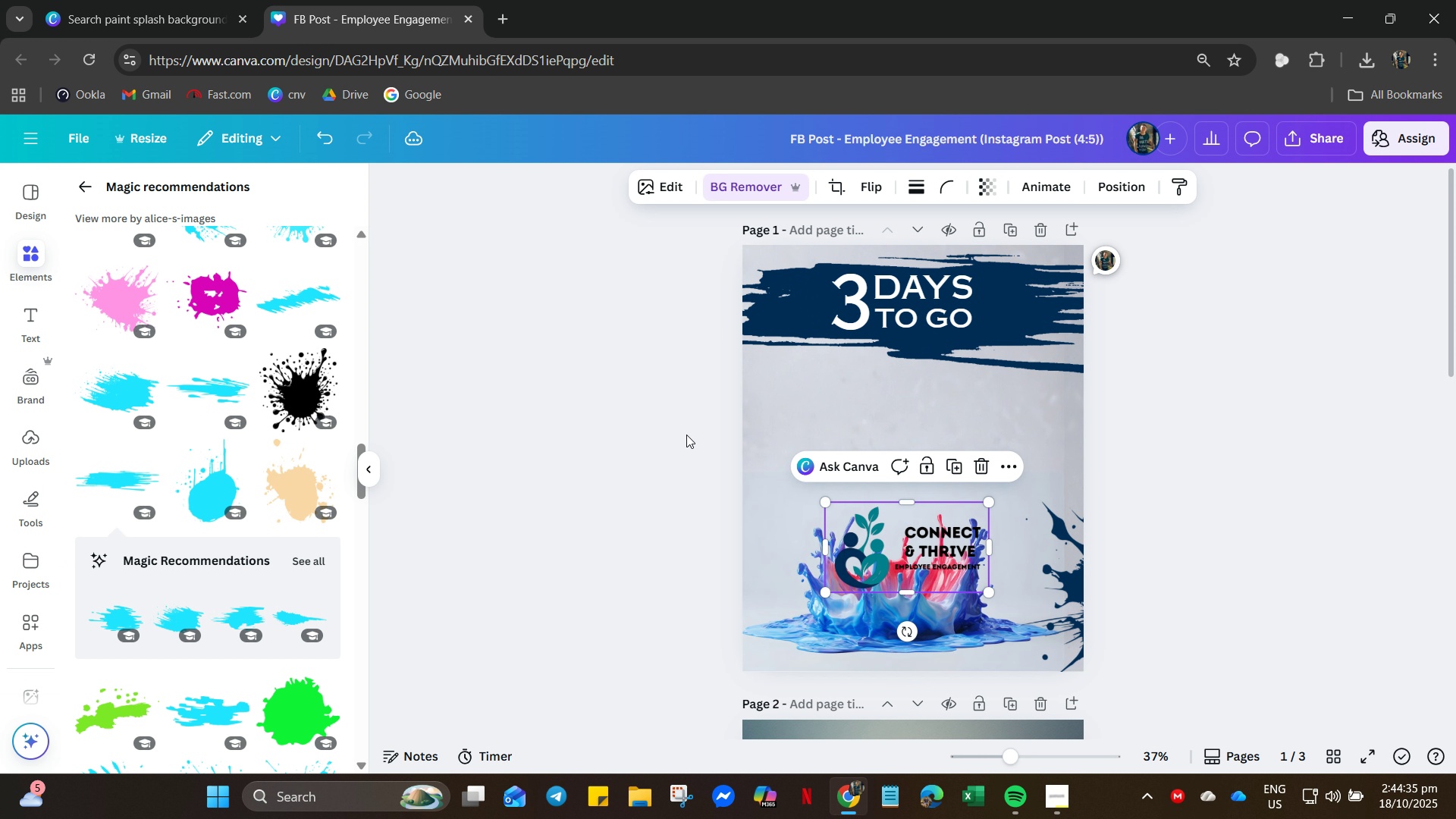 
left_click_drag(start_coordinate=[686, 435], to_coordinate=[698, 438])
 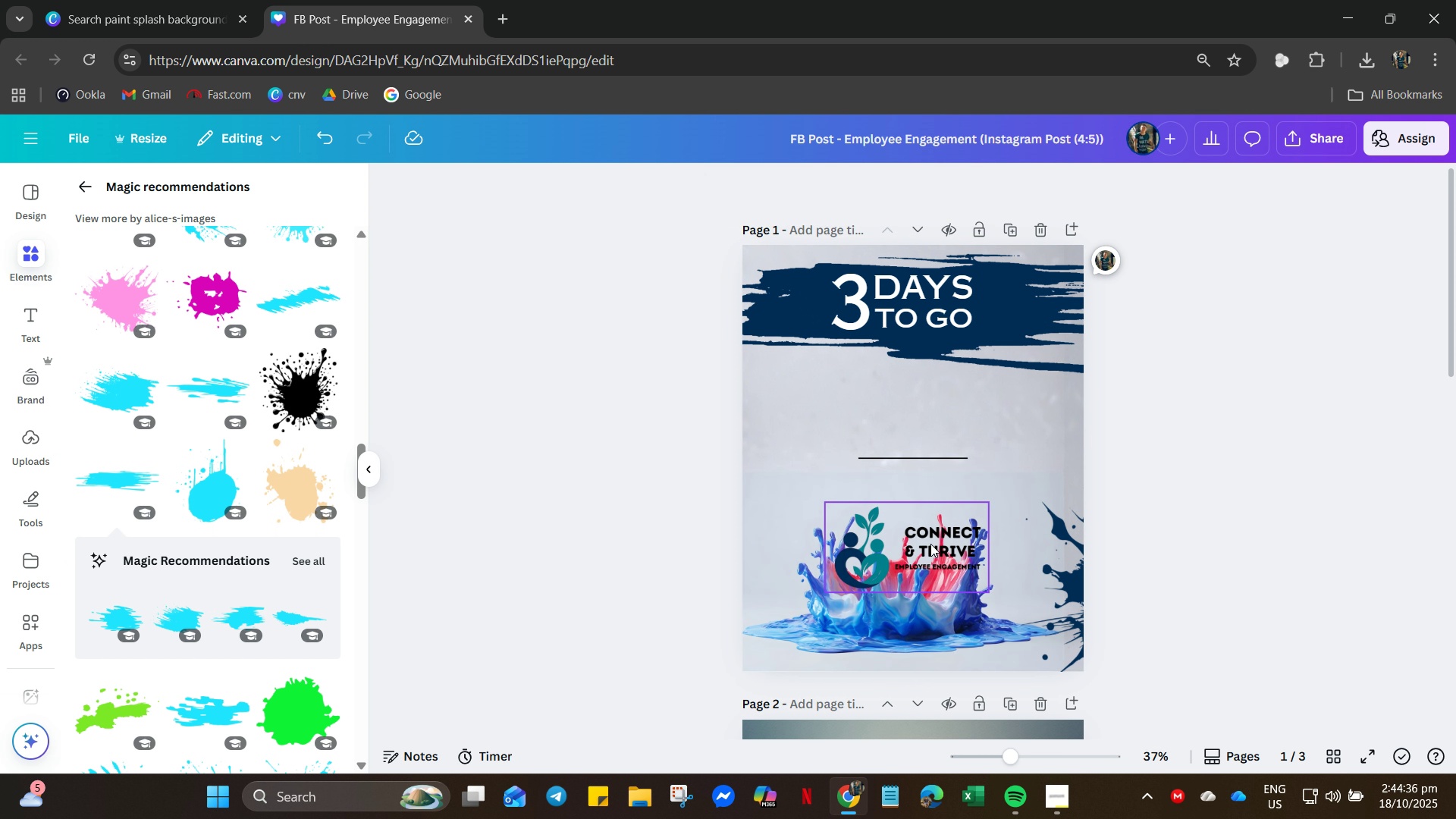 
left_click([930, 544])
 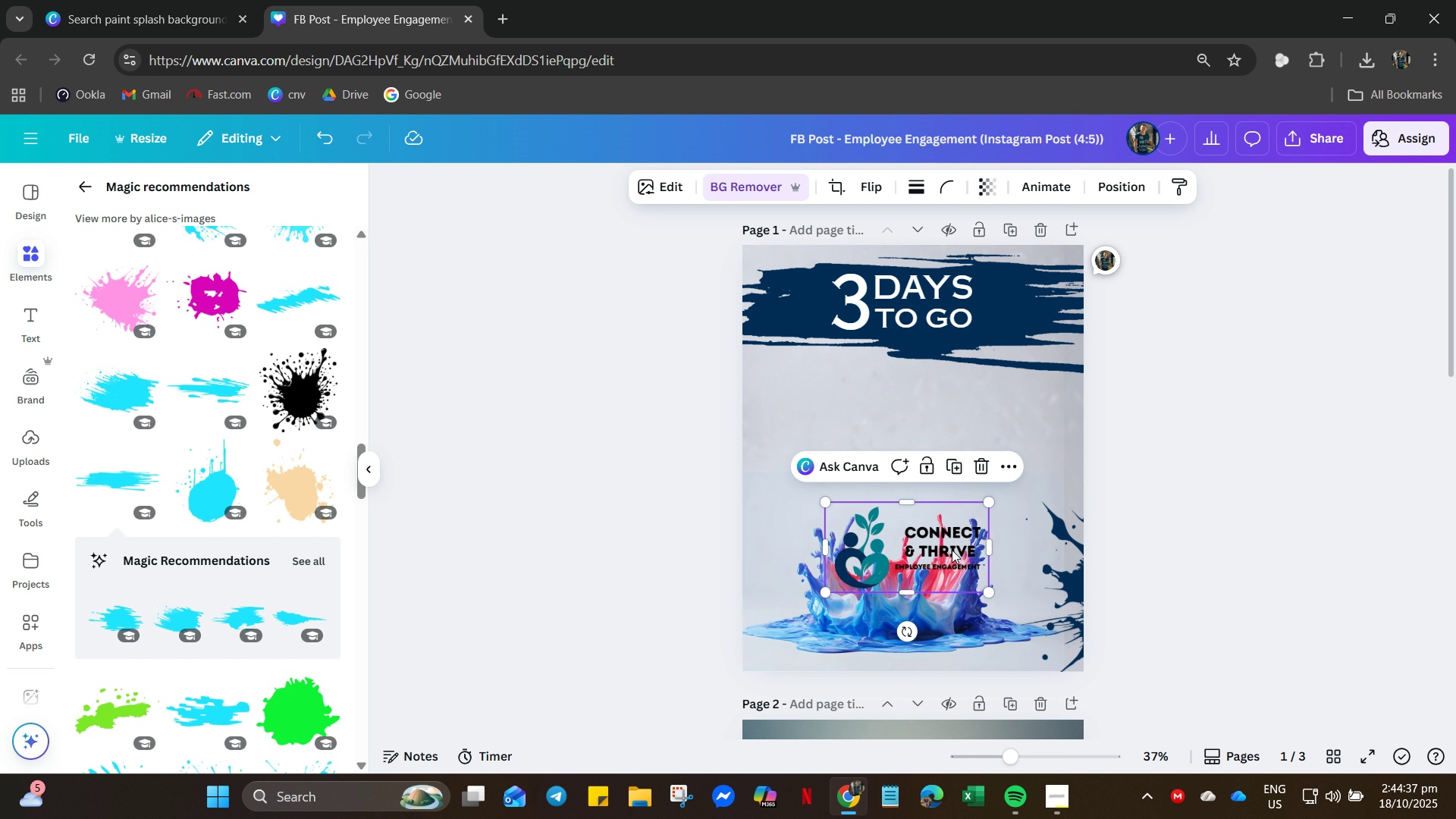 
left_click_drag(start_coordinate=[949, 550], to_coordinate=[948, 362])
 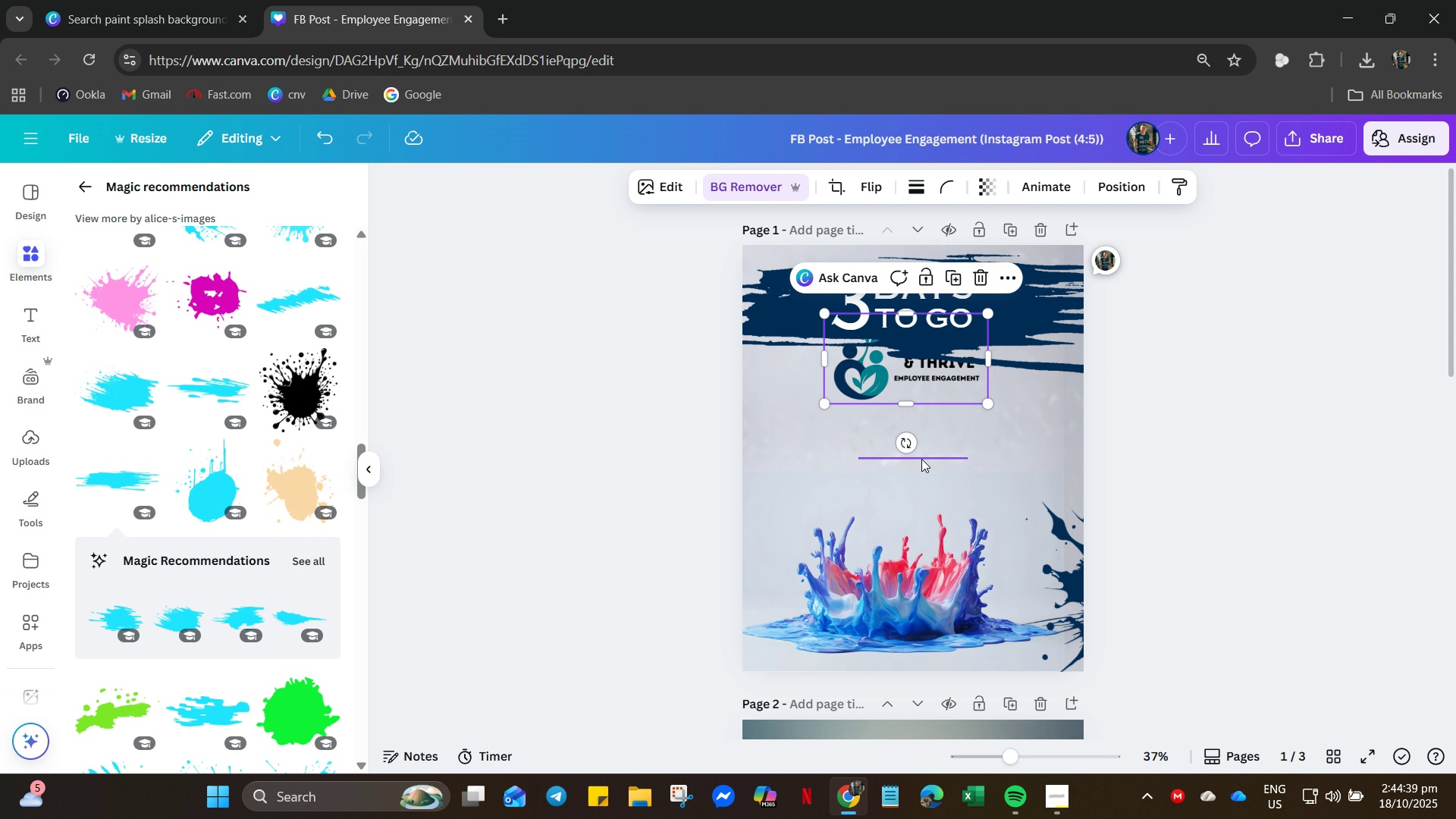 
left_click_drag(start_coordinate=[920, 459], to_coordinate=[926, 459])
 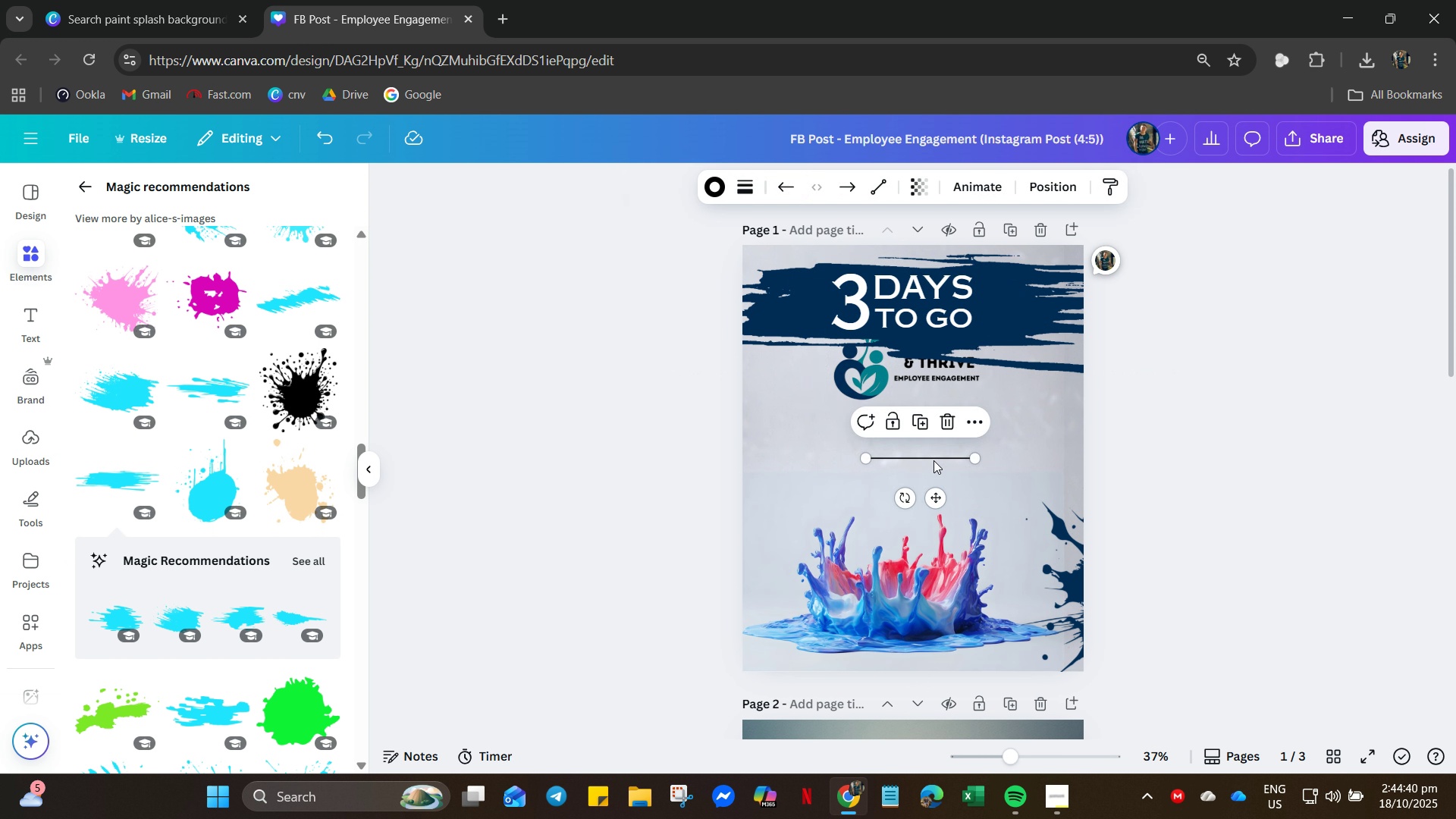 
key(Delete)
 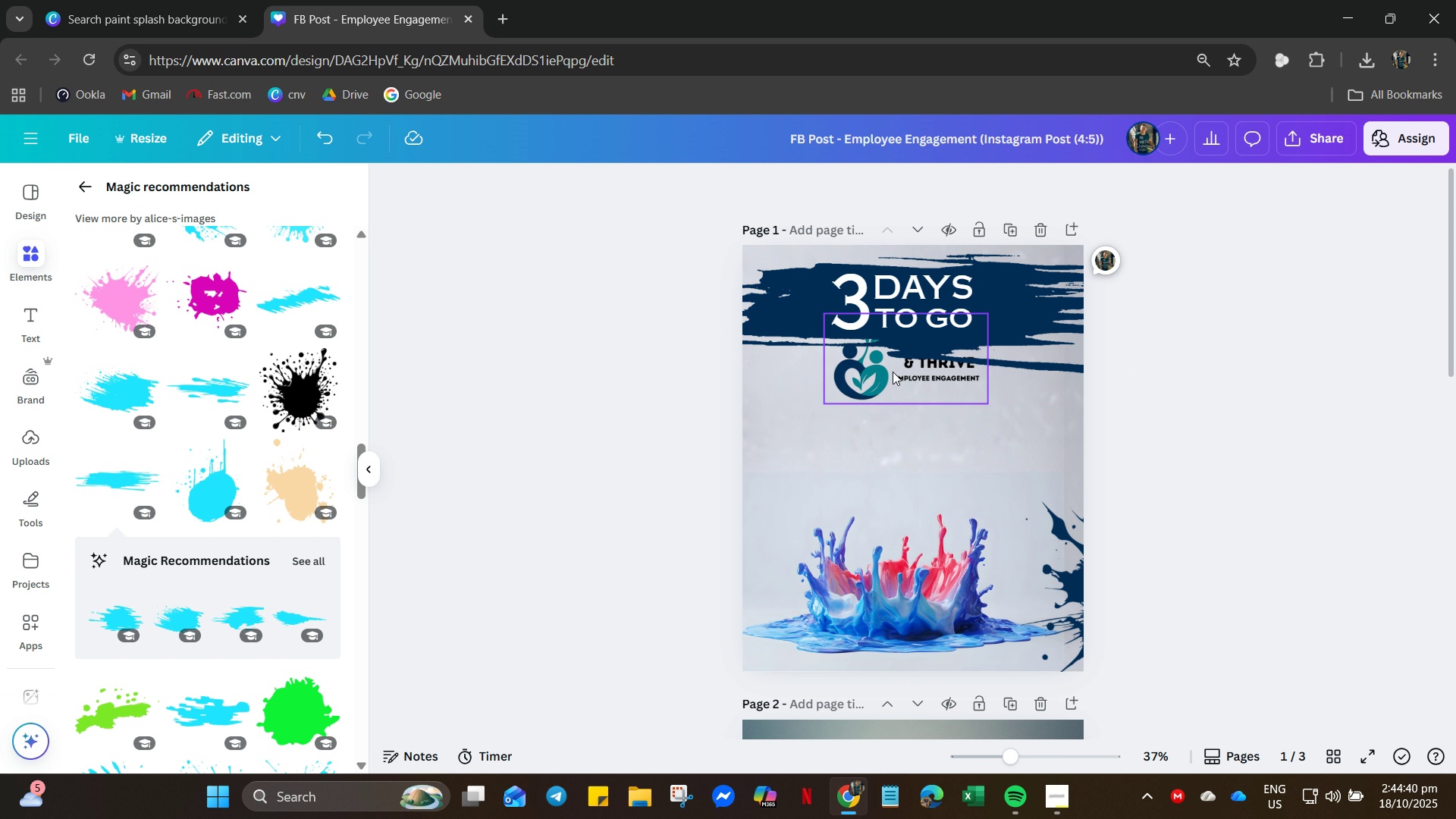 
left_click_drag(start_coordinate=[886, 364], to_coordinate=[888, 442])
 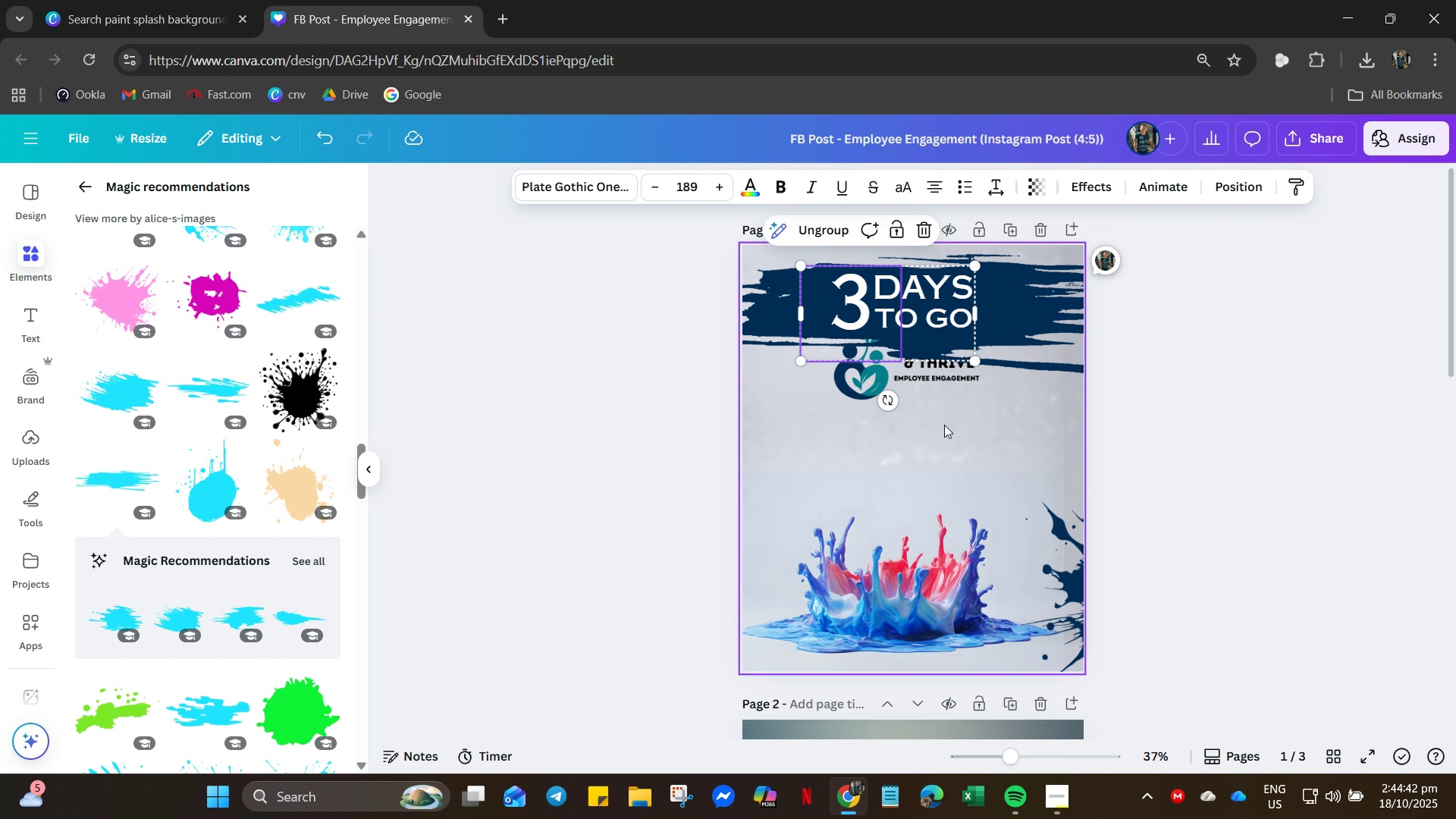 
left_click([952, 425])
 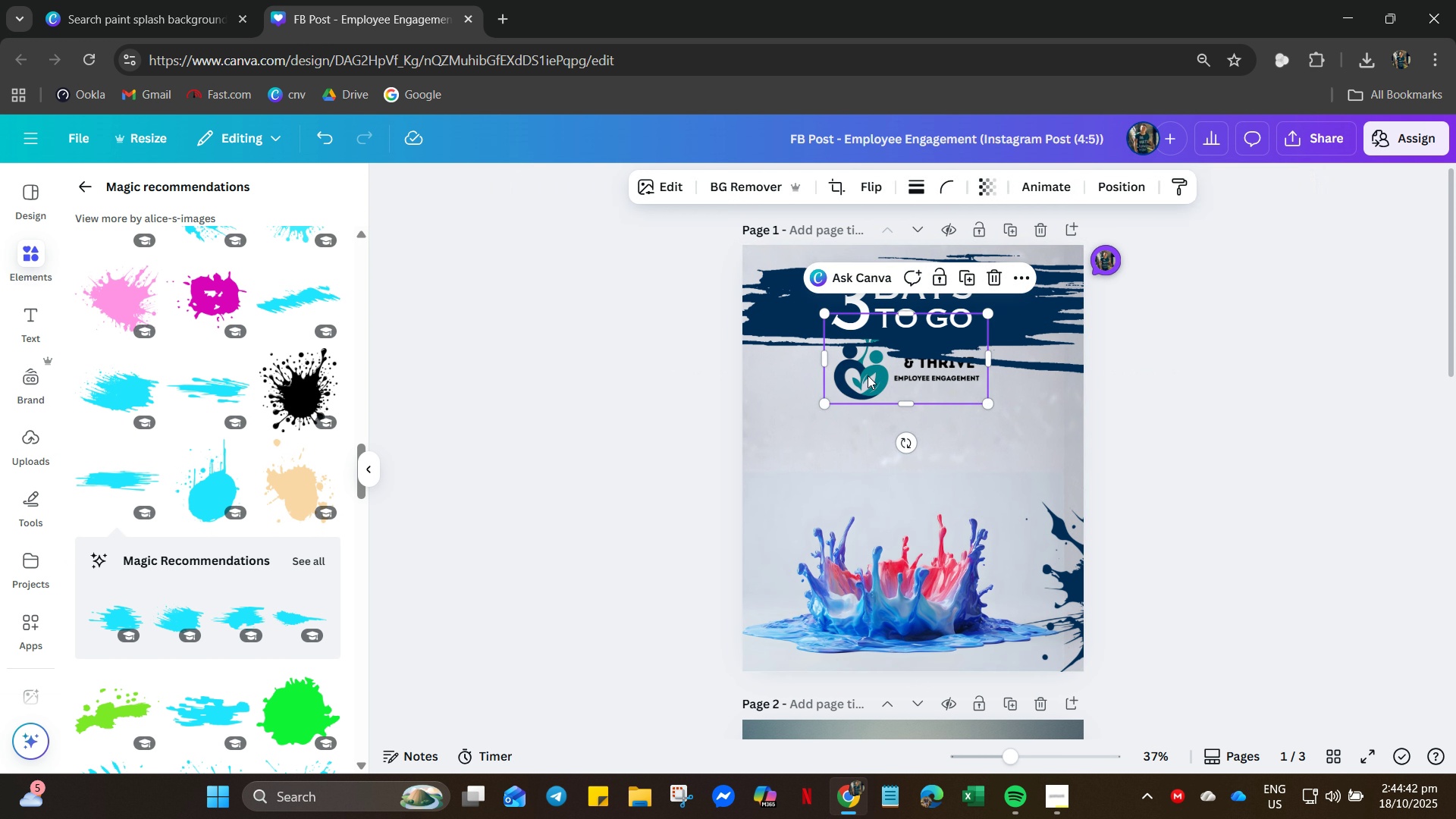 
left_click_drag(start_coordinate=[868, 376], to_coordinate=[823, 455])
 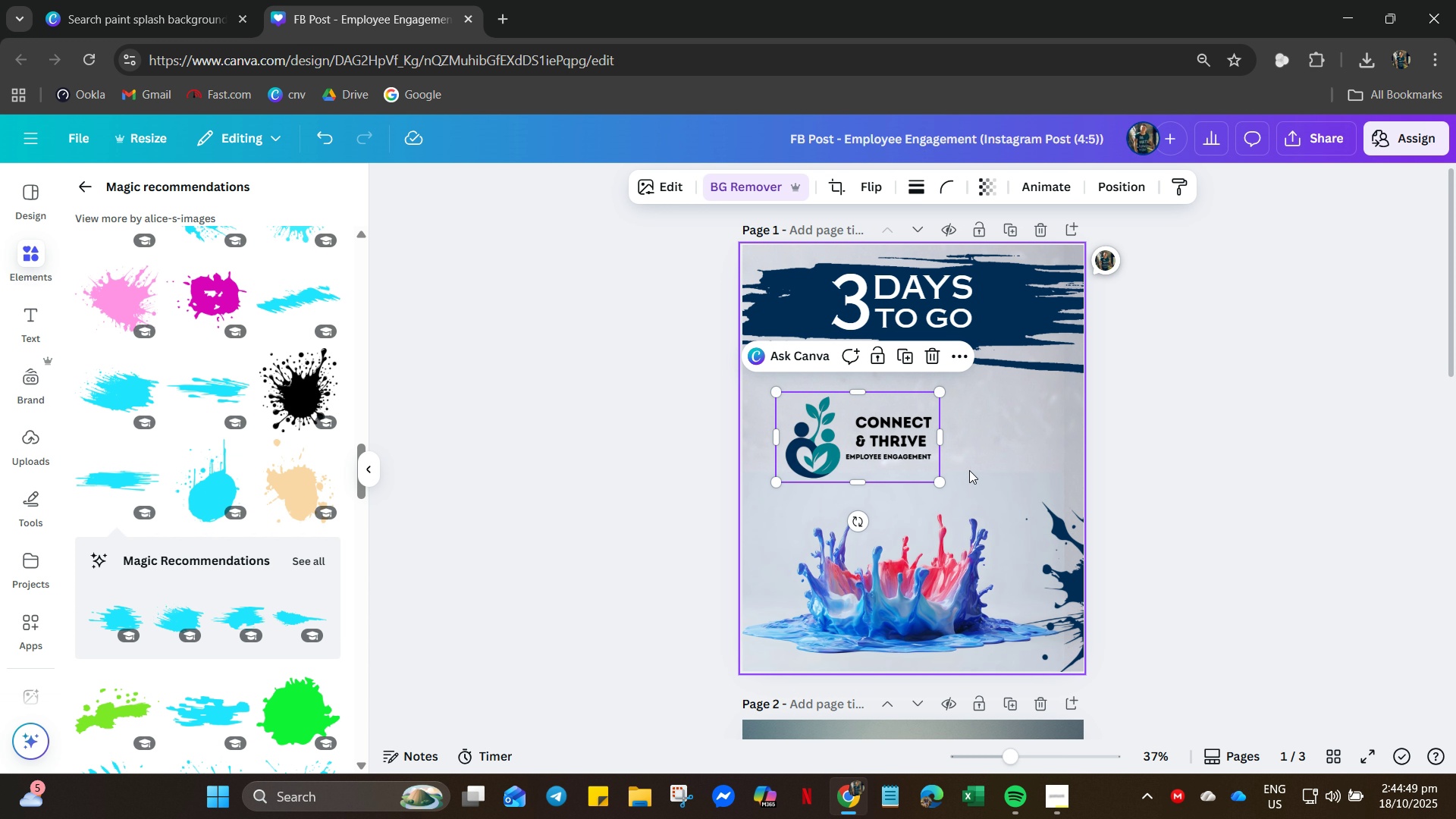 
wait(7.78)
 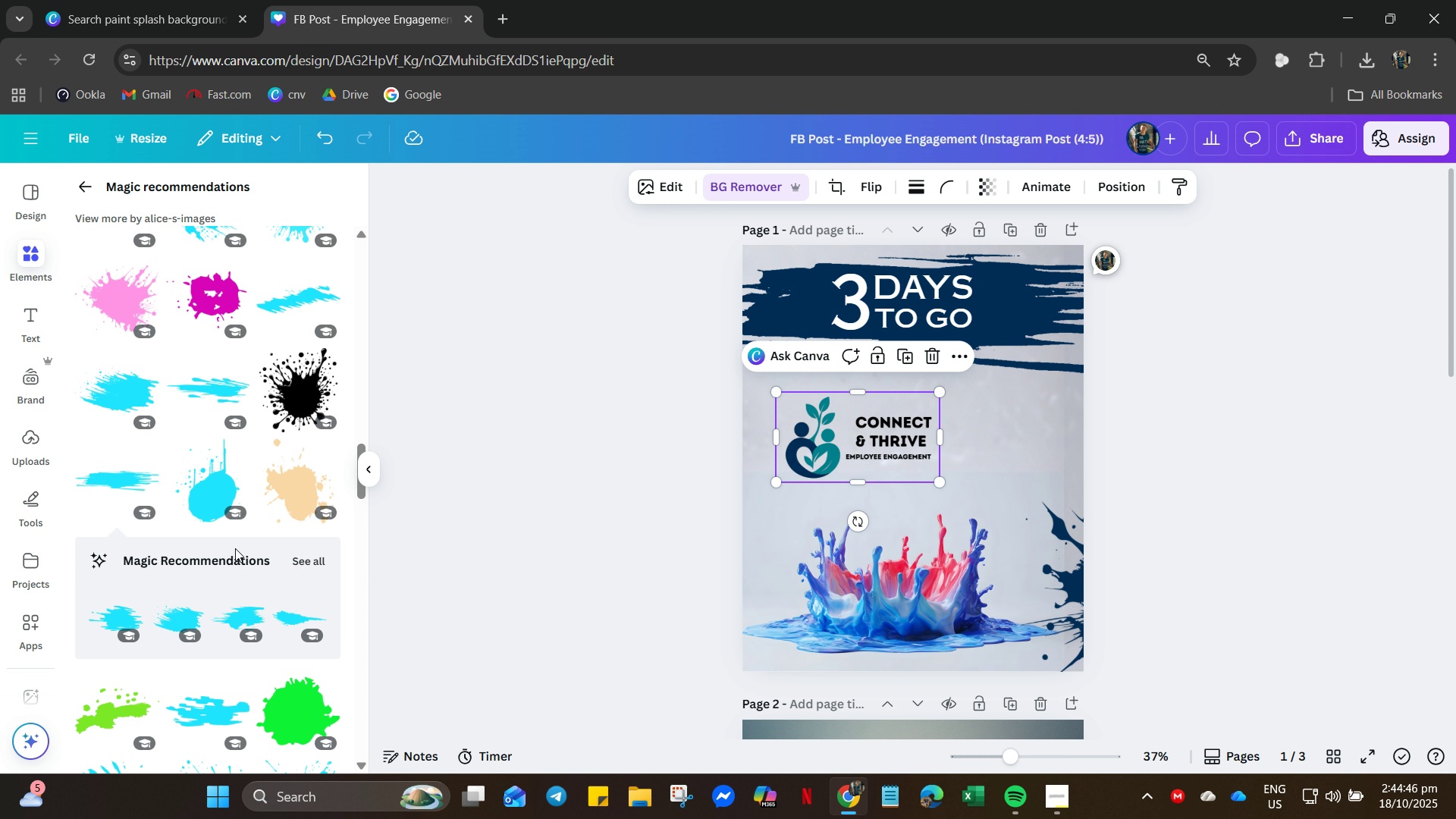 
left_click_drag(start_coordinate=[920, 454], to_coordinate=[845, 400])
 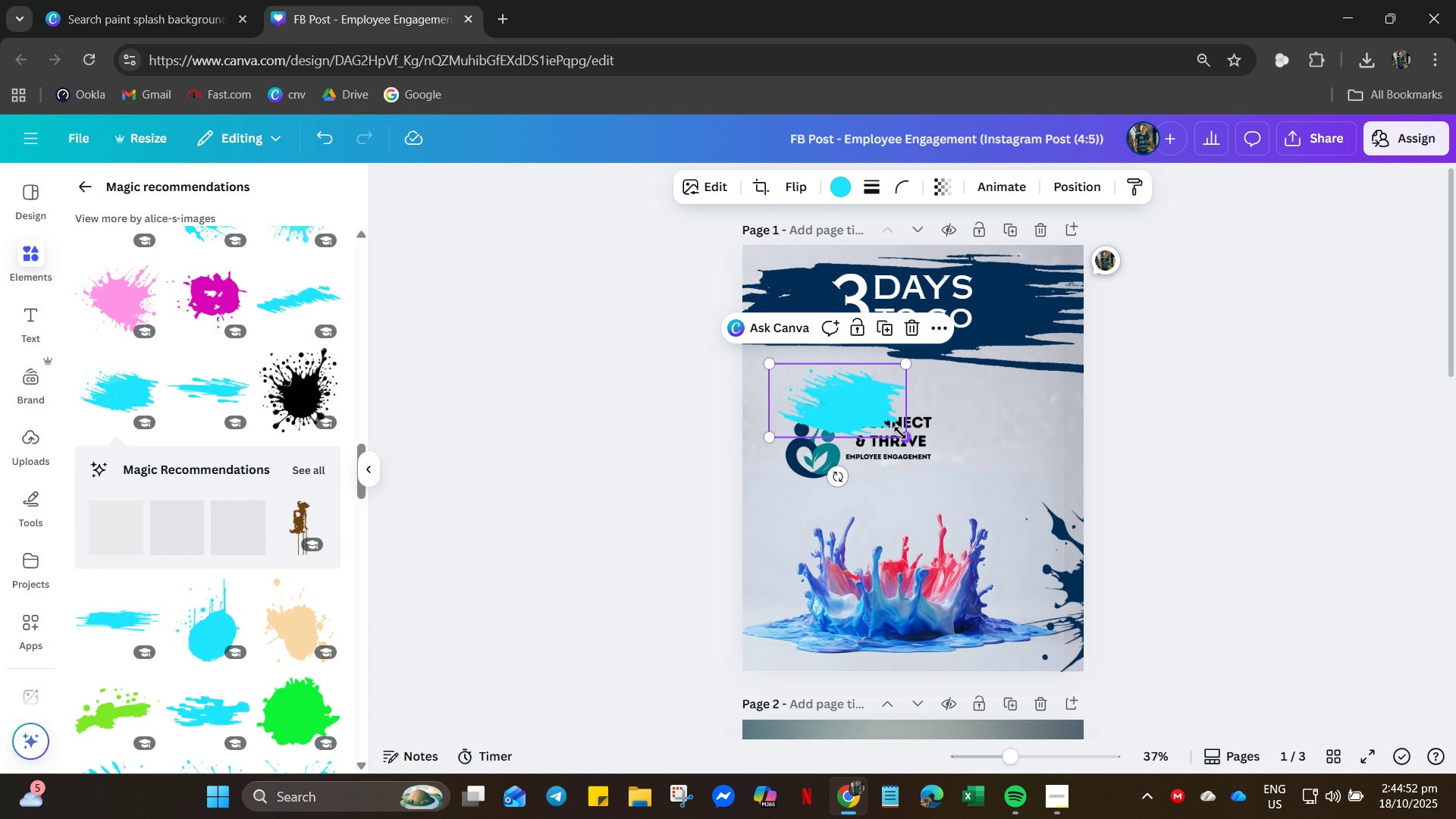 
left_click_drag(start_coordinate=[901, 432], to_coordinate=[1027, 535])
 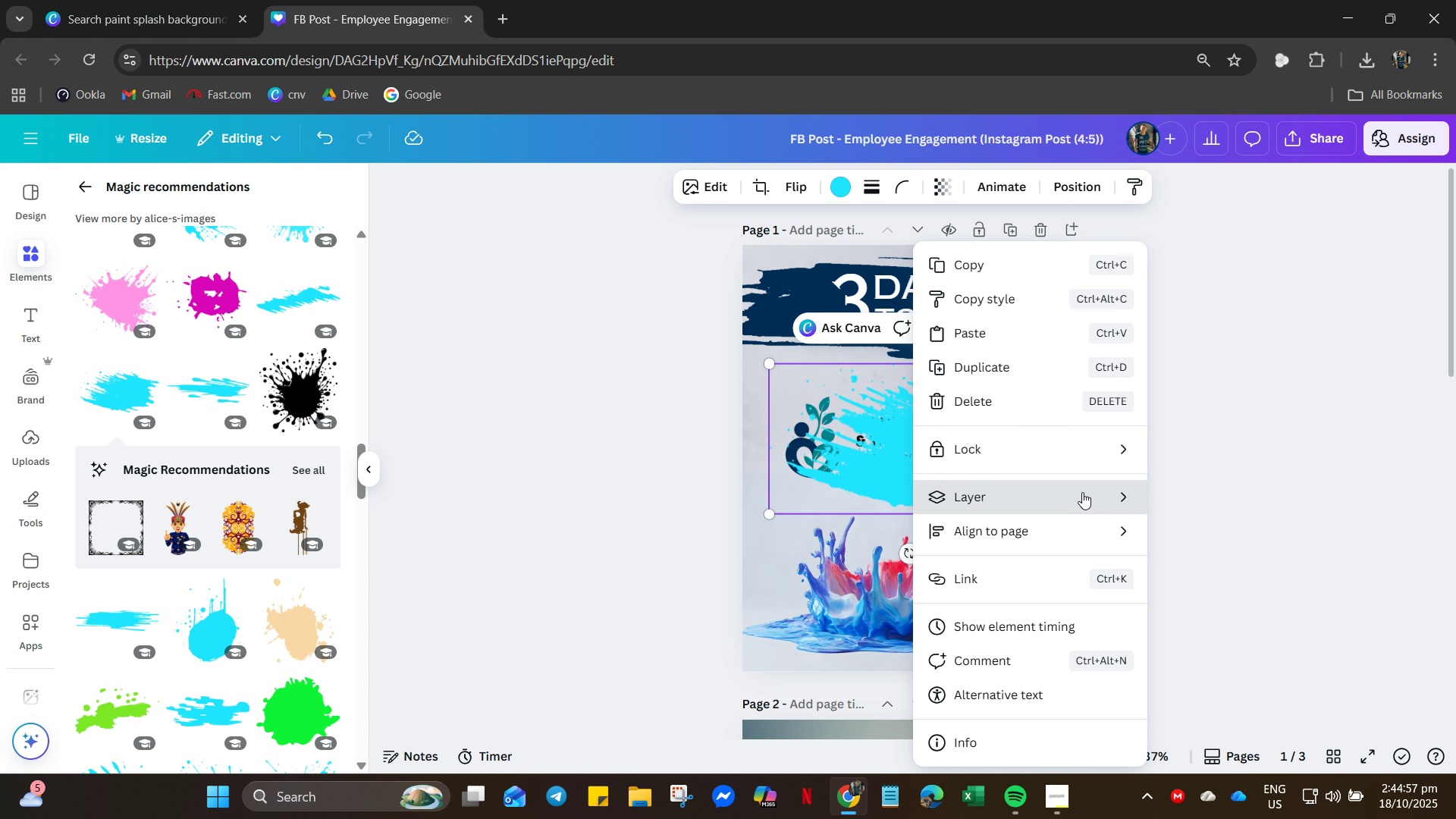 
left_click([1212, 604])
 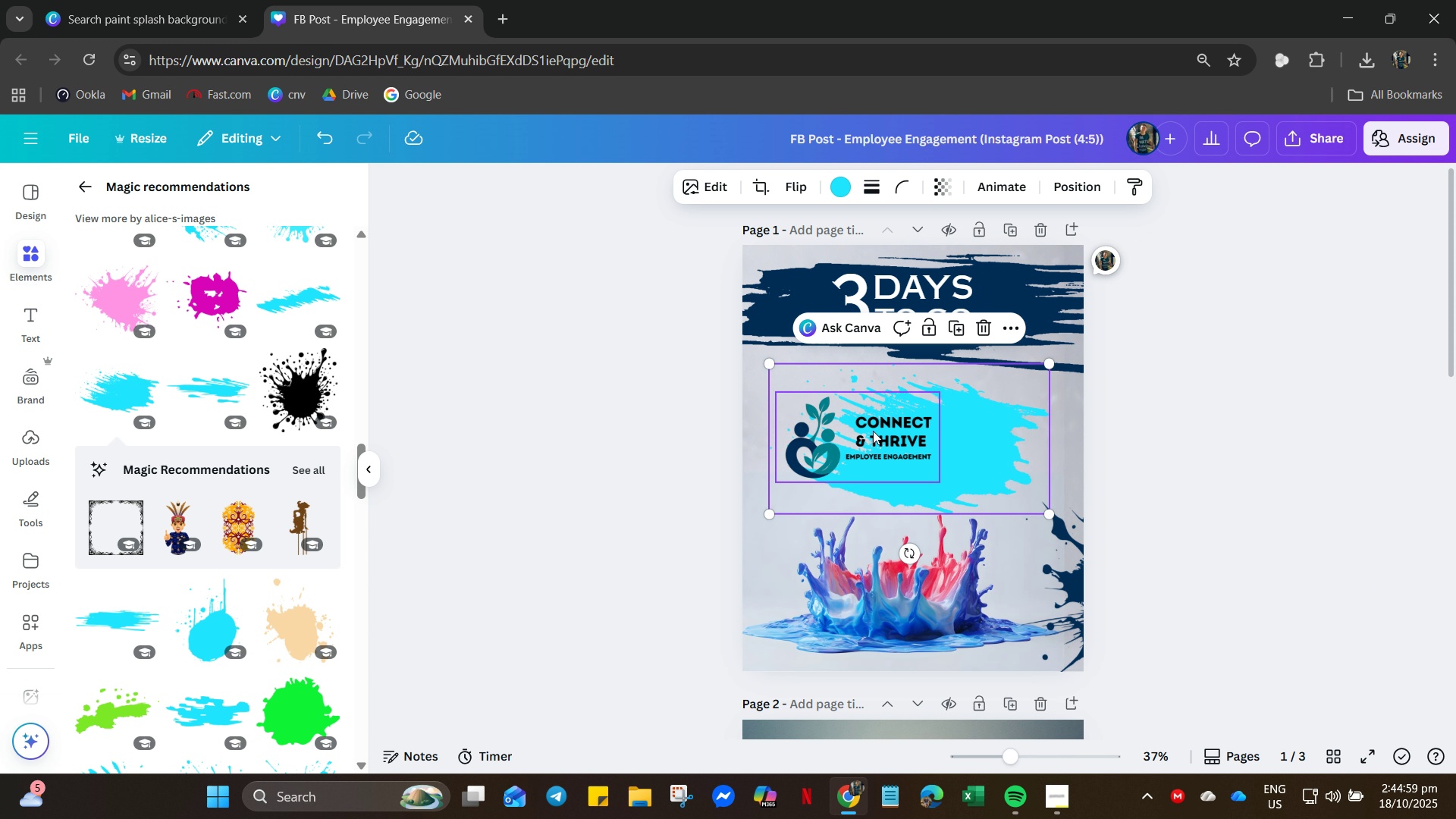 
left_click_drag(start_coordinate=[898, 431], to_coordinate=[969, 436])
 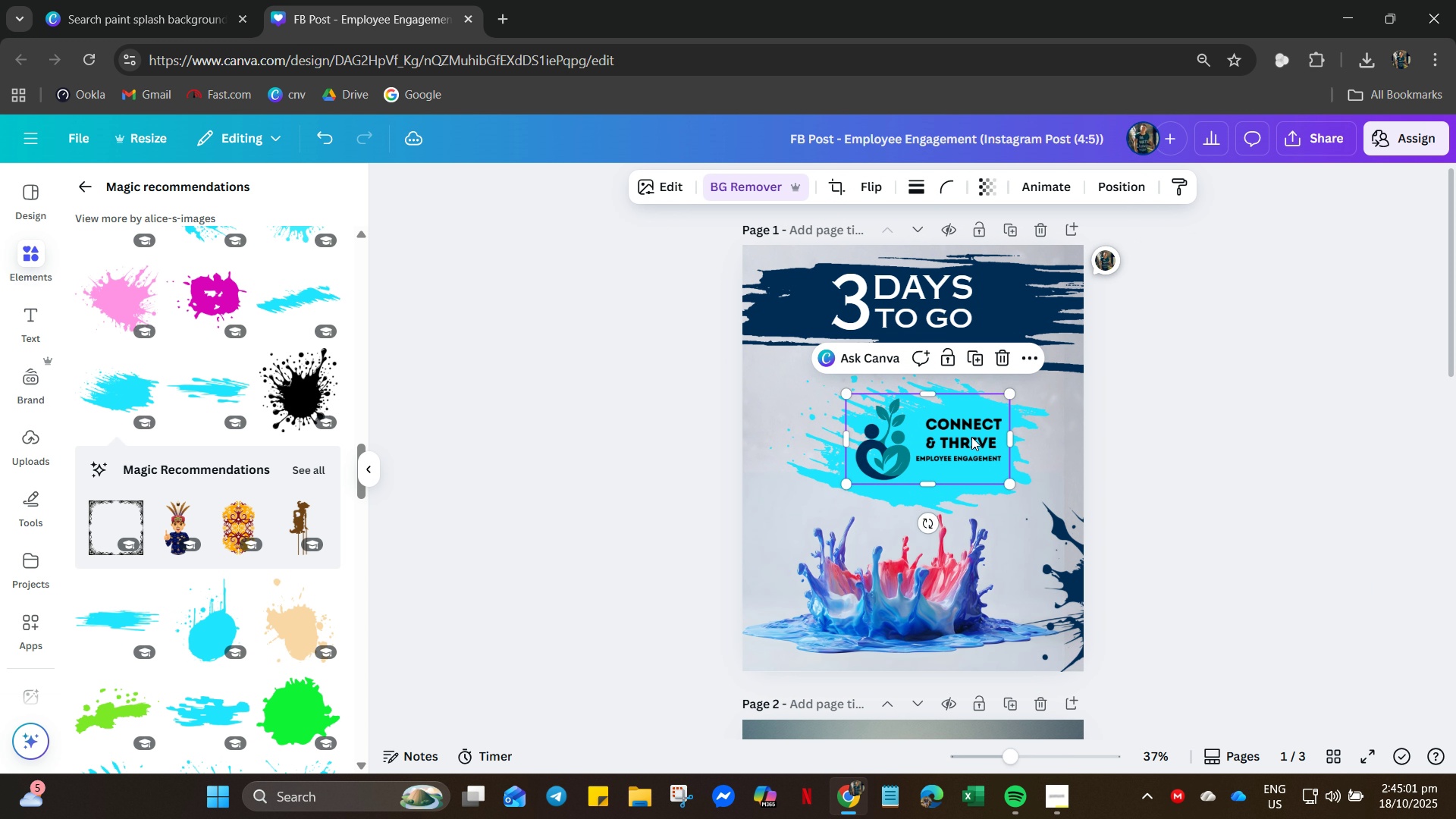 
left_click([969, 436])
 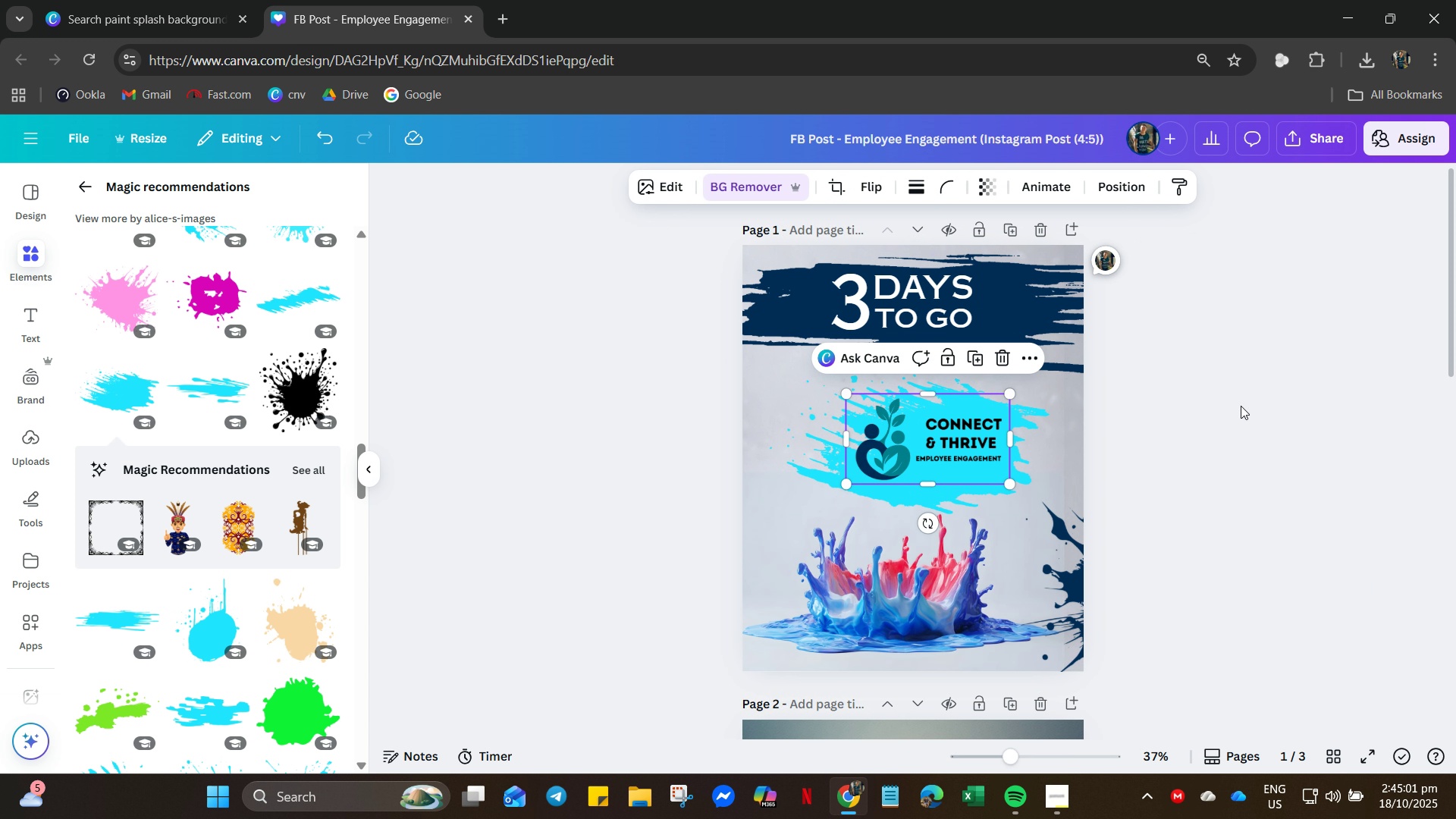 
left_click([1241, 406])
 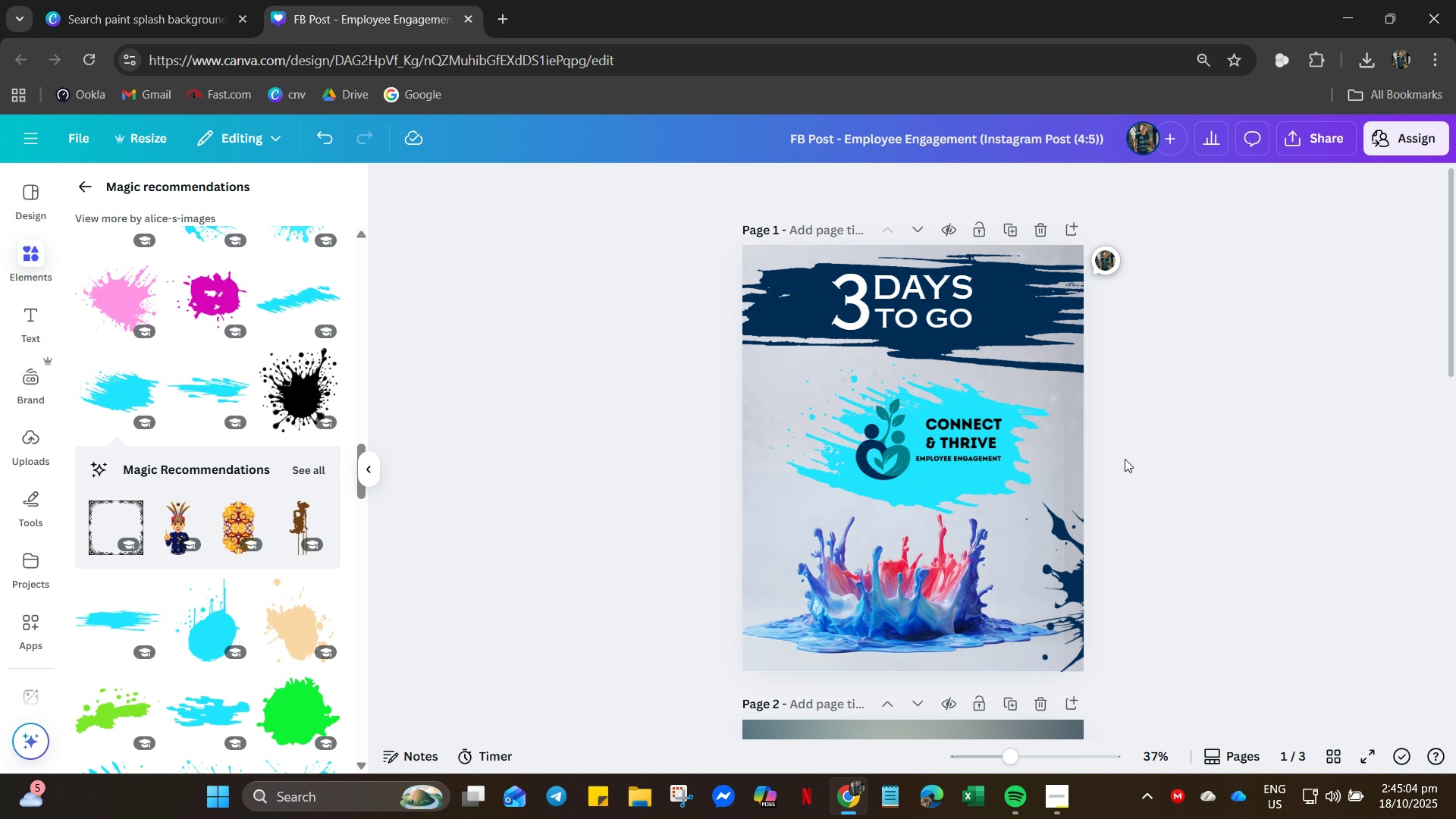 
left_click_drag(start_coordinate=[1059, 320], to_coordinate=[1053, 318])
 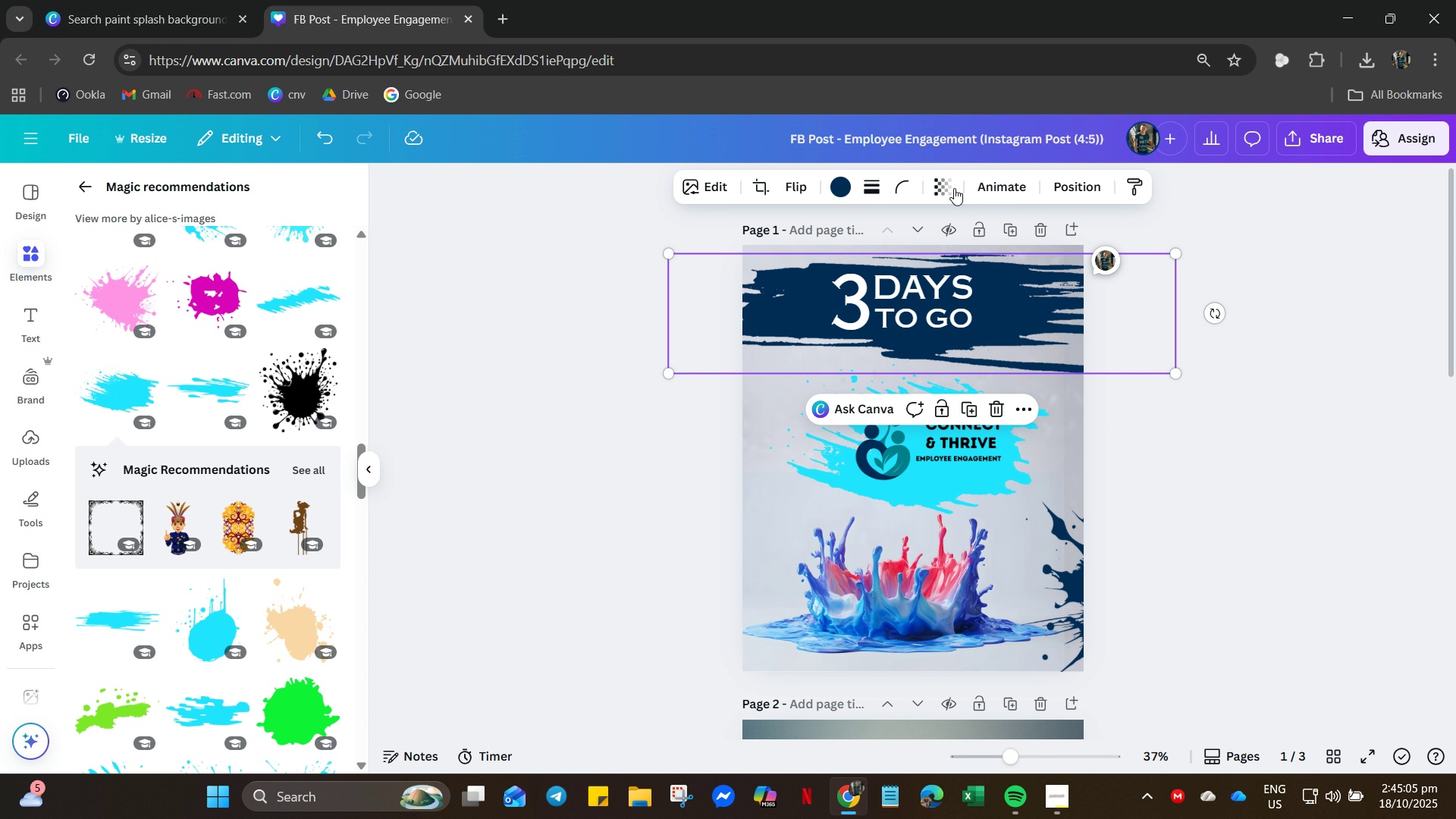 
left_click([952, 188])
 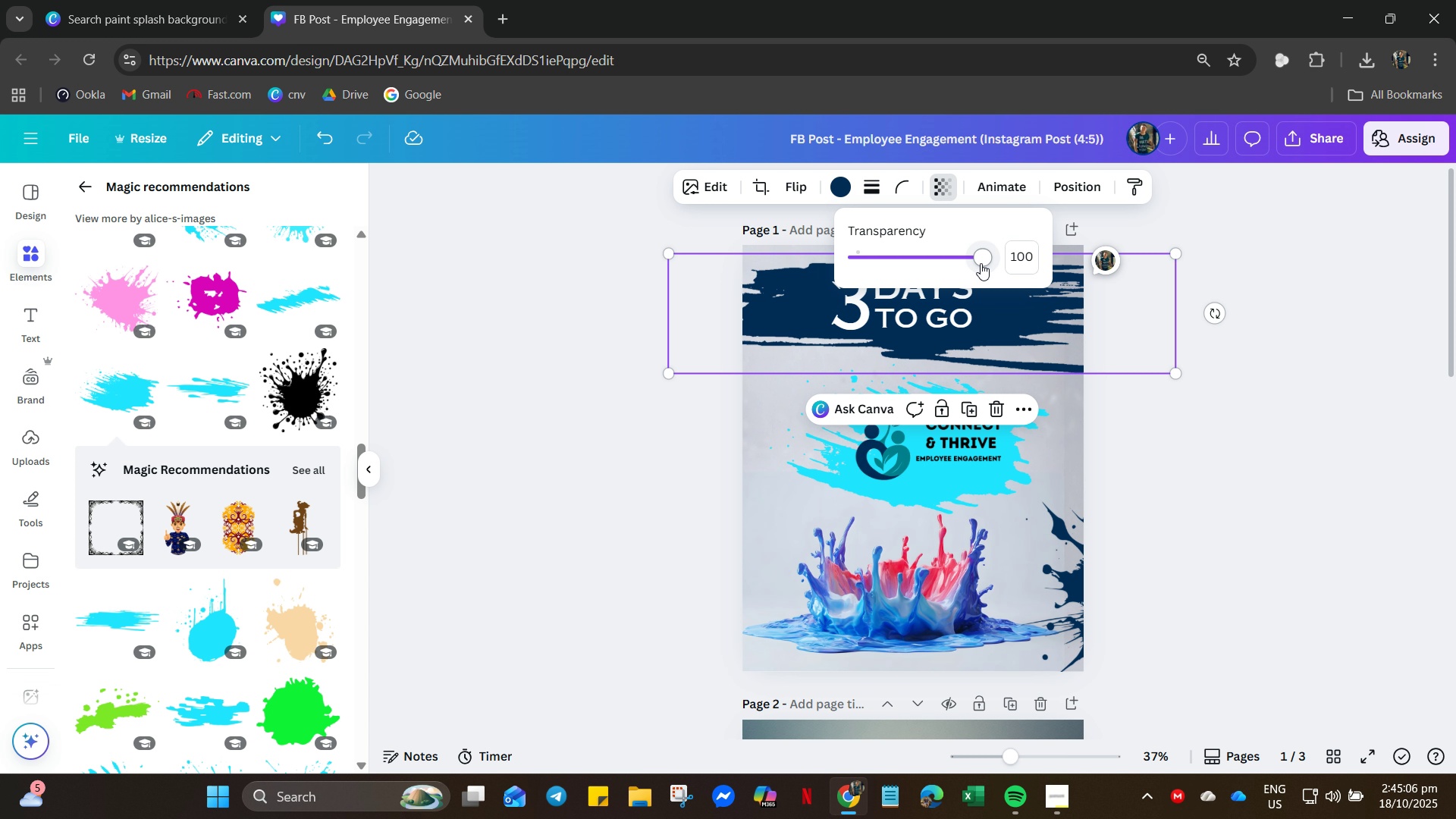 
left_click_drag(start_coordinate=[979, 264], to_coordinate=[949, 269])
 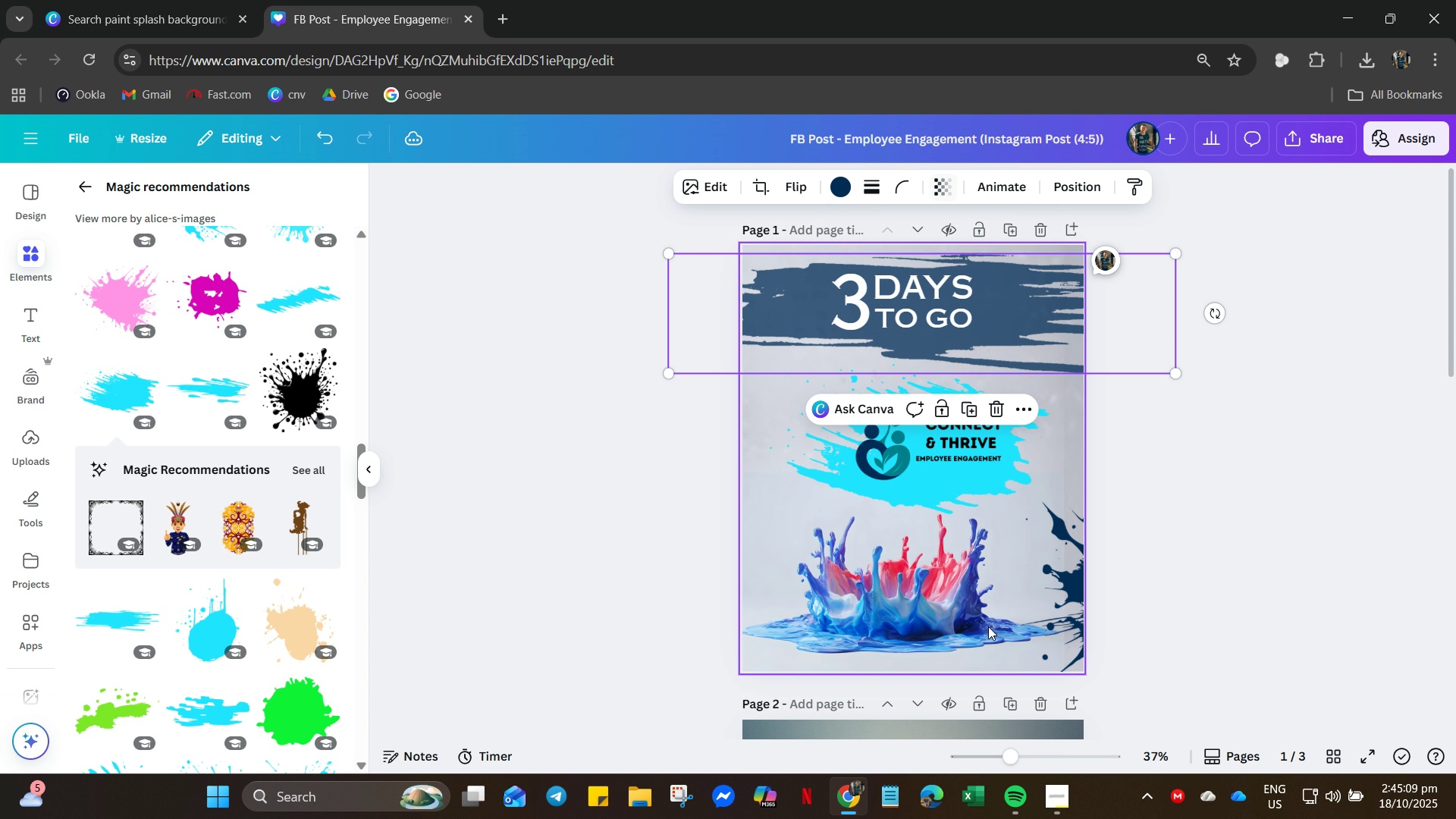 
left_click([988, 626])
 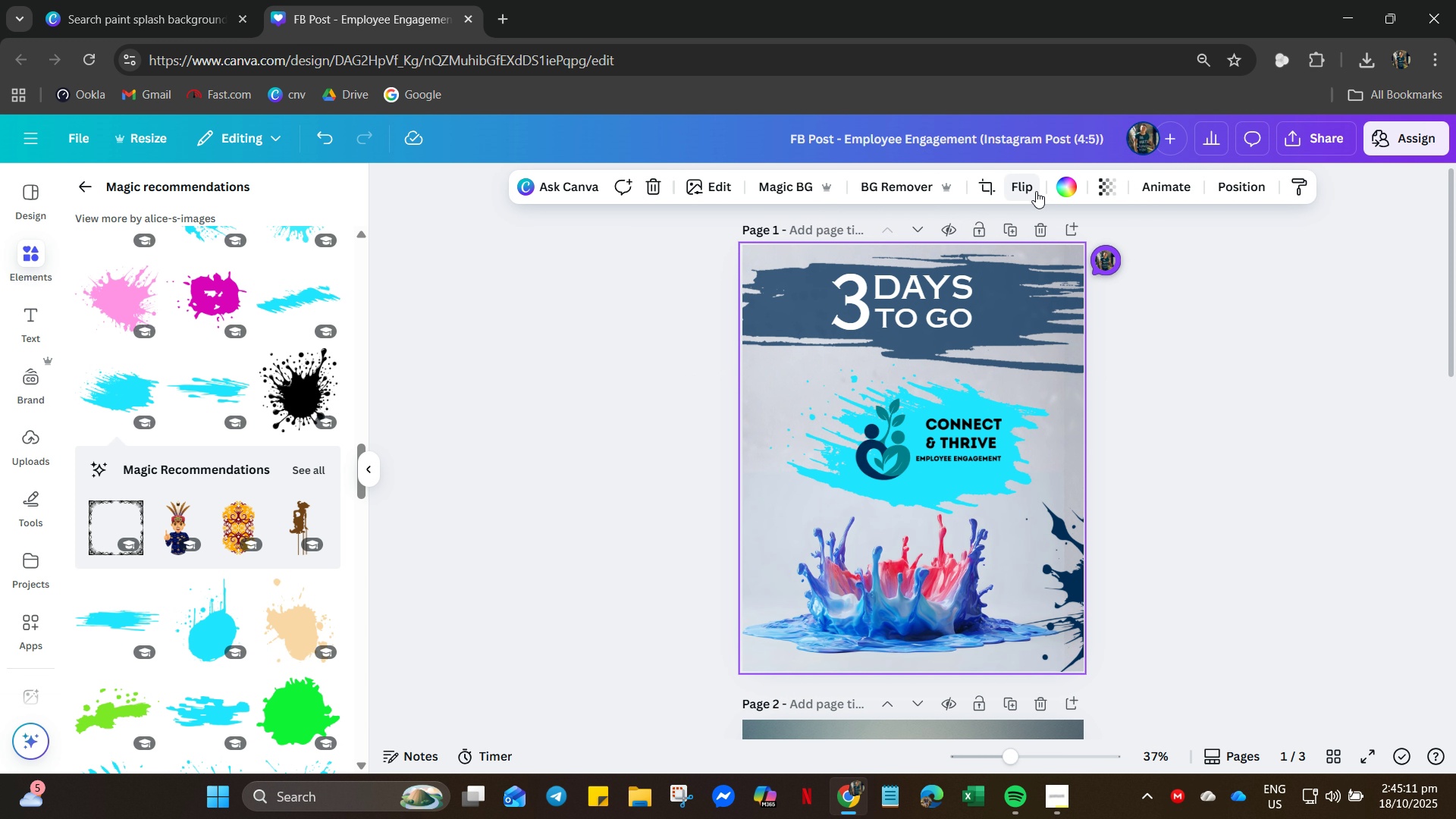 
left_click([1104, 191])
 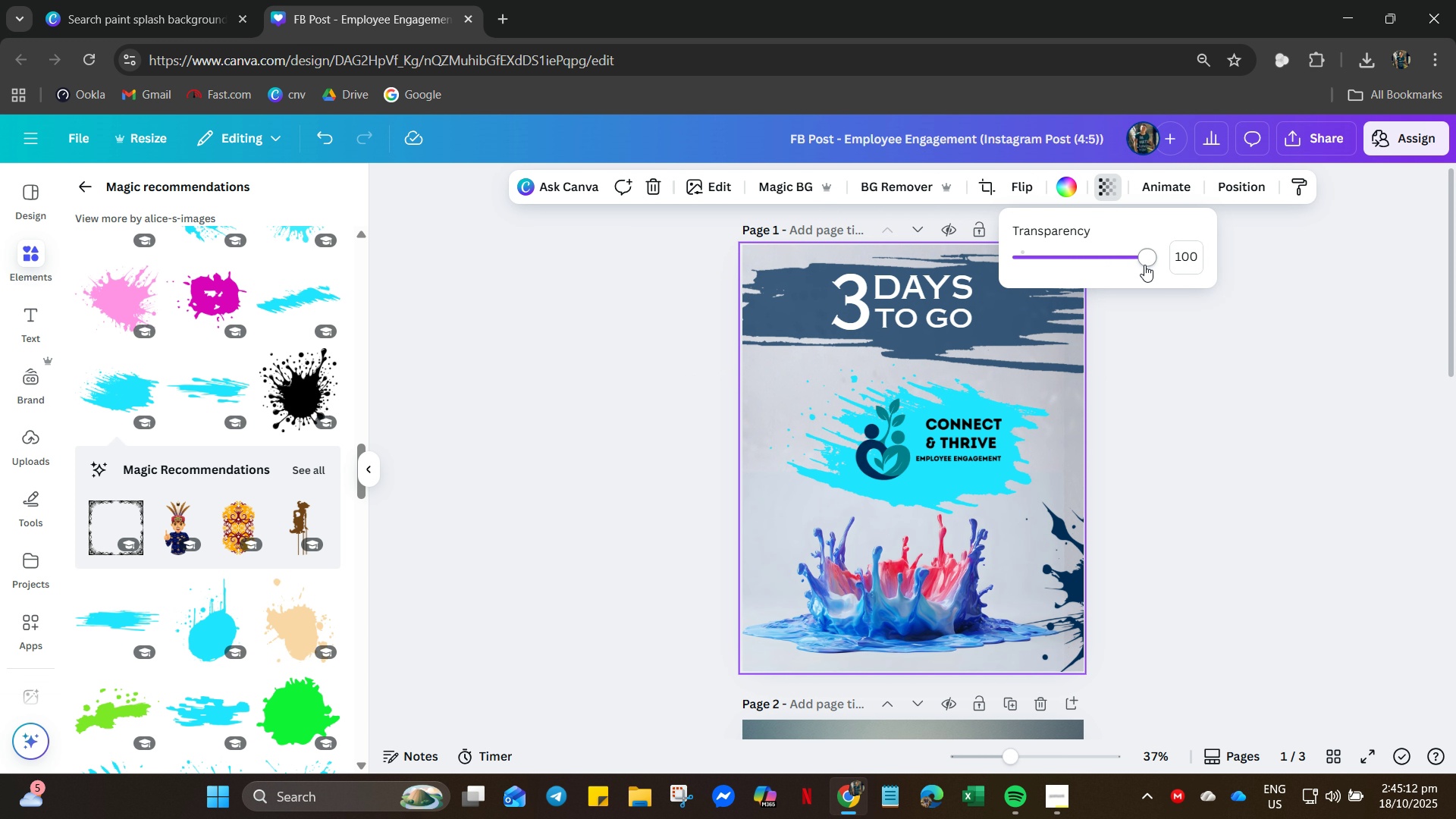 
left_click_drag(start_coordinate=[1144, 265], to_coordinate=[1111, 265])
 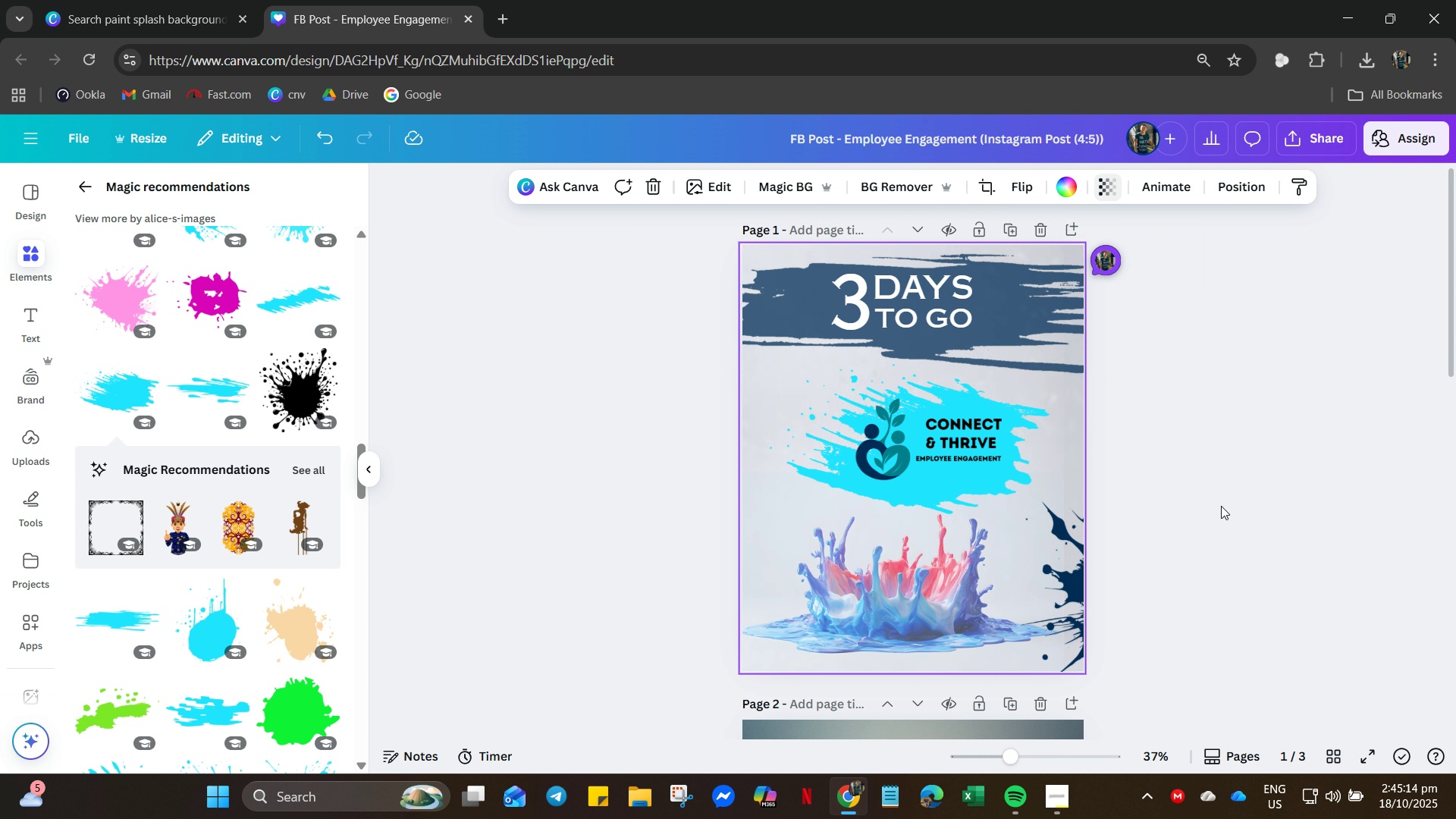 
left_click([1221, 506])
 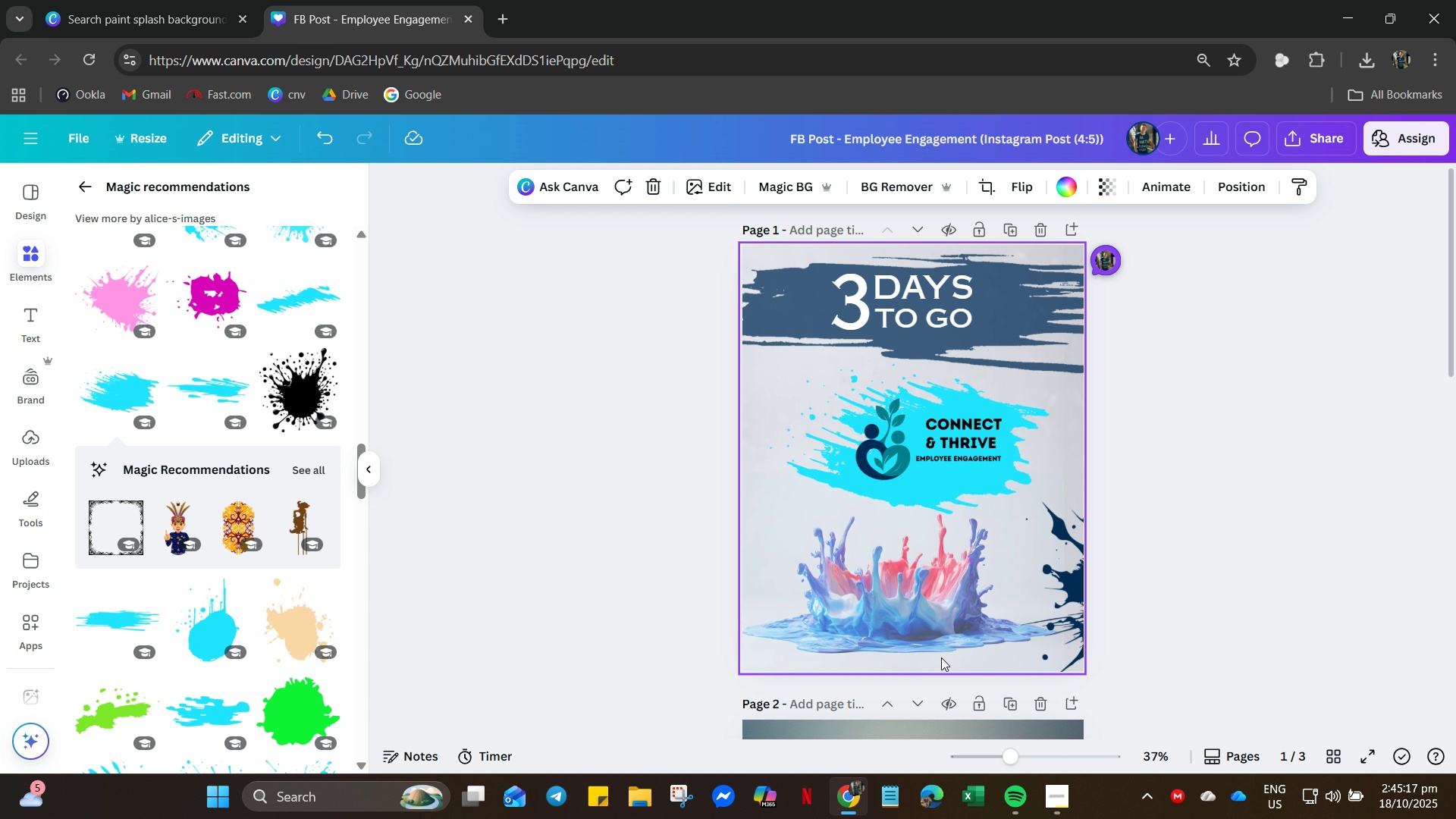 
left_click([940, 506])
 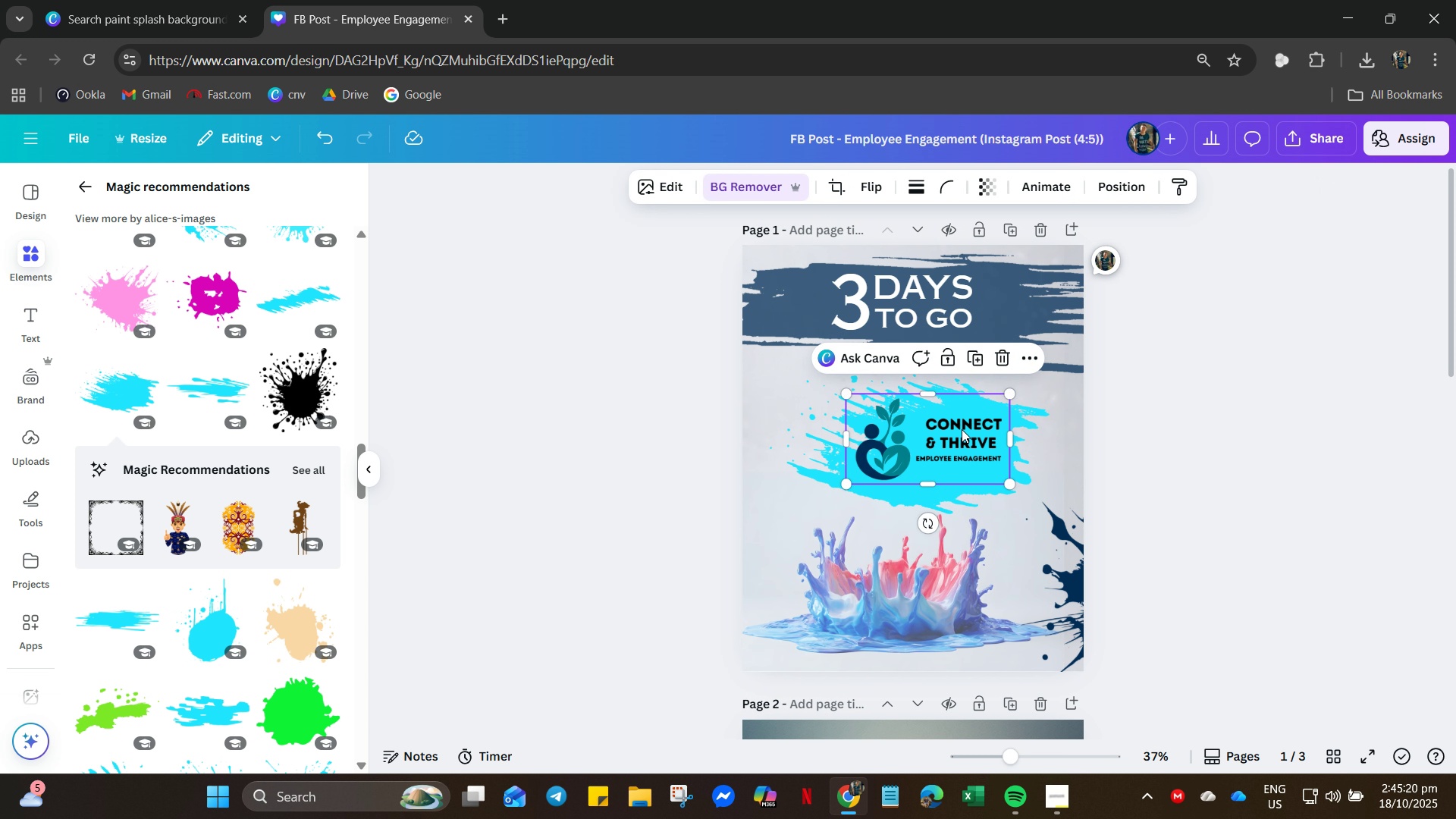 
key(Delete)
 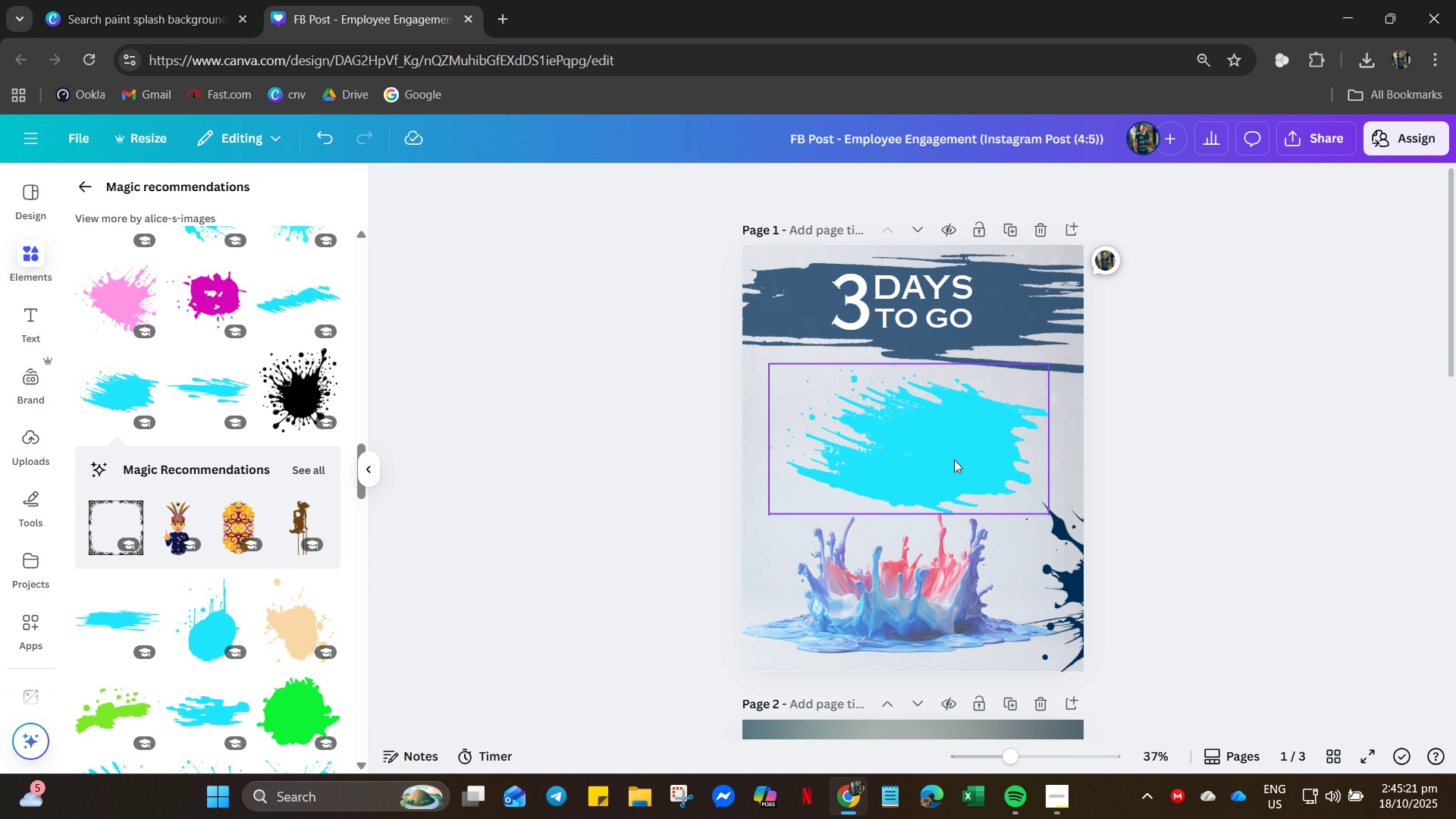 
left_click([954, 460])
 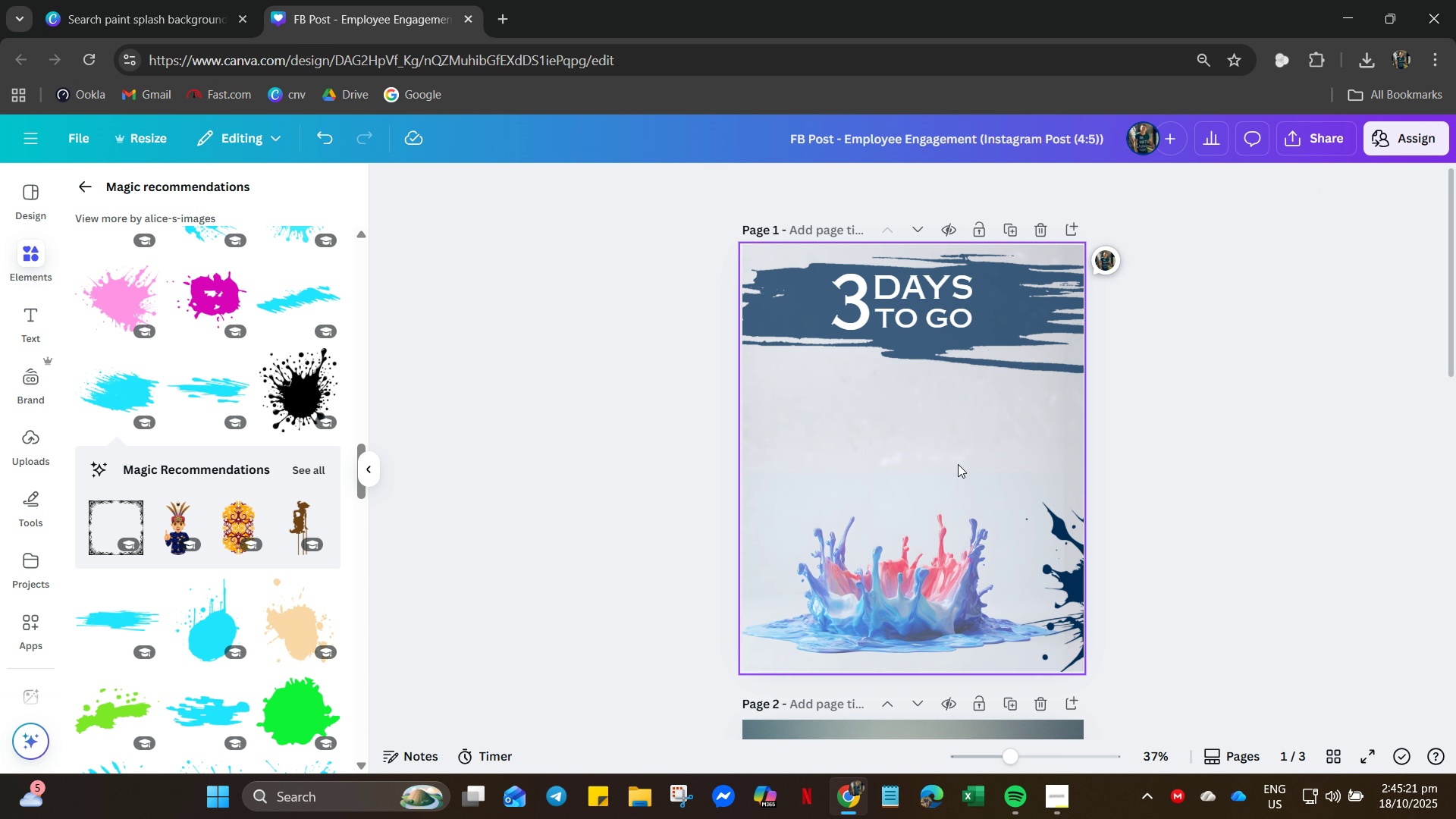 
key(Delete)
 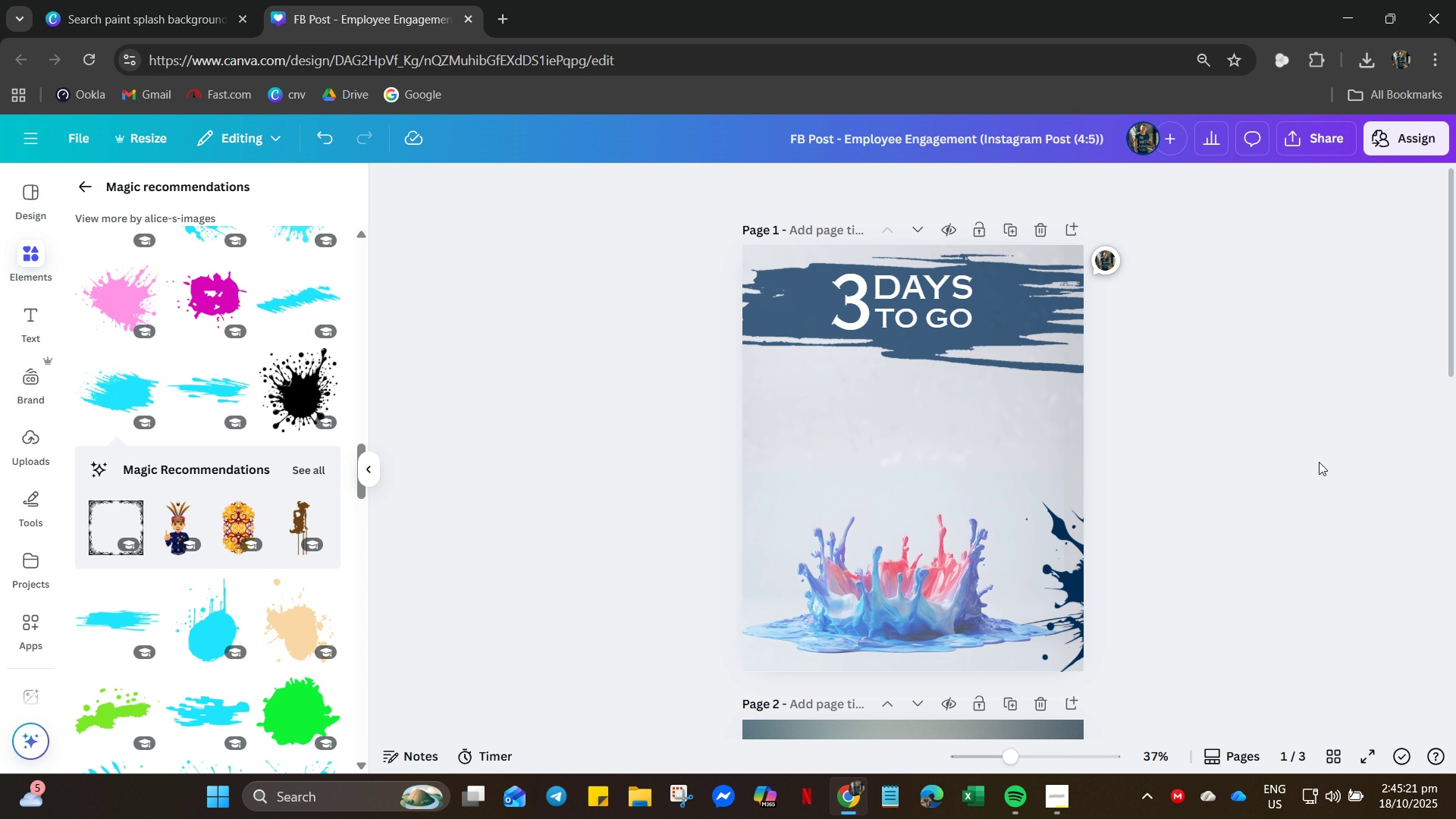 
left_click([1319, 462])
 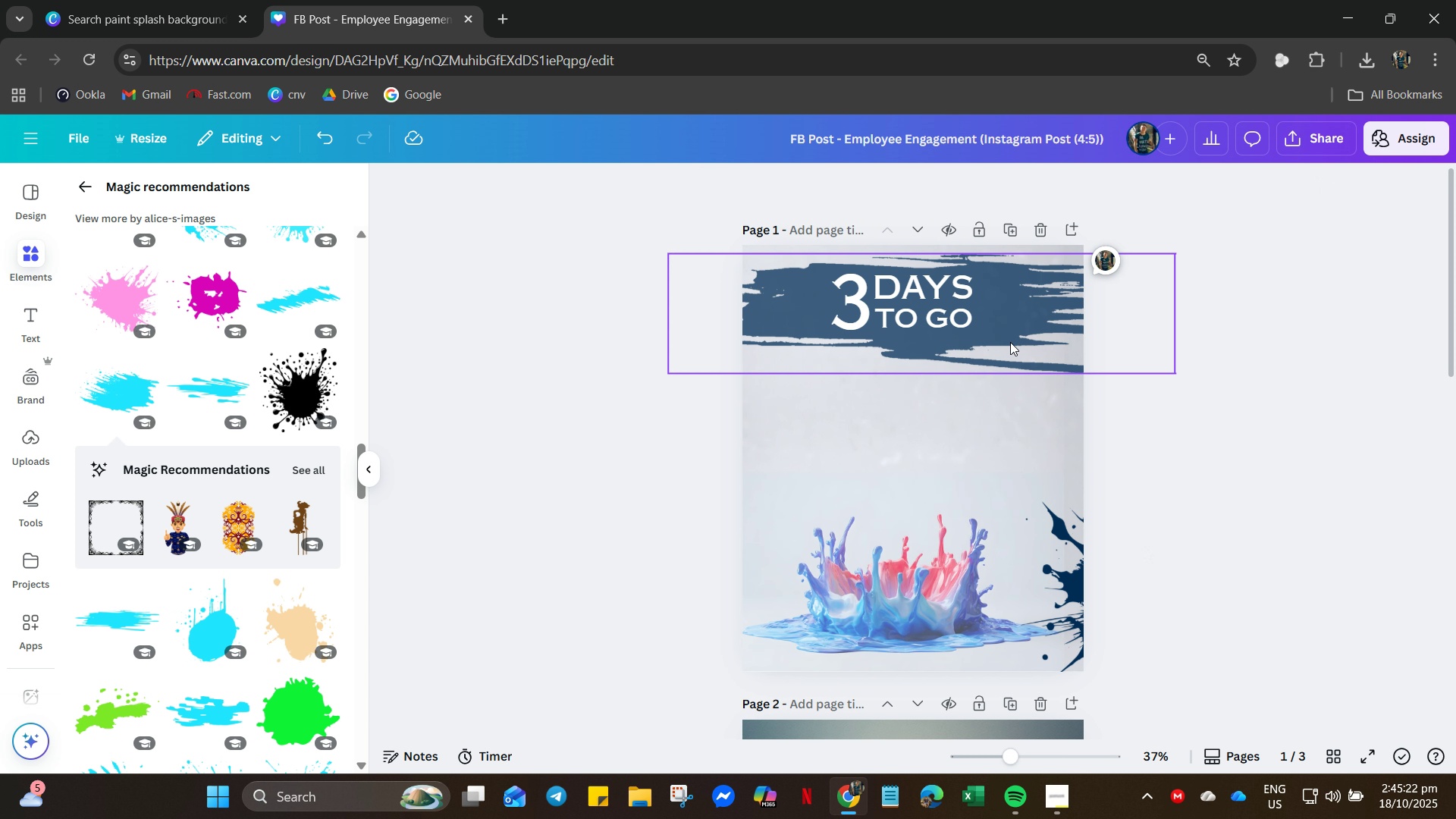 
left_click([1010, 342])
 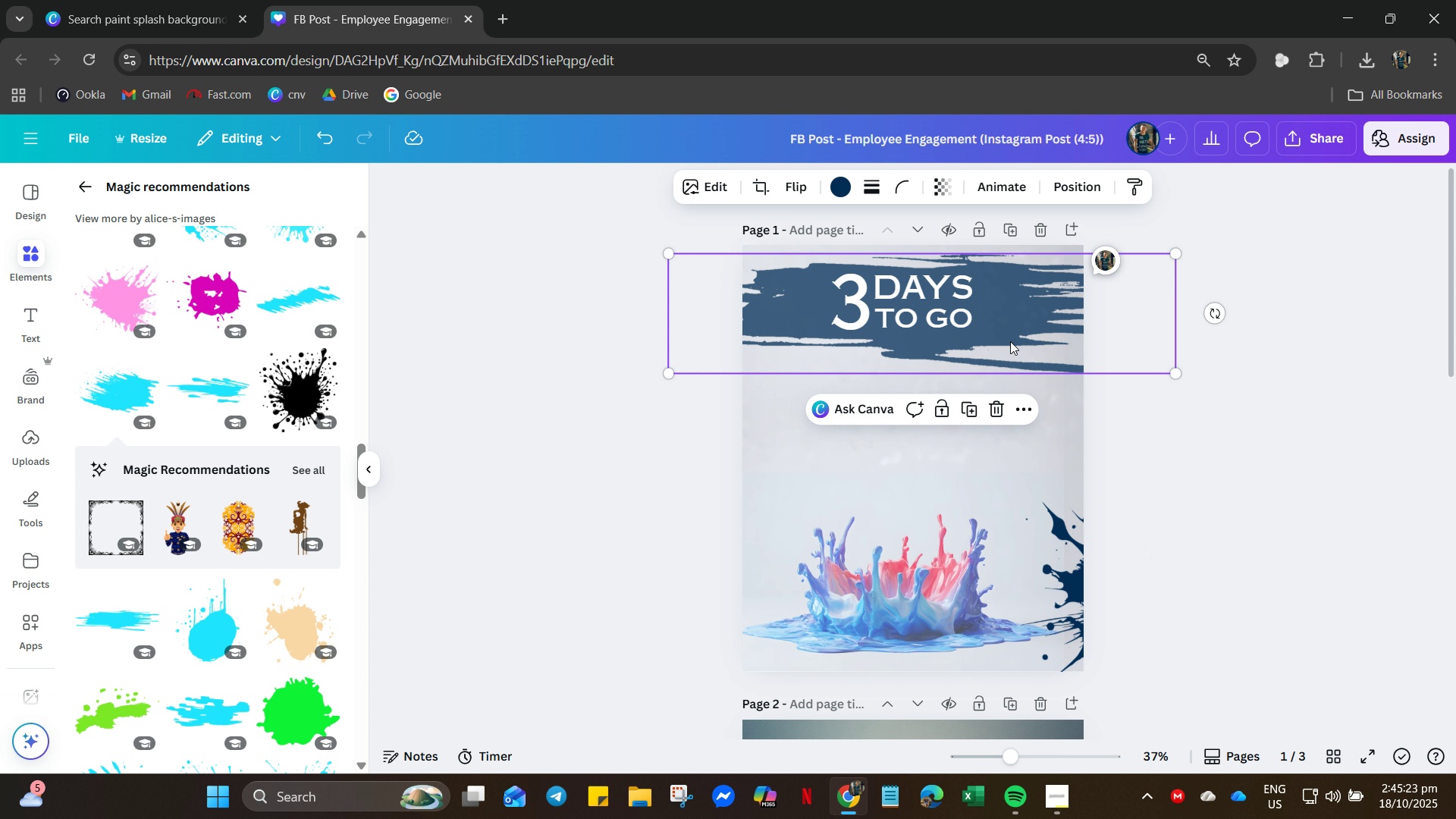 
left_click_drag(start_coordinate=[1010, 342], to_coordinate=[969, 342])
 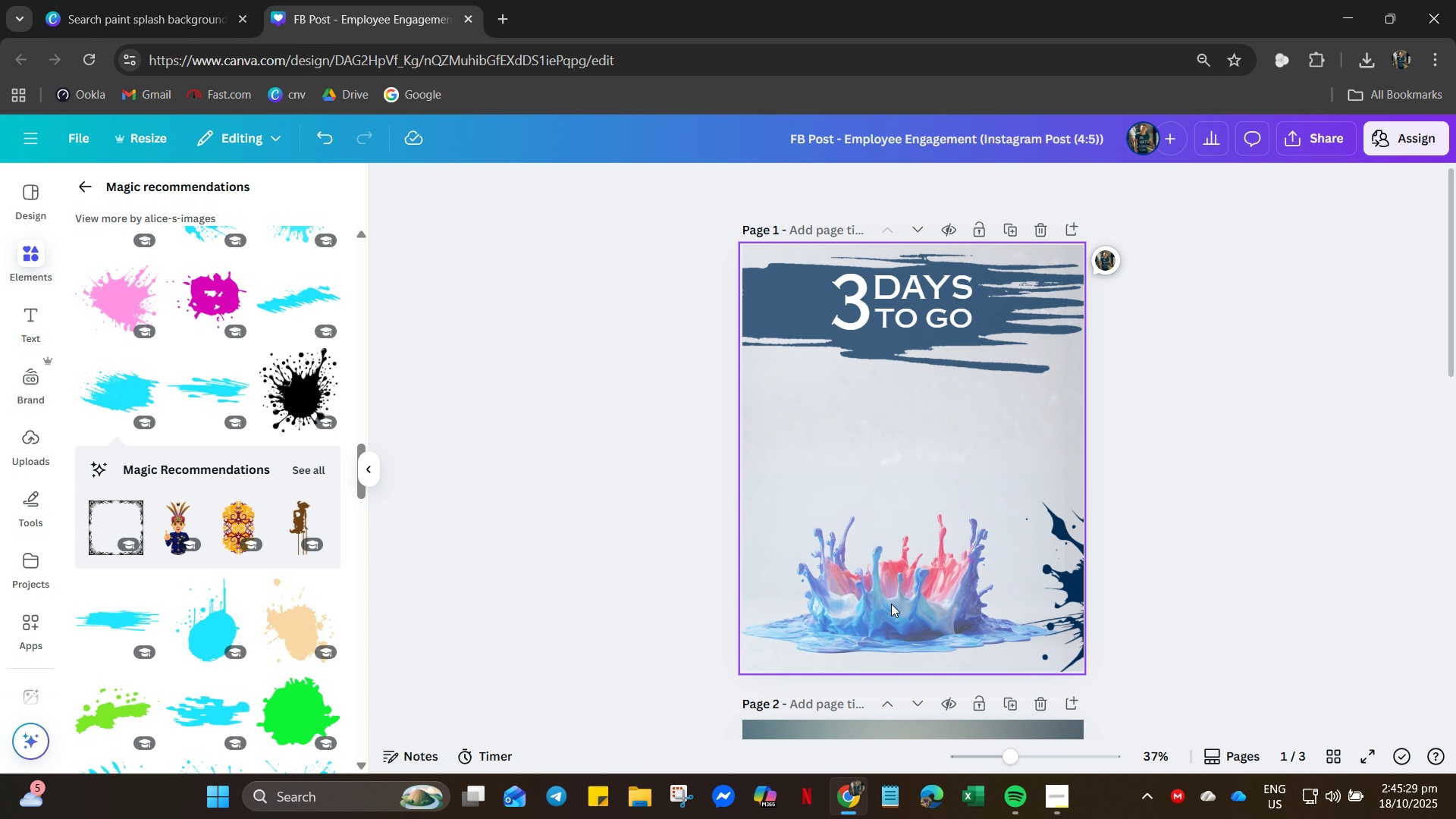 
scroll: coordinate [905, 658], scroll_direction: down, amount: 10.0
 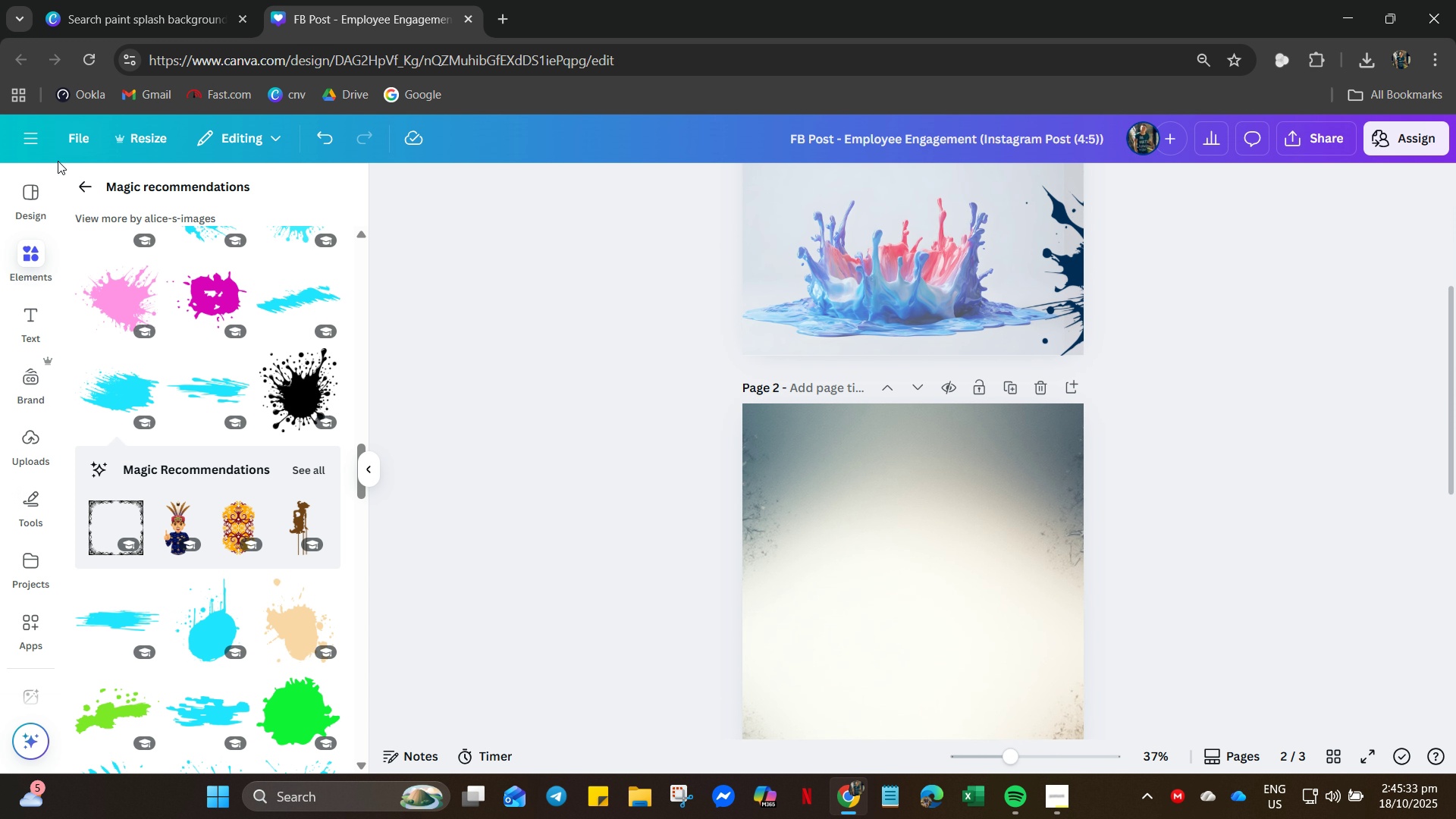 
scroll: coordinate [27, 260], scroll_direction: up, amount: 4.0
 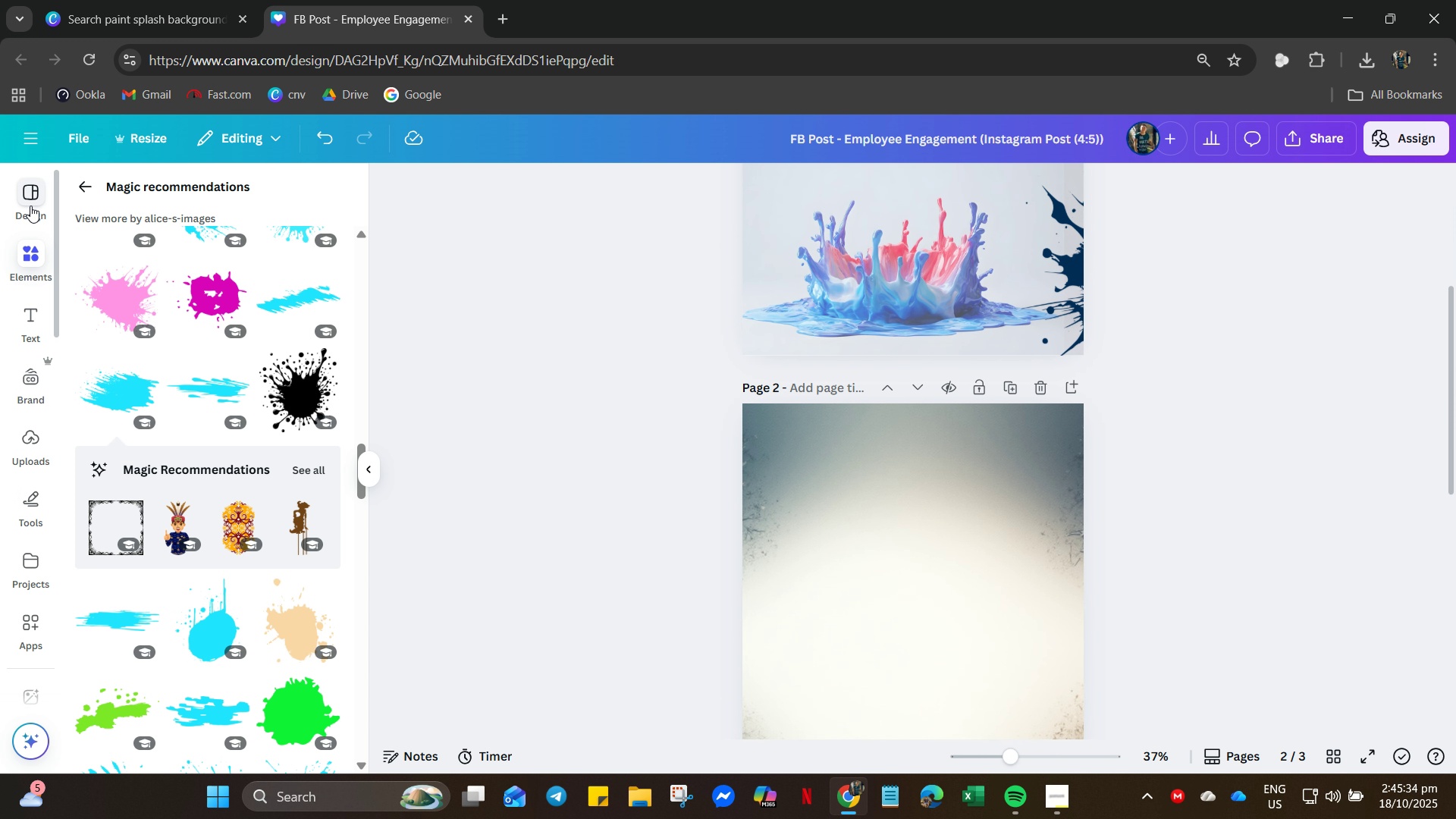 
left_click([27, 203])
 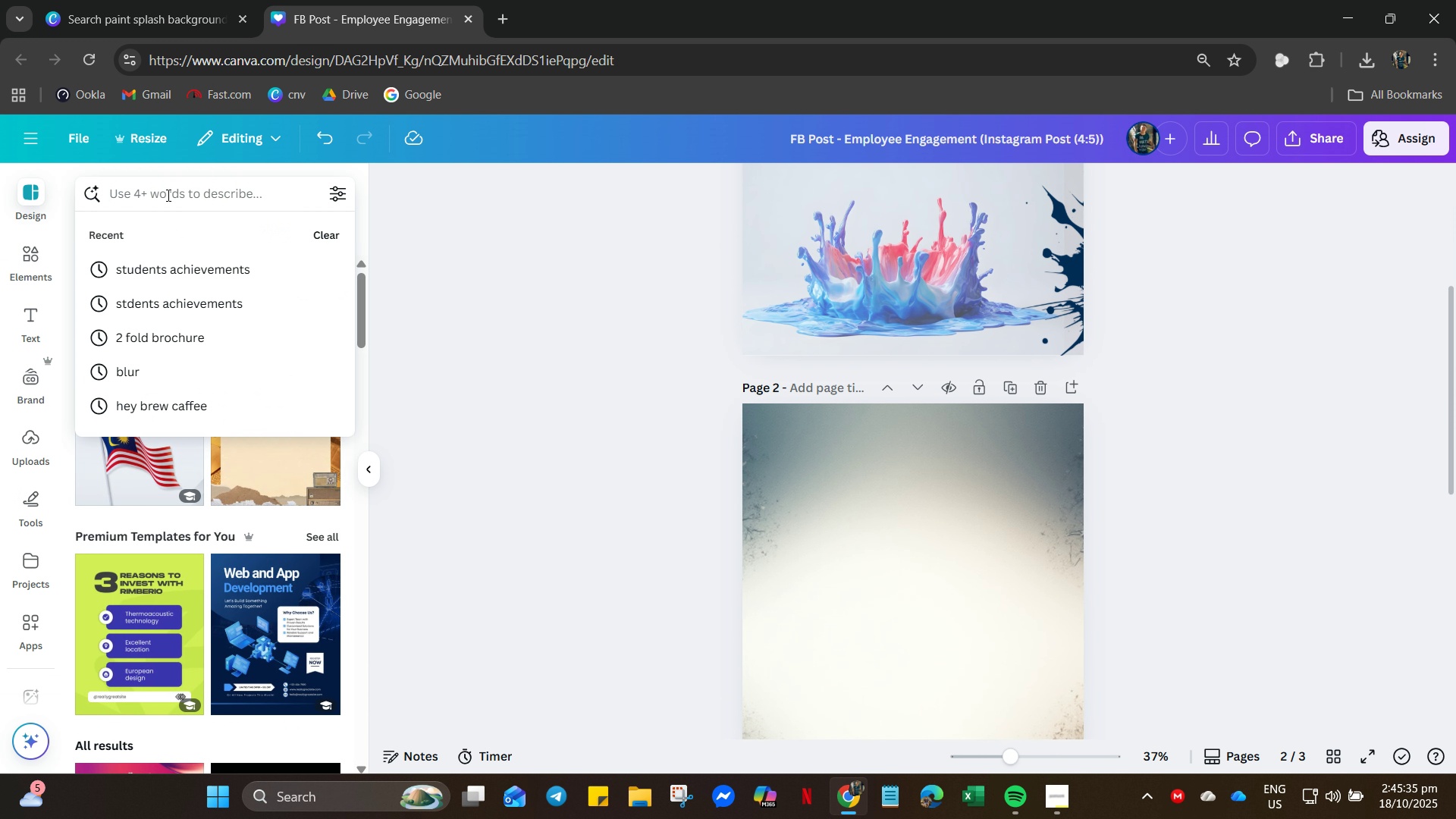 
type(scrap paper)
 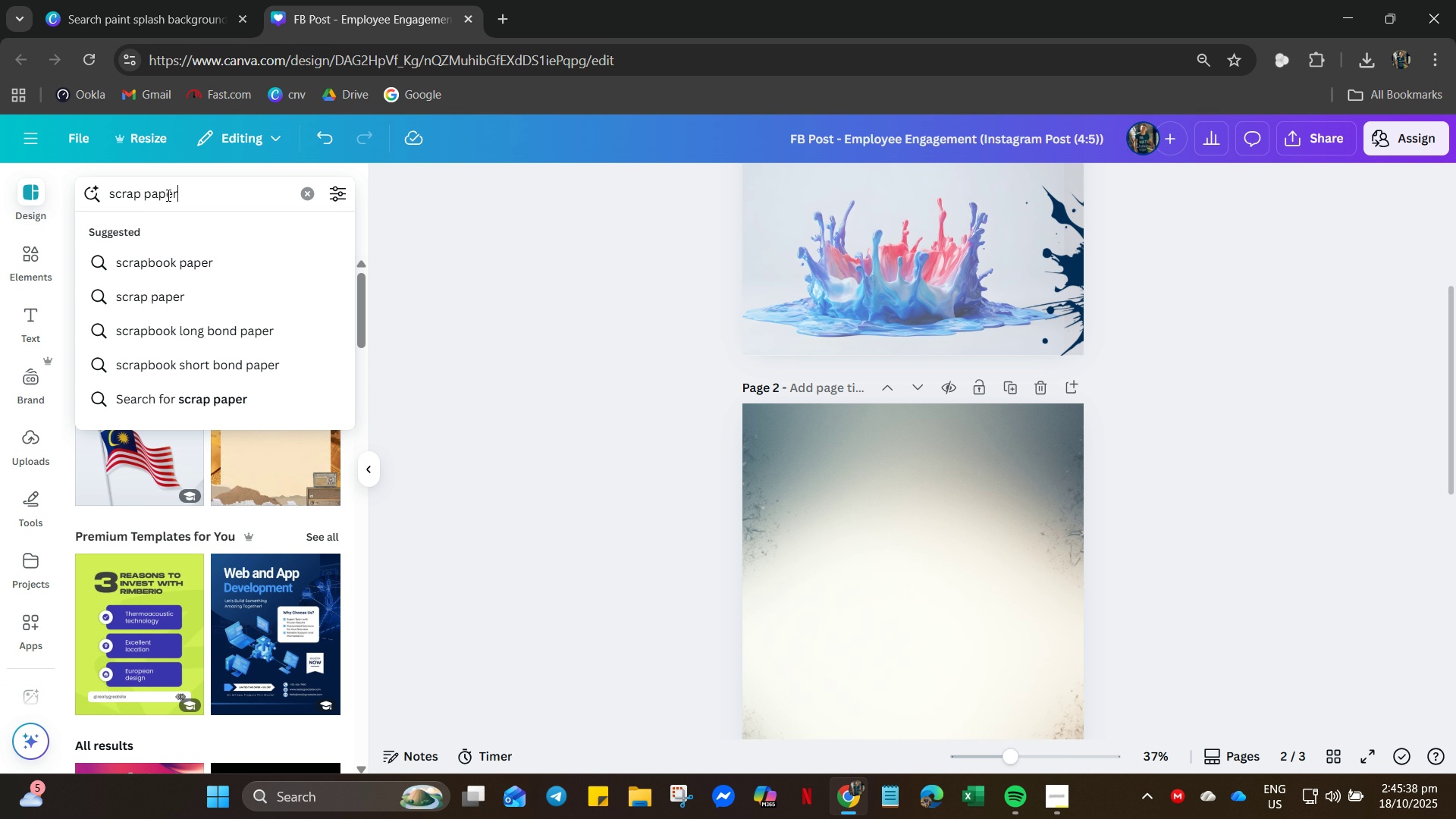 
key(Enter)
 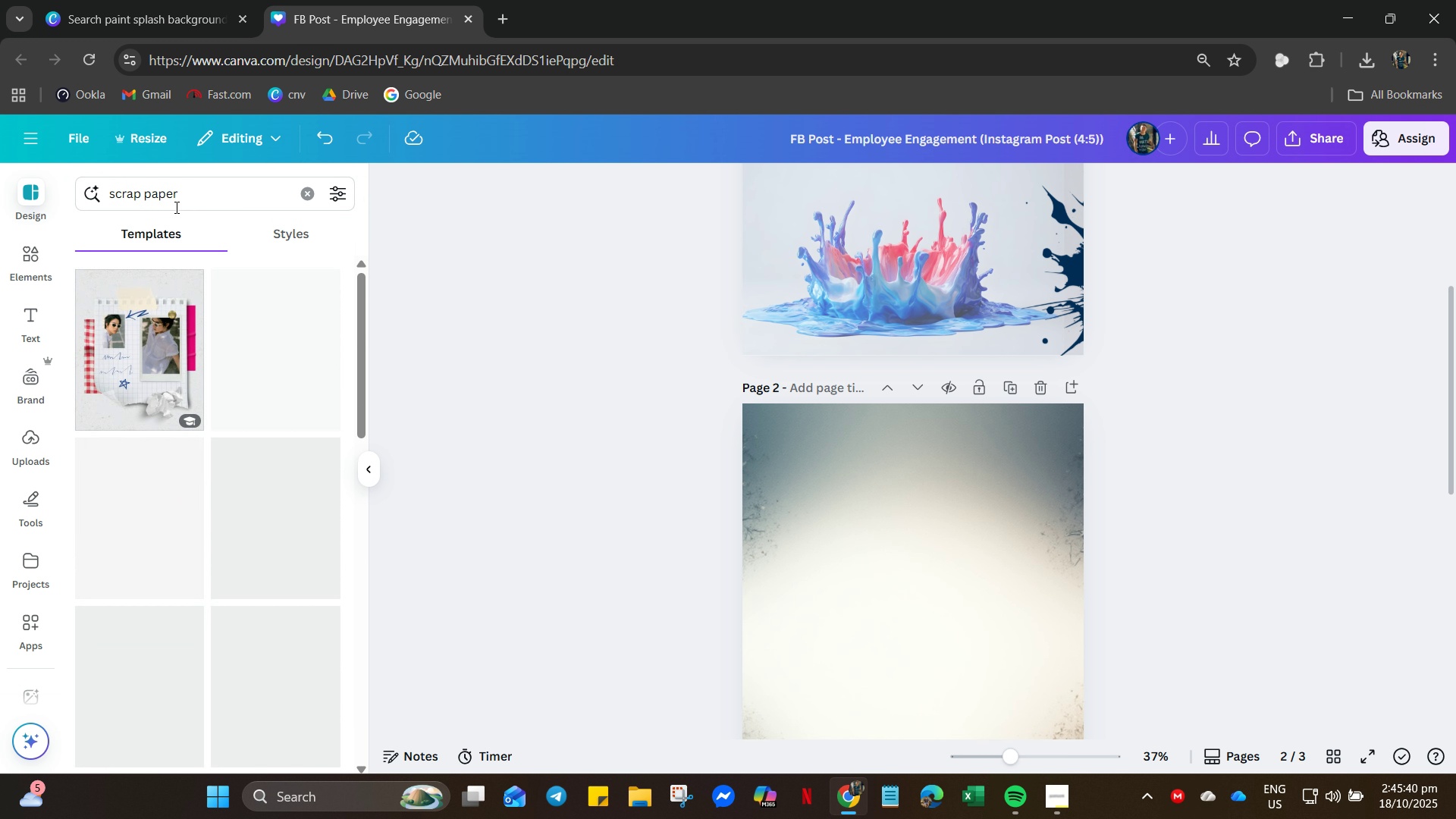 
mouse_move([171, 207])
 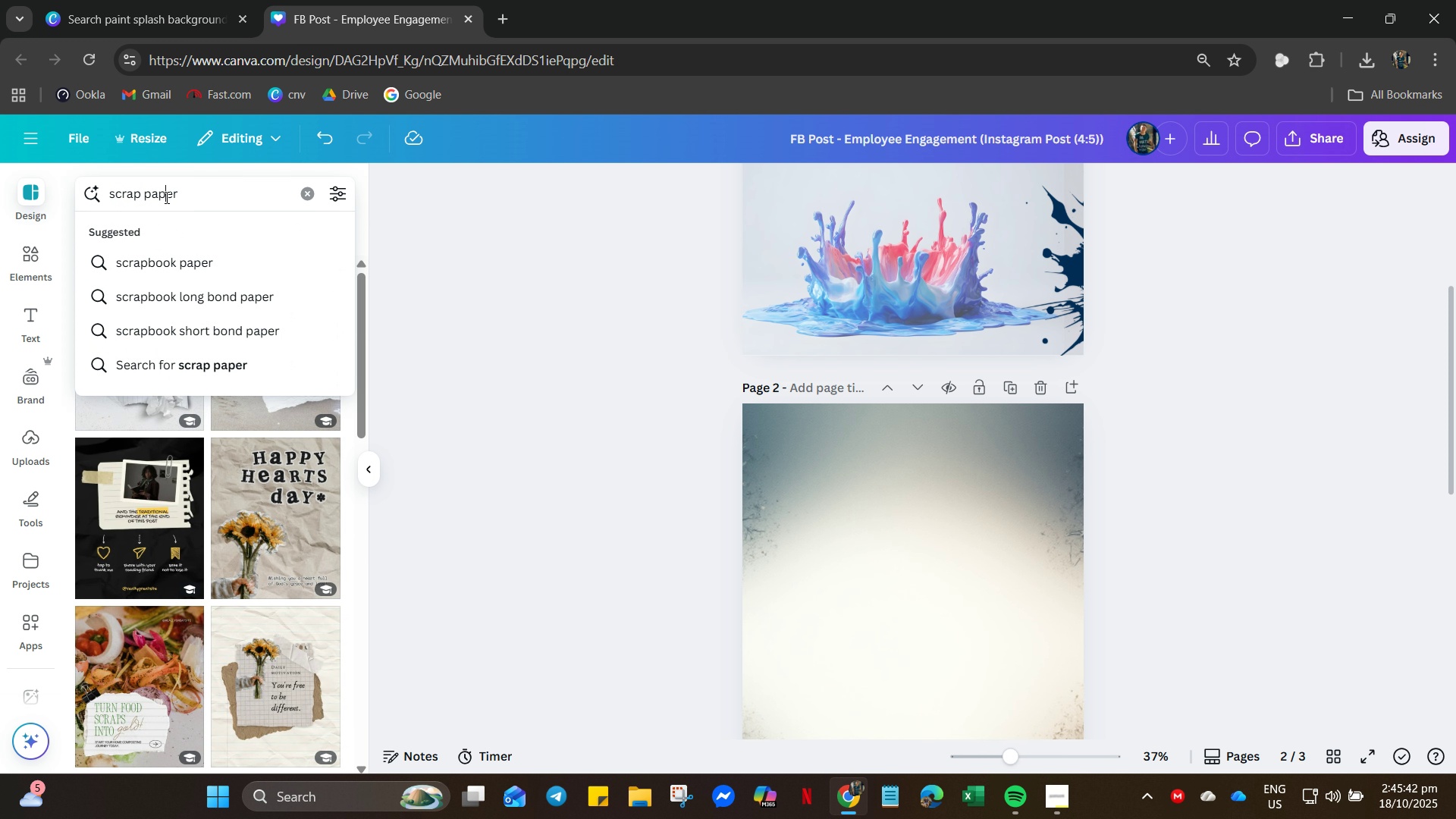 
left_click([165, 197])
 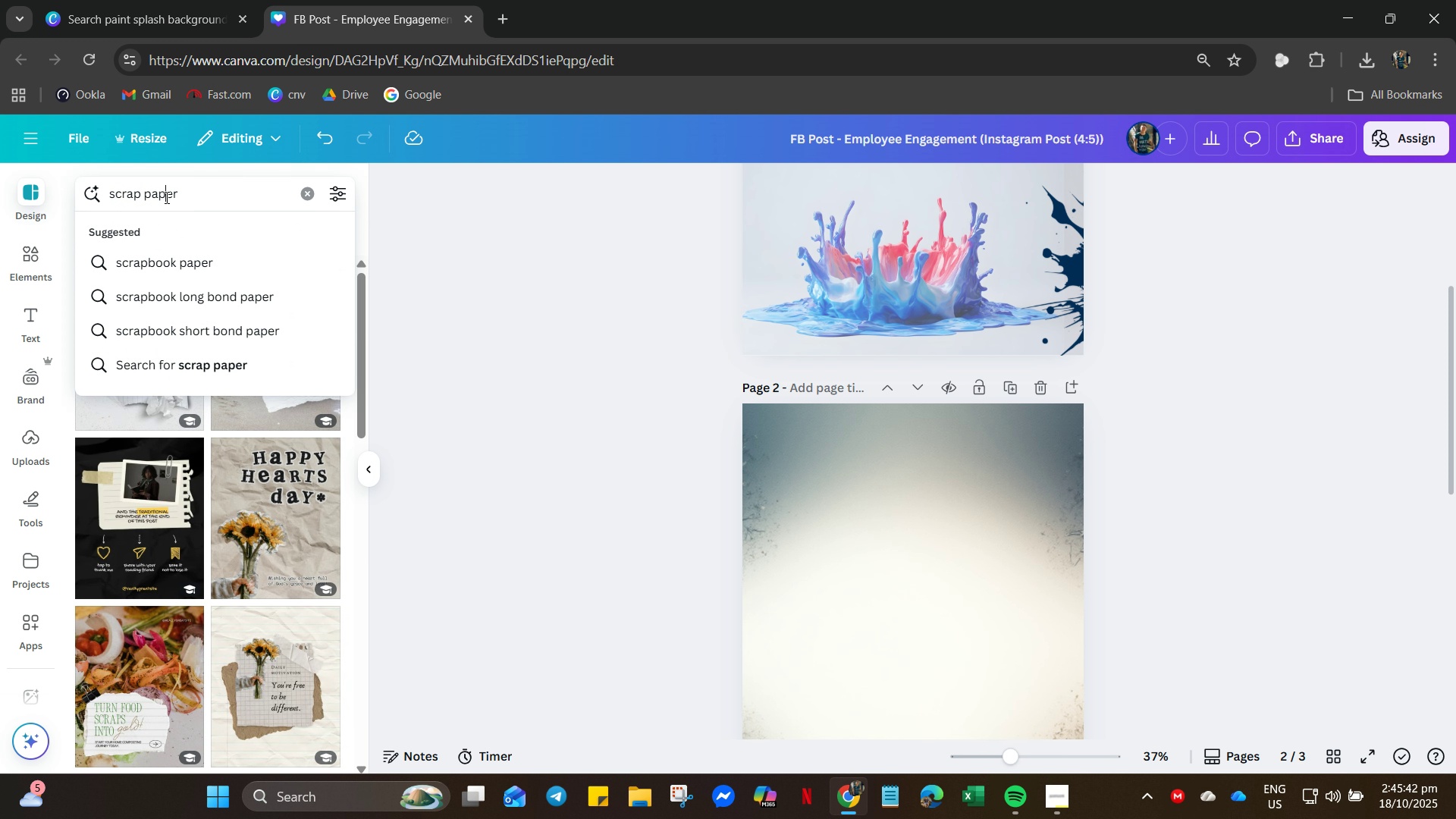 
key(Control+A)
 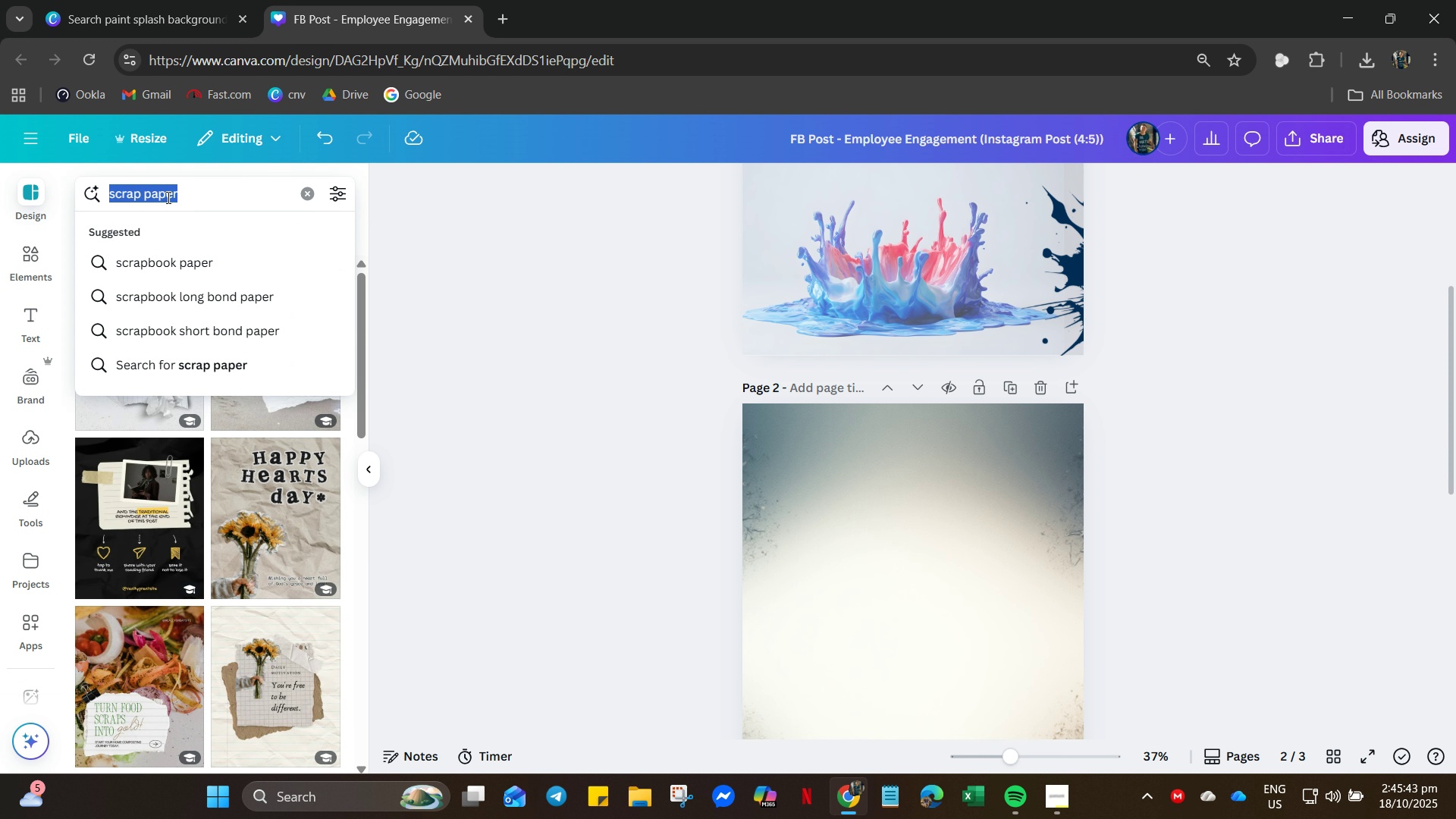 
key(Control+C)
 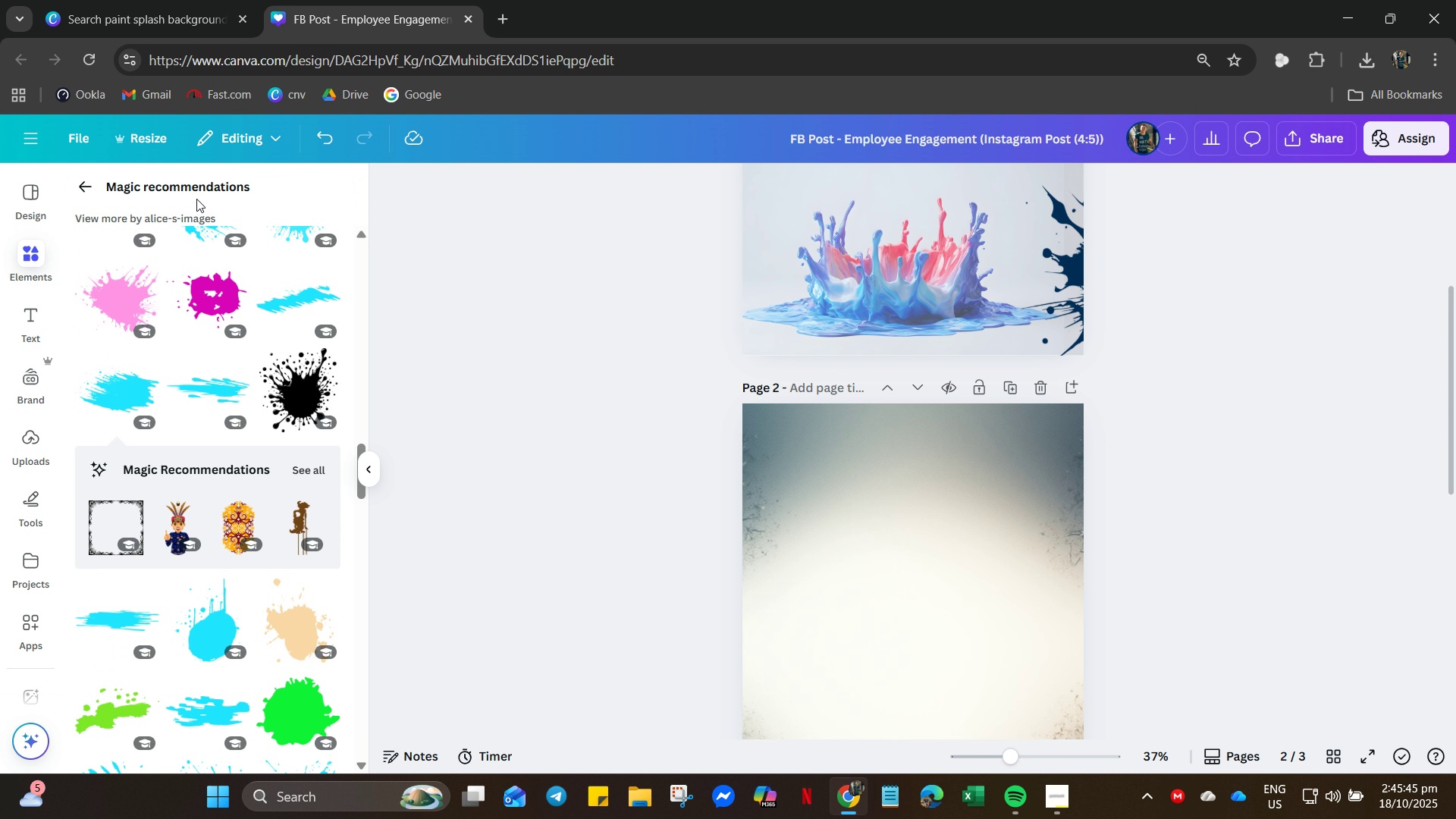 
left_click_drag(start_coordinate=[99, 176], to_coordinate=[95, 178])
 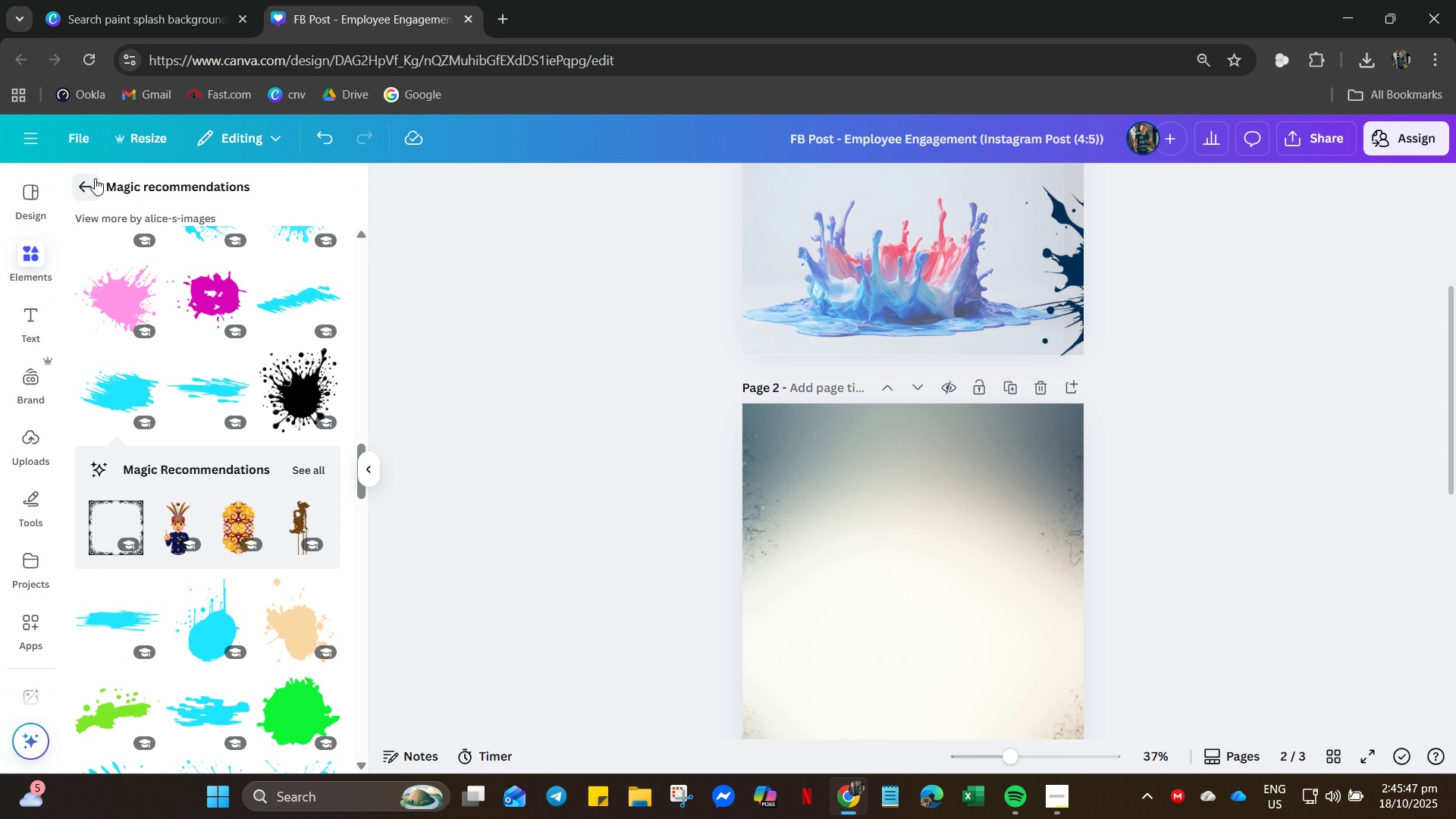 
double_click([95, 178])
 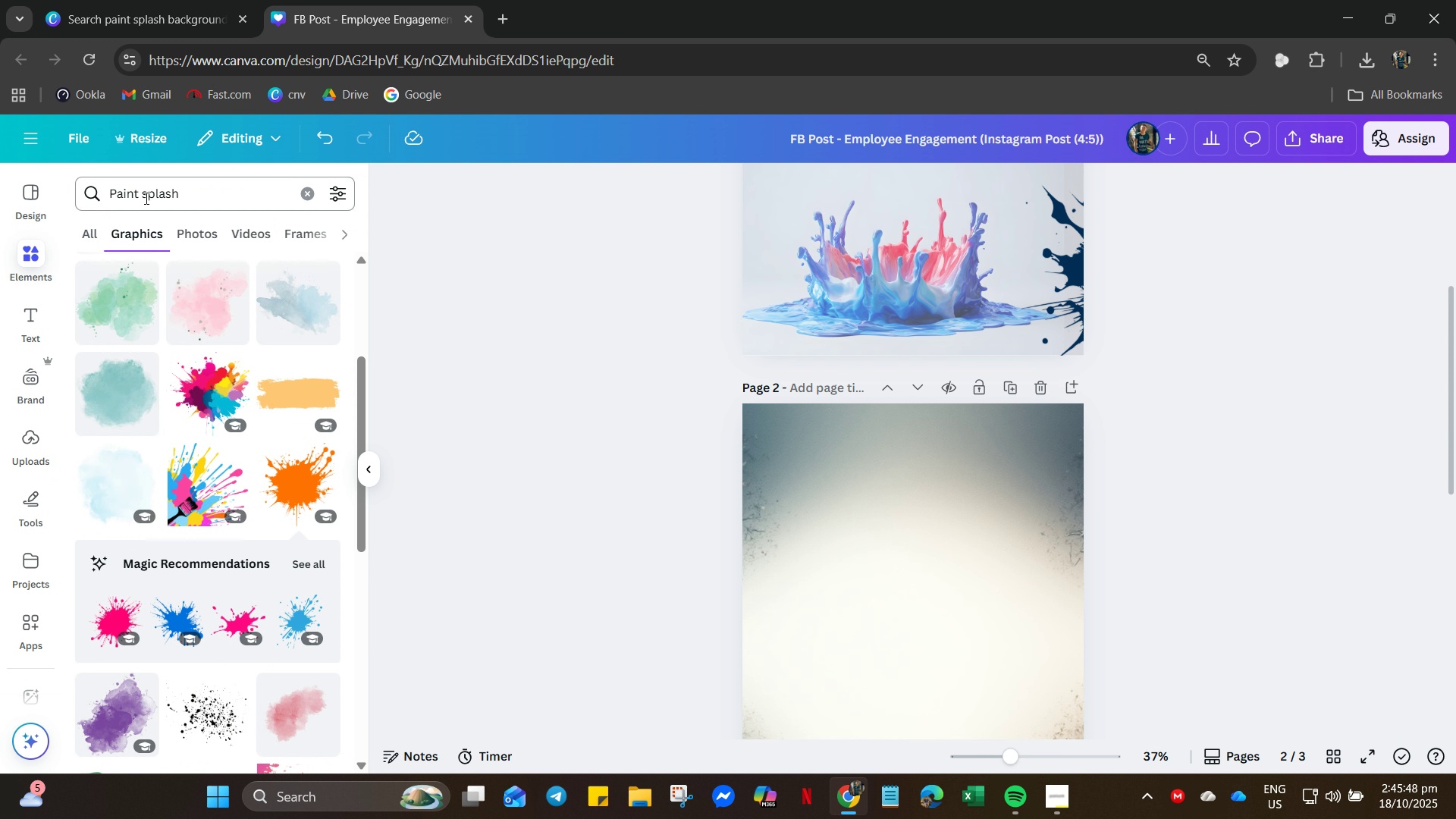 
key(Control+A)
 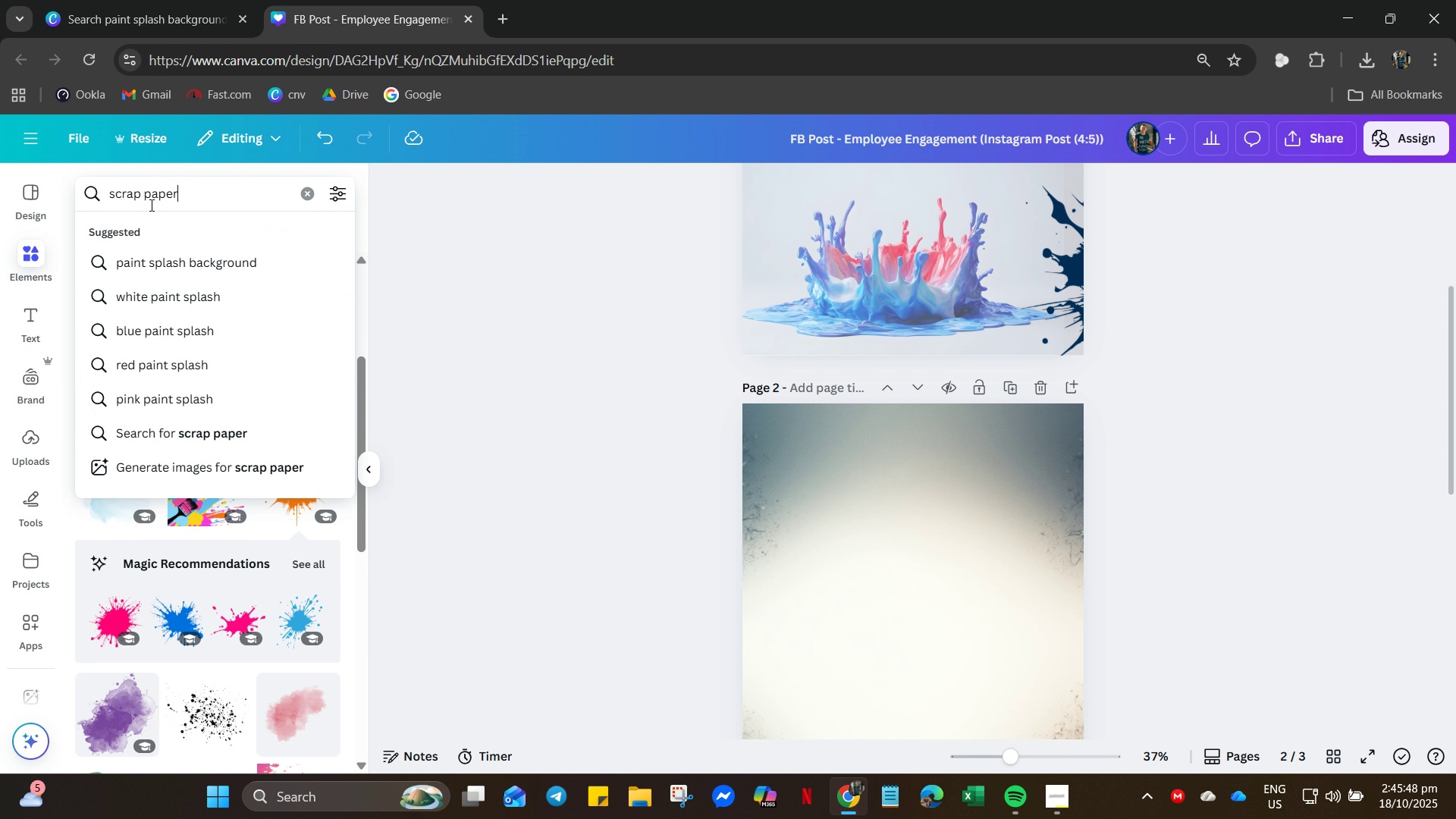 
key(Control+V)
 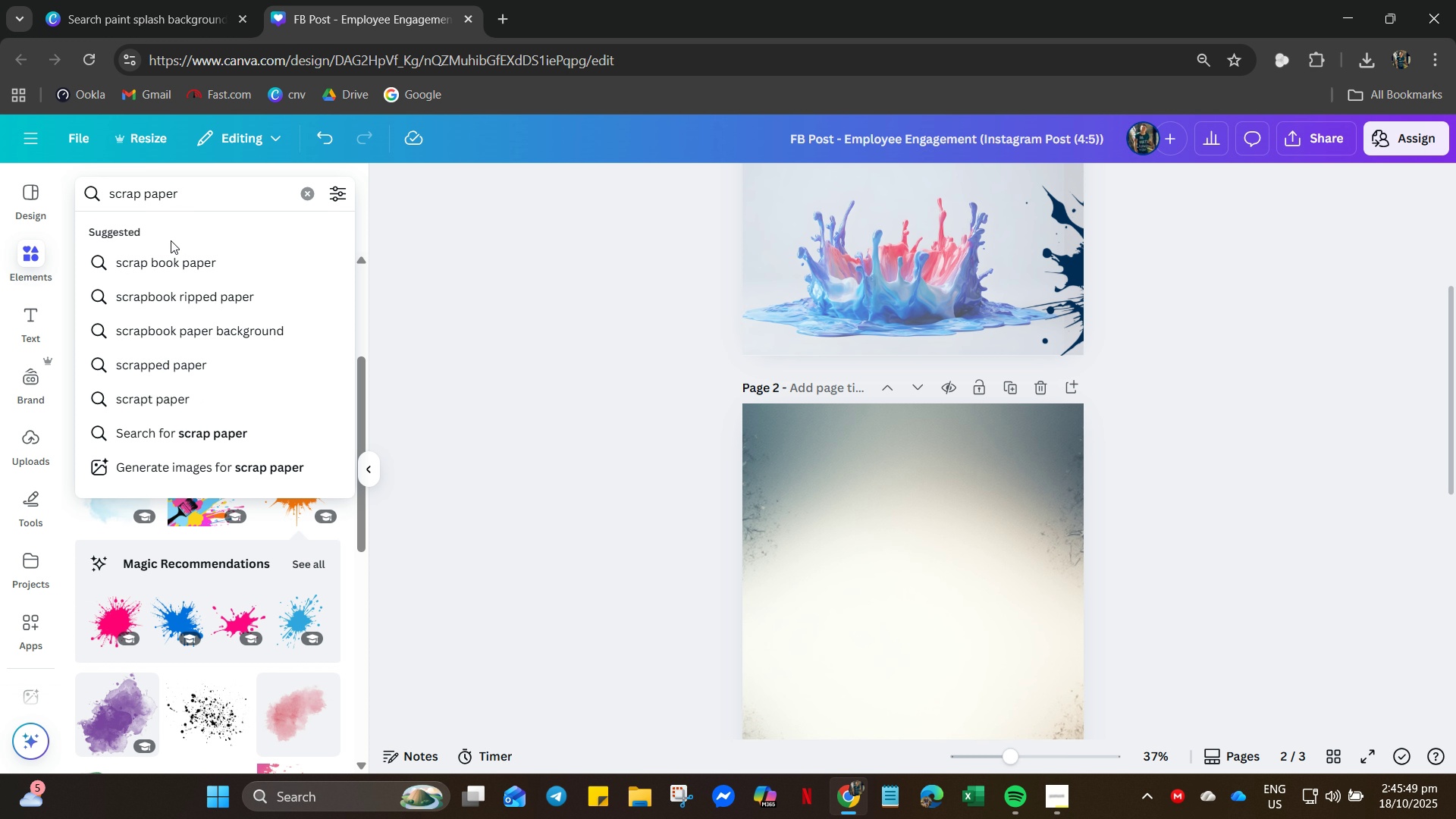 
key(Enter)
 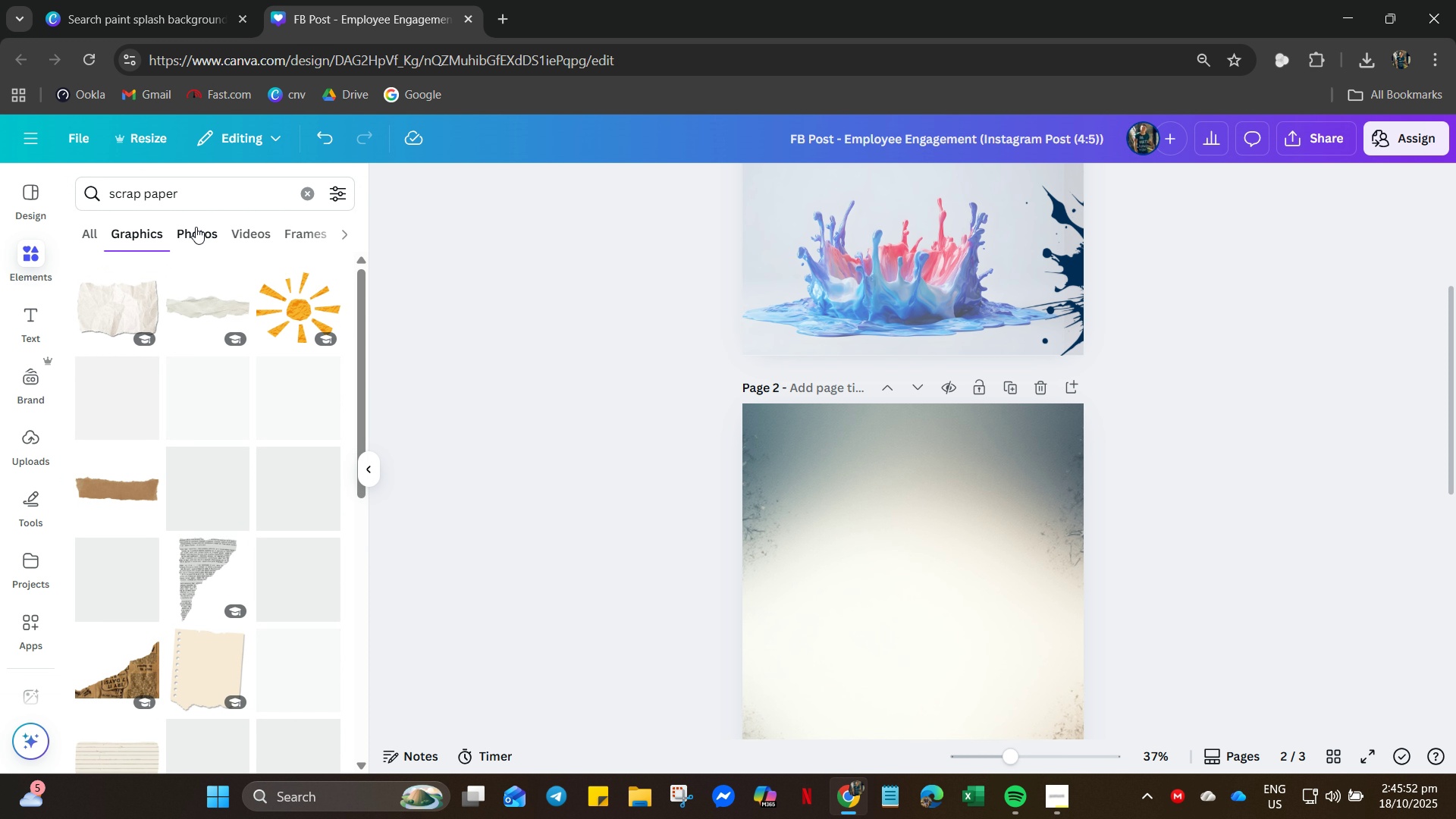 
scroll: coordinate [232, 618], scroll_direction: down, amount: 17.0
 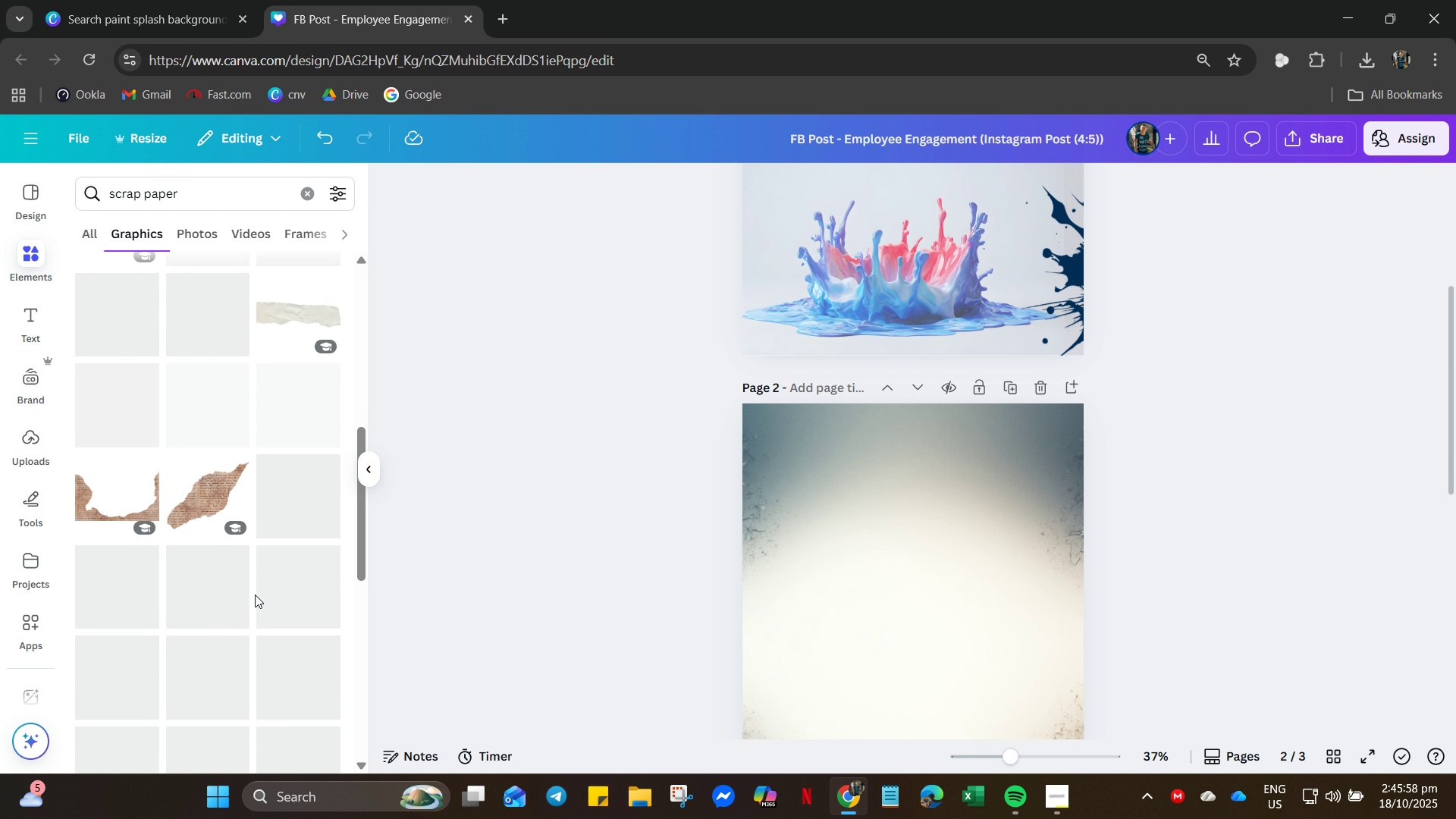 
left_click_drag(start_coordinate=[361, 543], to_coordinate=[391, 381])
 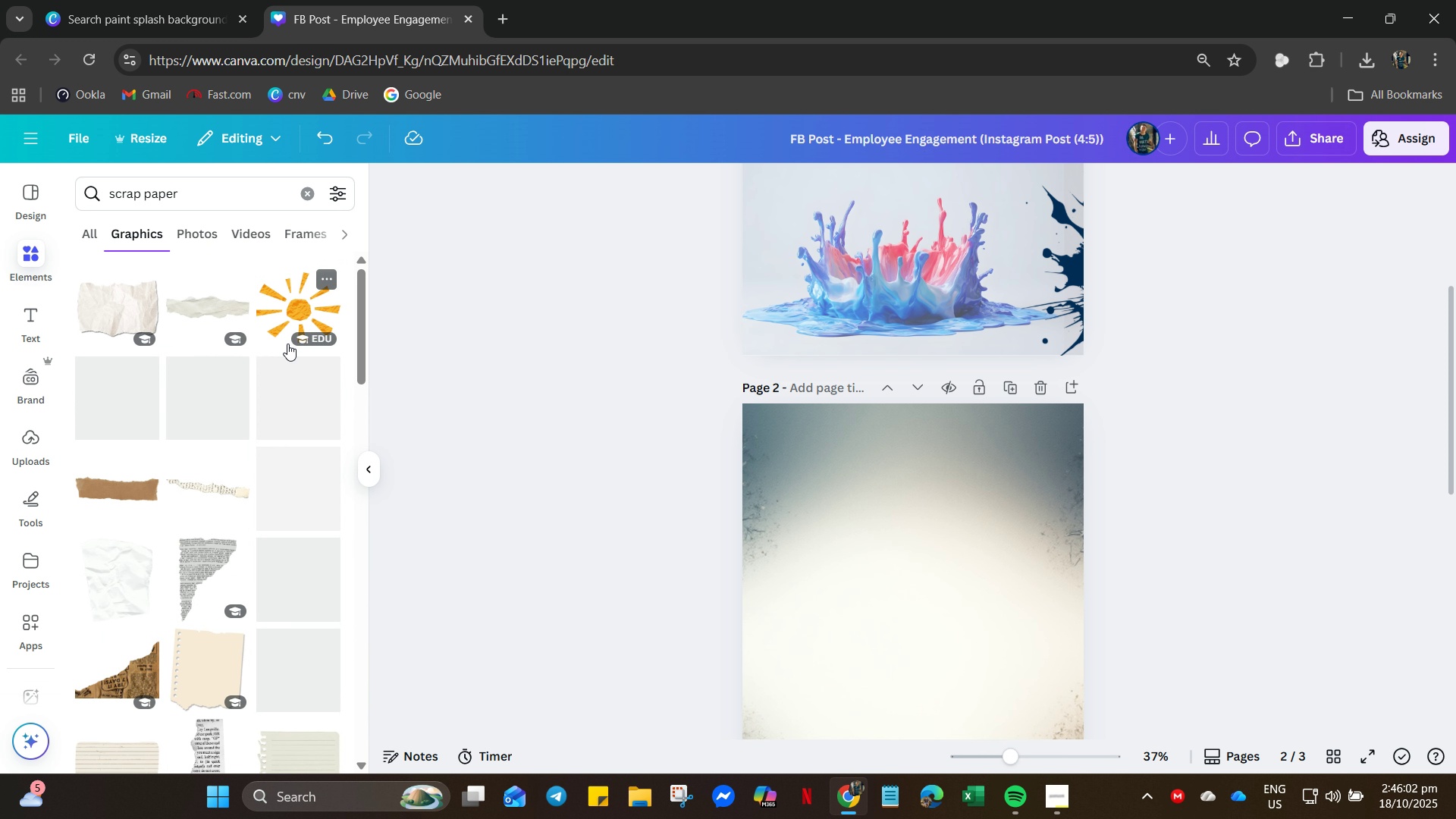 
scroll: coordinate [249, 560], scroll_direction: down, amount: 19.0
 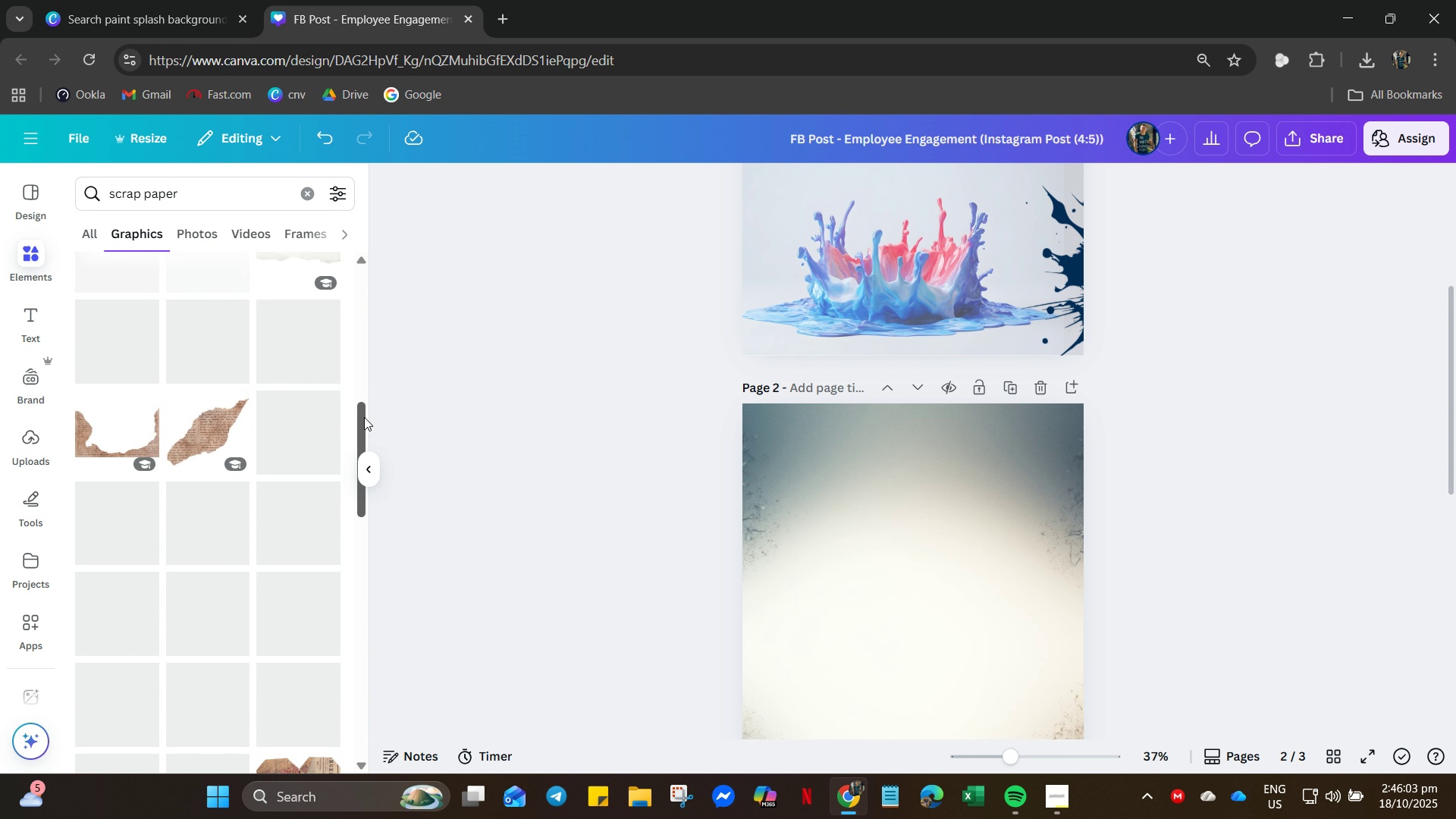 
left_click_drag(start_coordinate=[364, 418], to_coordinate=[378, 220])
 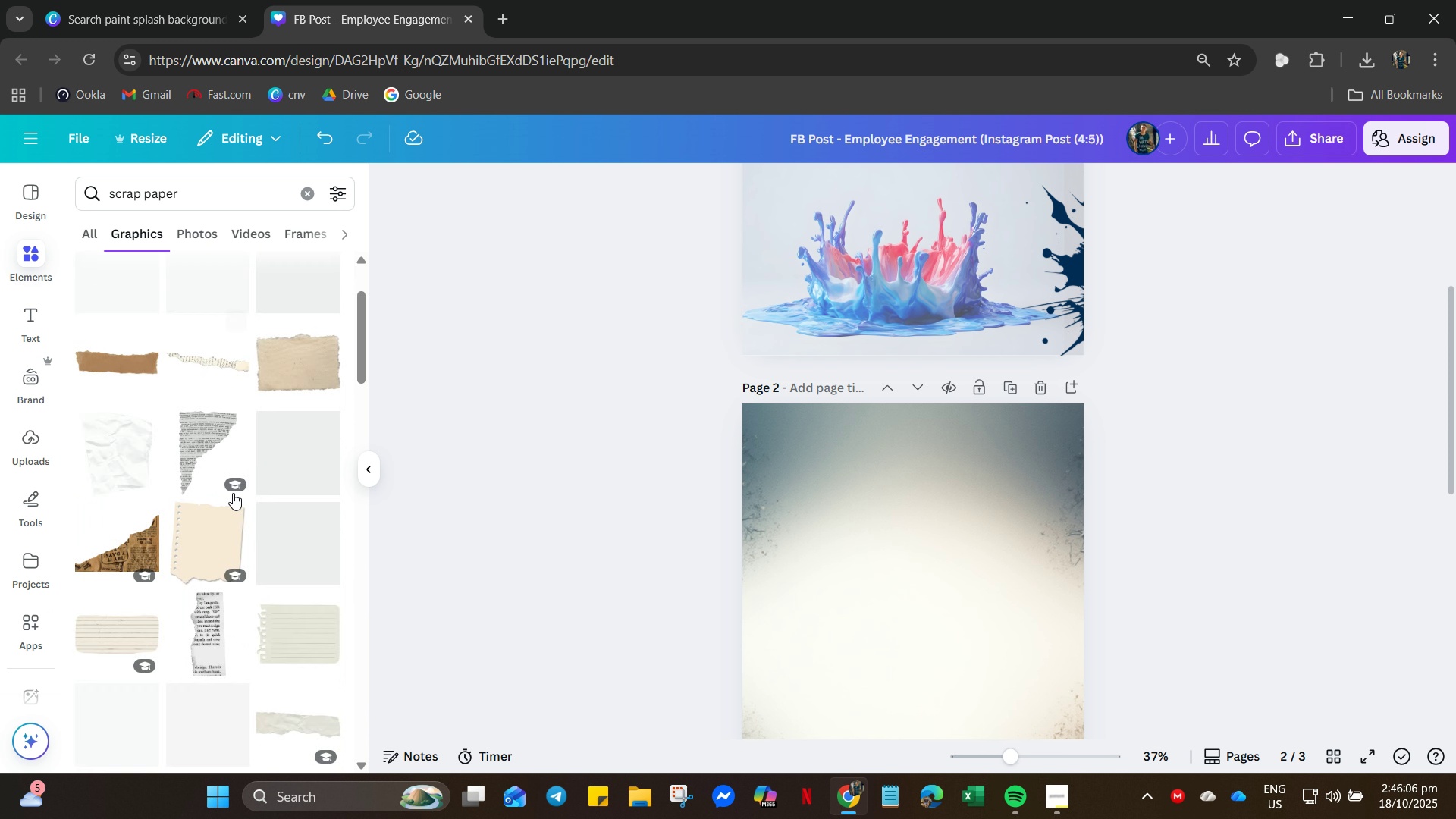 
scroll: coordinate [255, 545], scroll_direction: down, amount: 27.0
 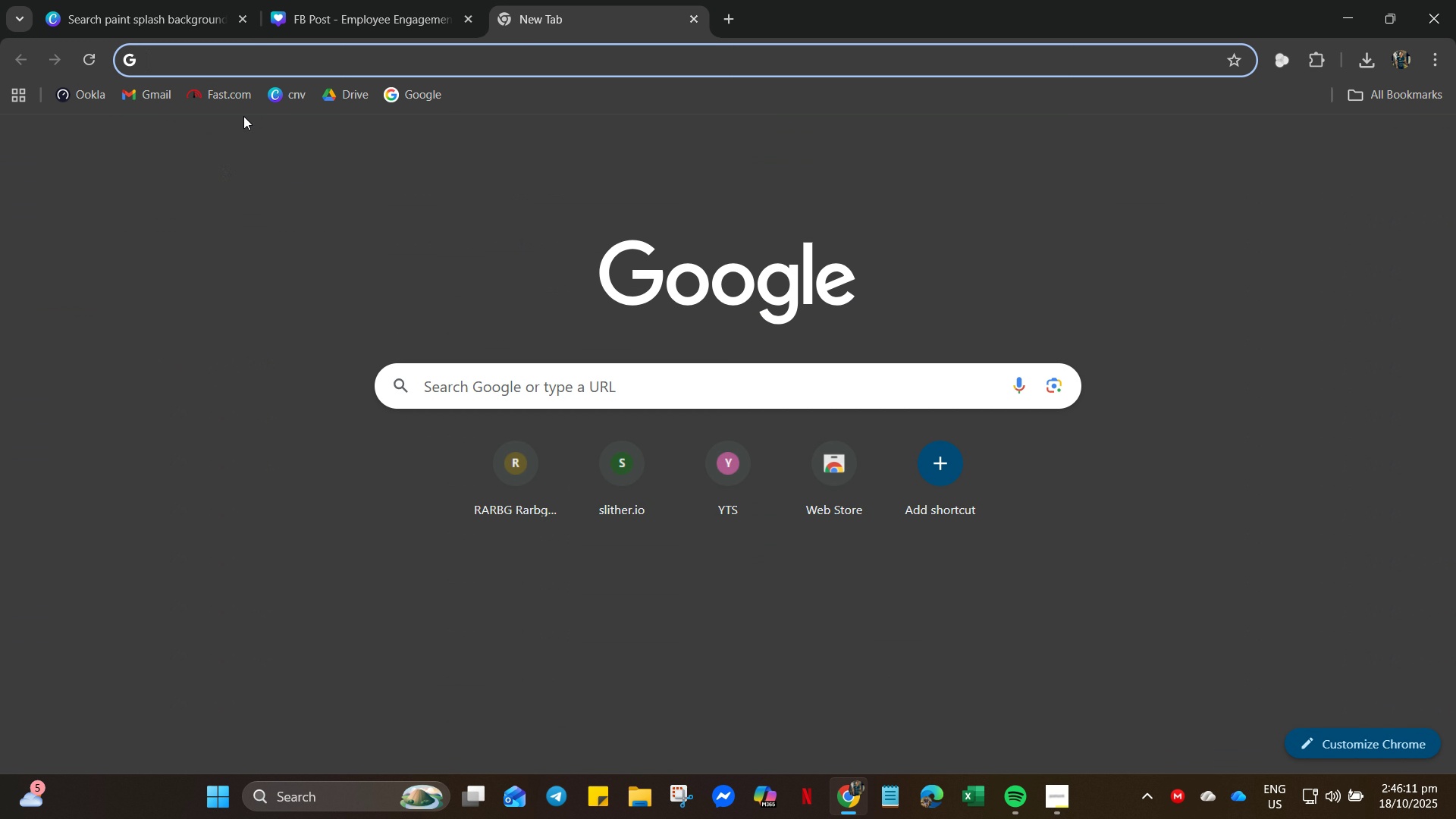 
left_click_drag(start_coordinate=[400, 0], to_coordinate=[399, 4])
 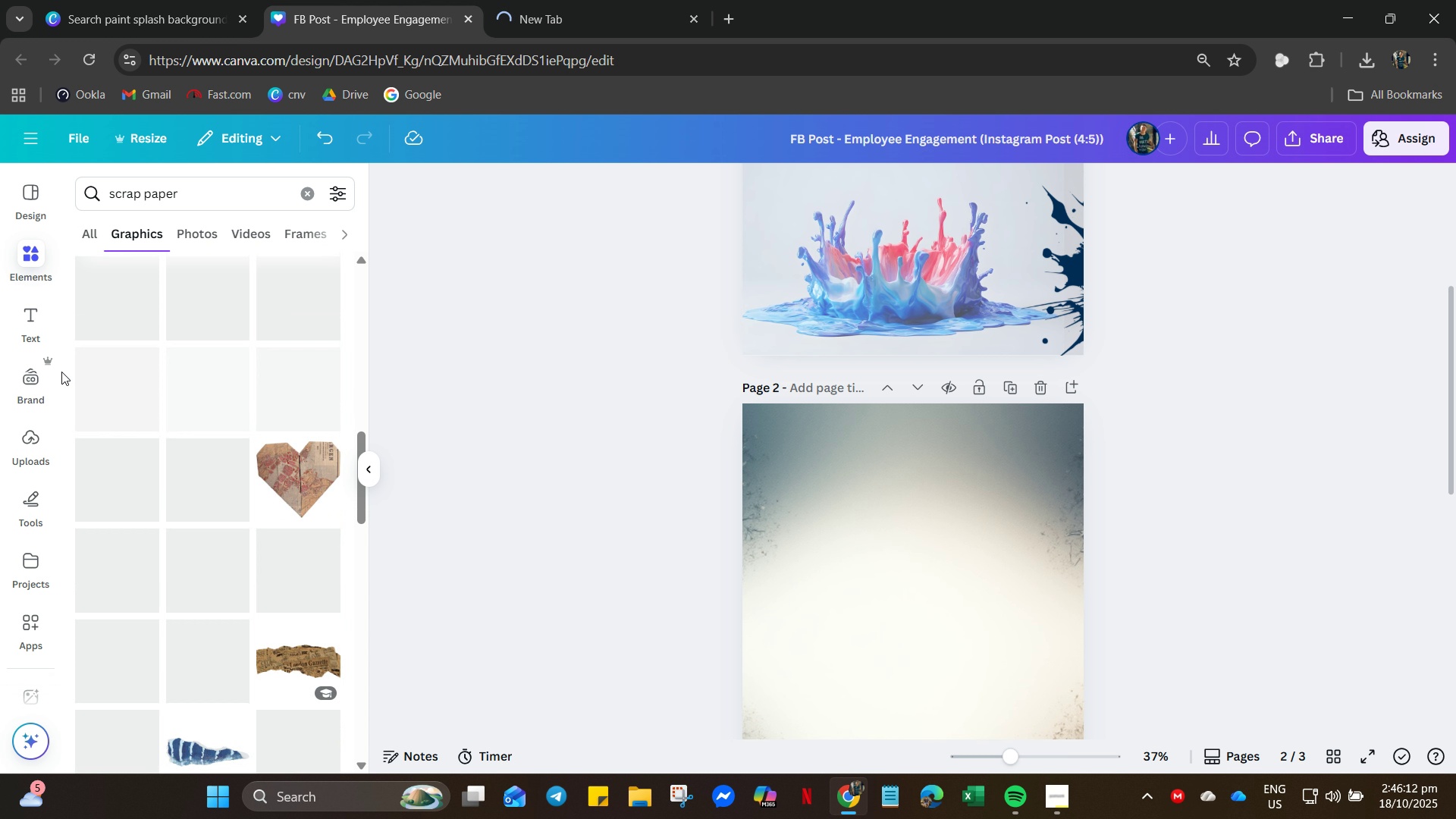 
scroll: coordinate [392, 511], scroll_direction: down, amount: 46.0
 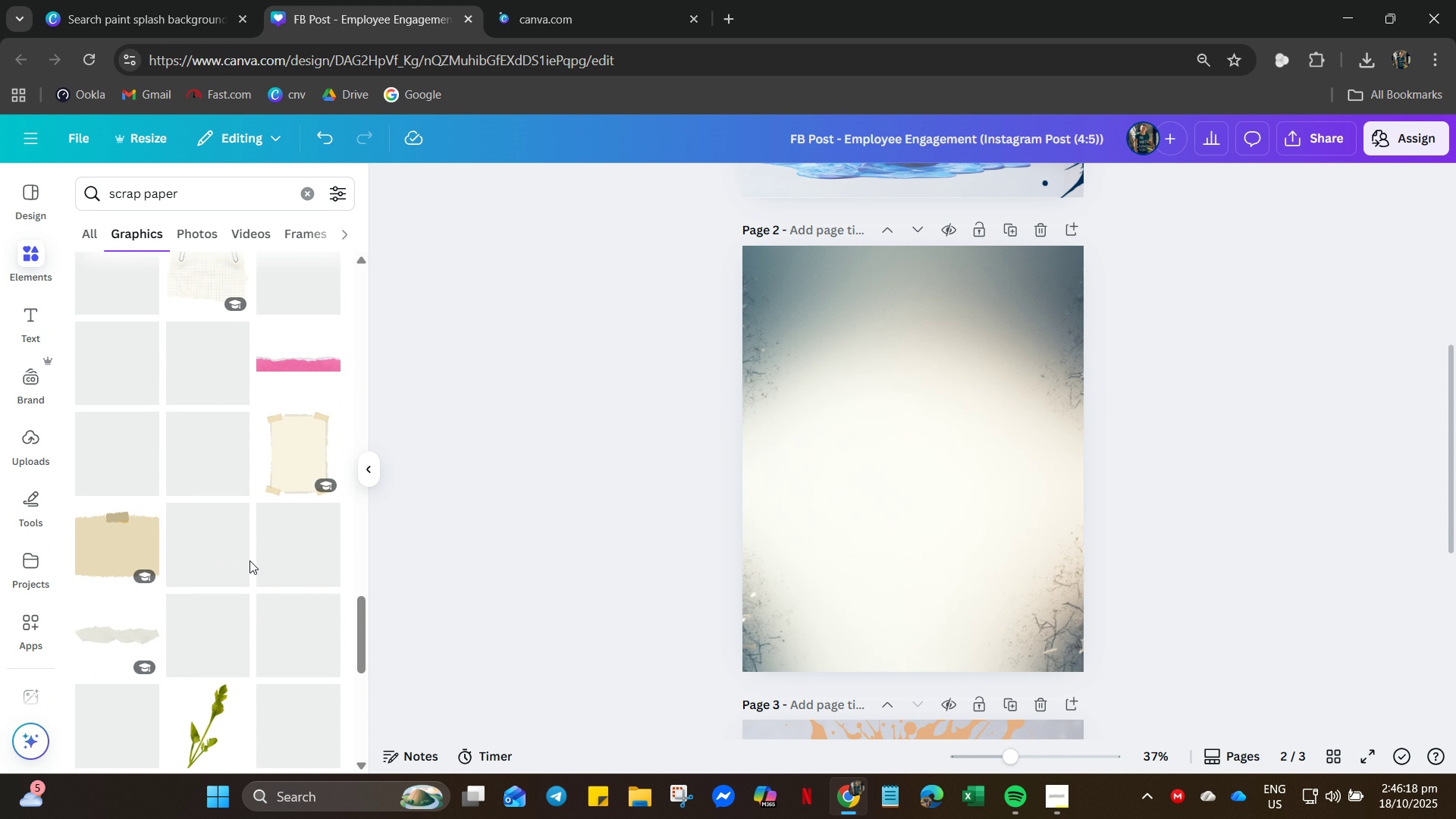 
scroll: coordinate [240, 578], scroll_direction: down, amount: 12.0
 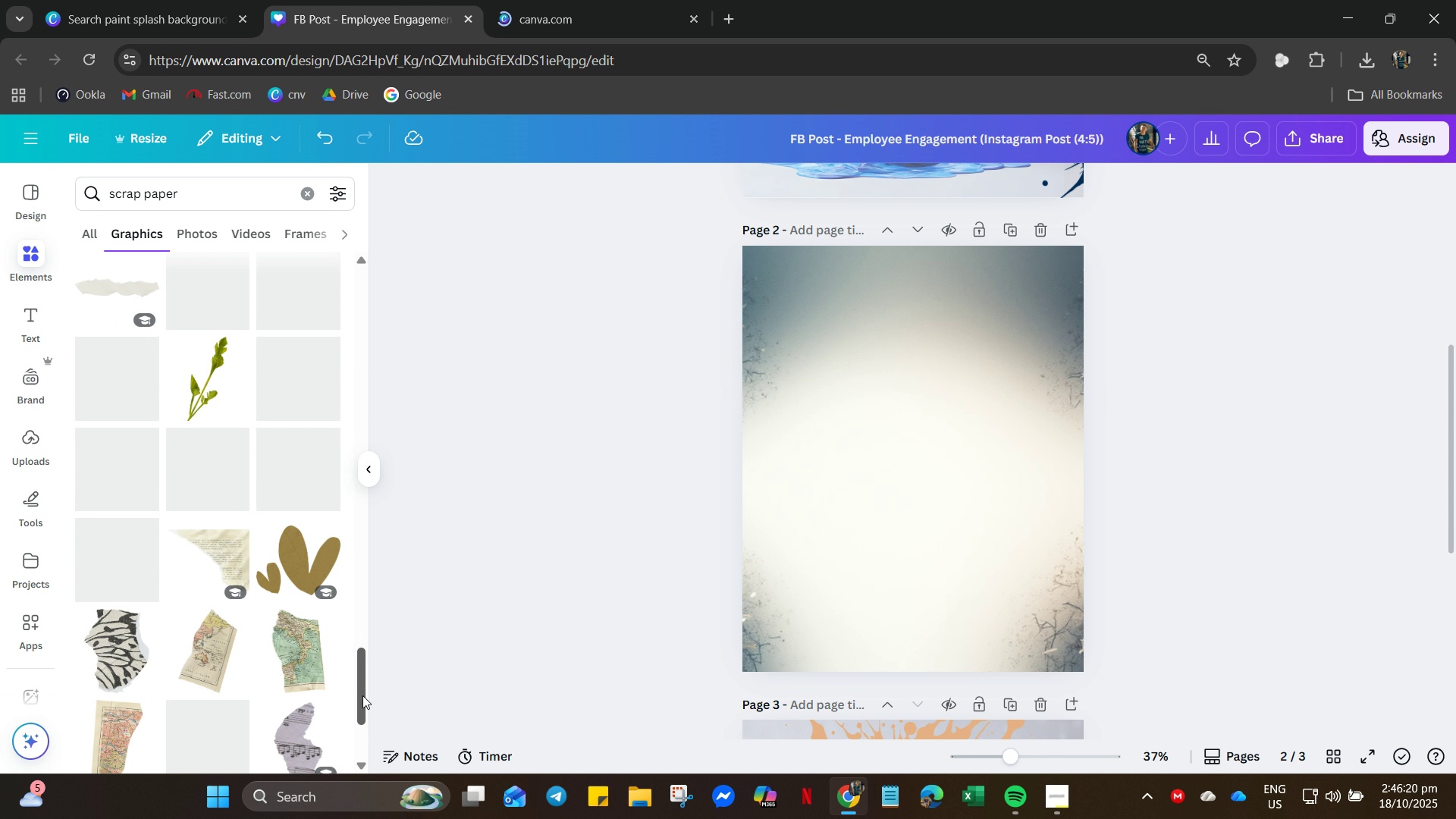 
left_click_drag(start_coordinate=[362, 695], to_coordinate=[422, 122])
 